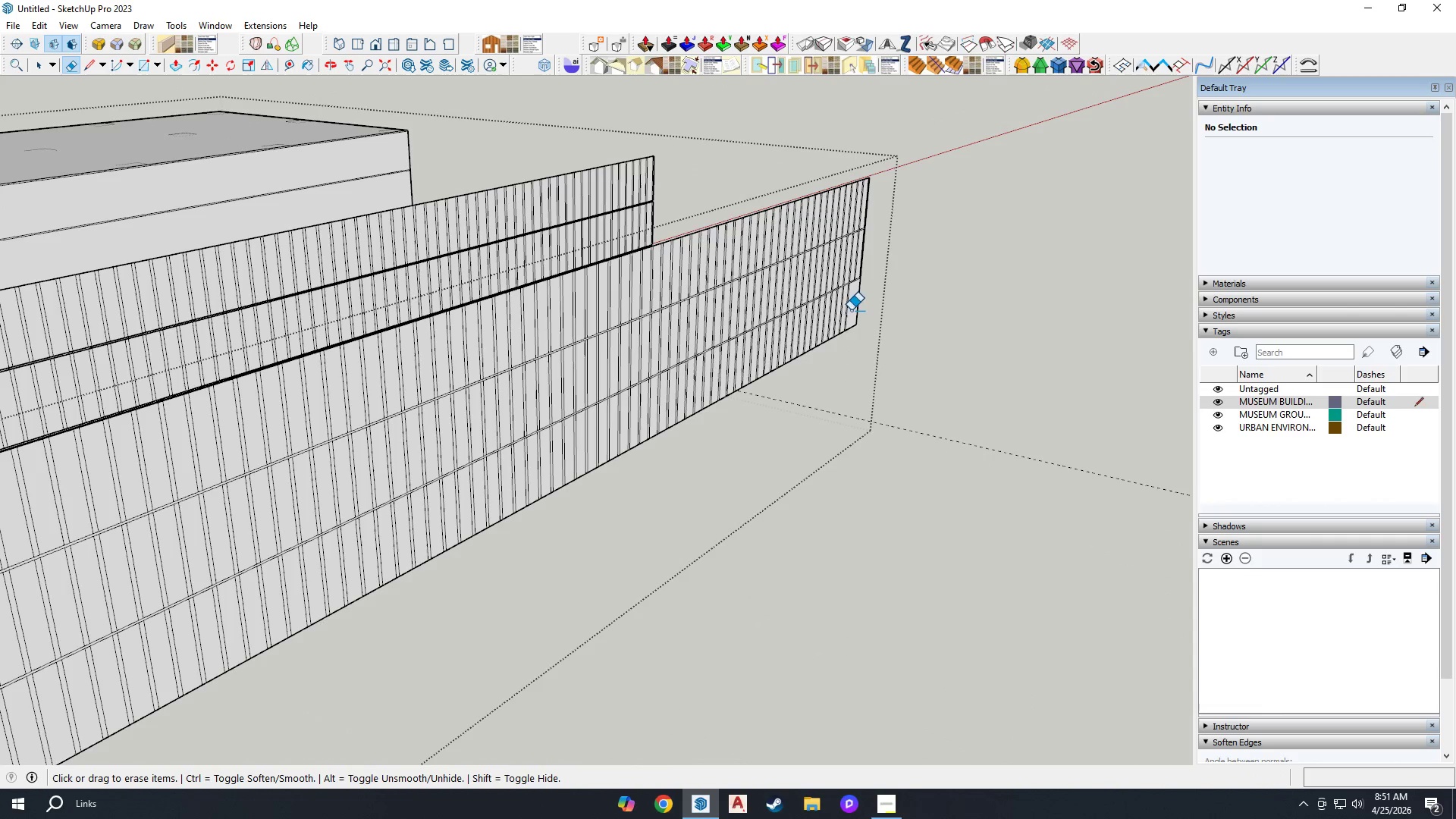 
left_click_drag(start_coordinate=[360, 504], to_coordinate=[194, 580])
 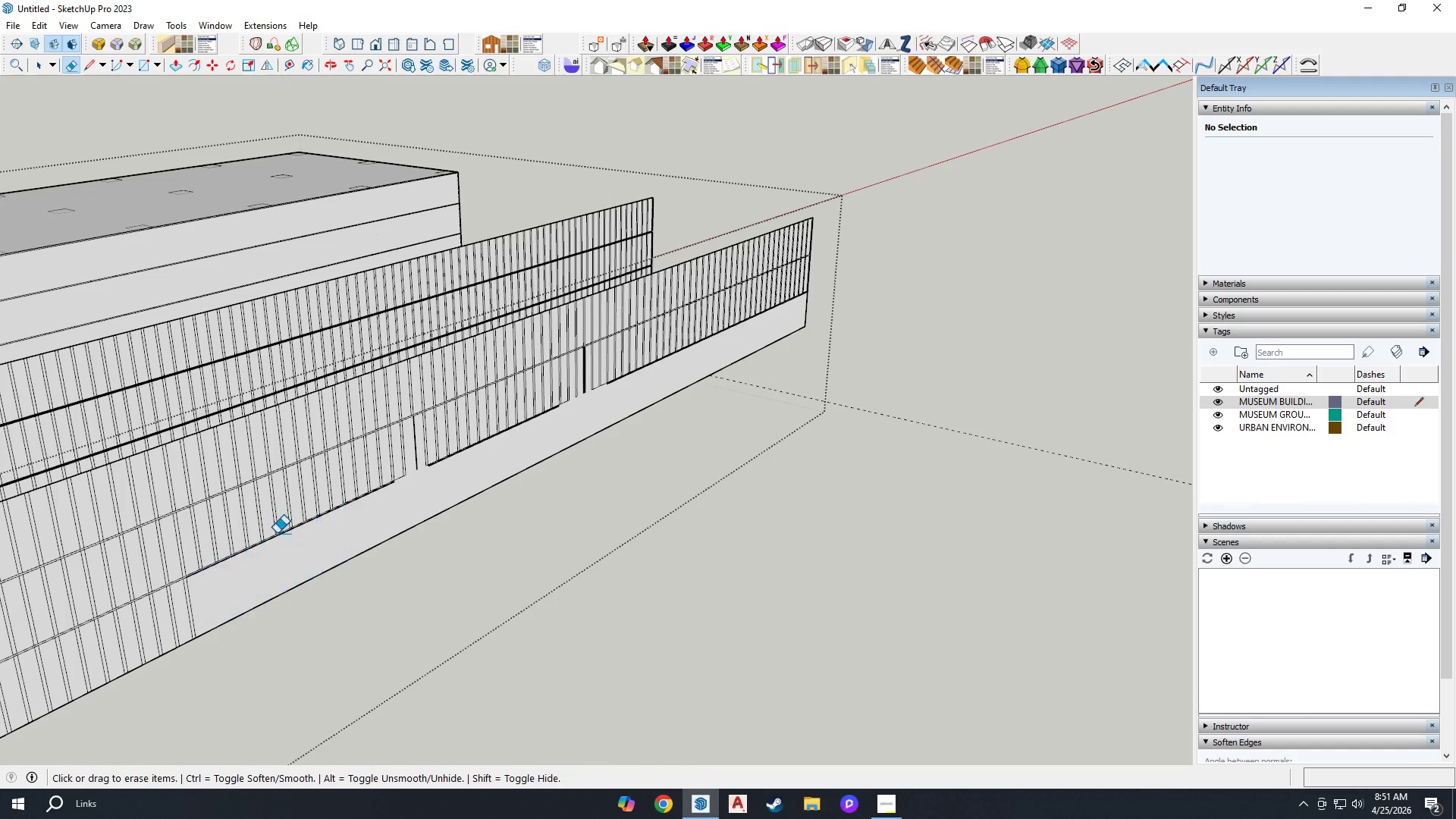 
scroll: coordinate [631, 428], scroll_direction: down, amount: 9.0
 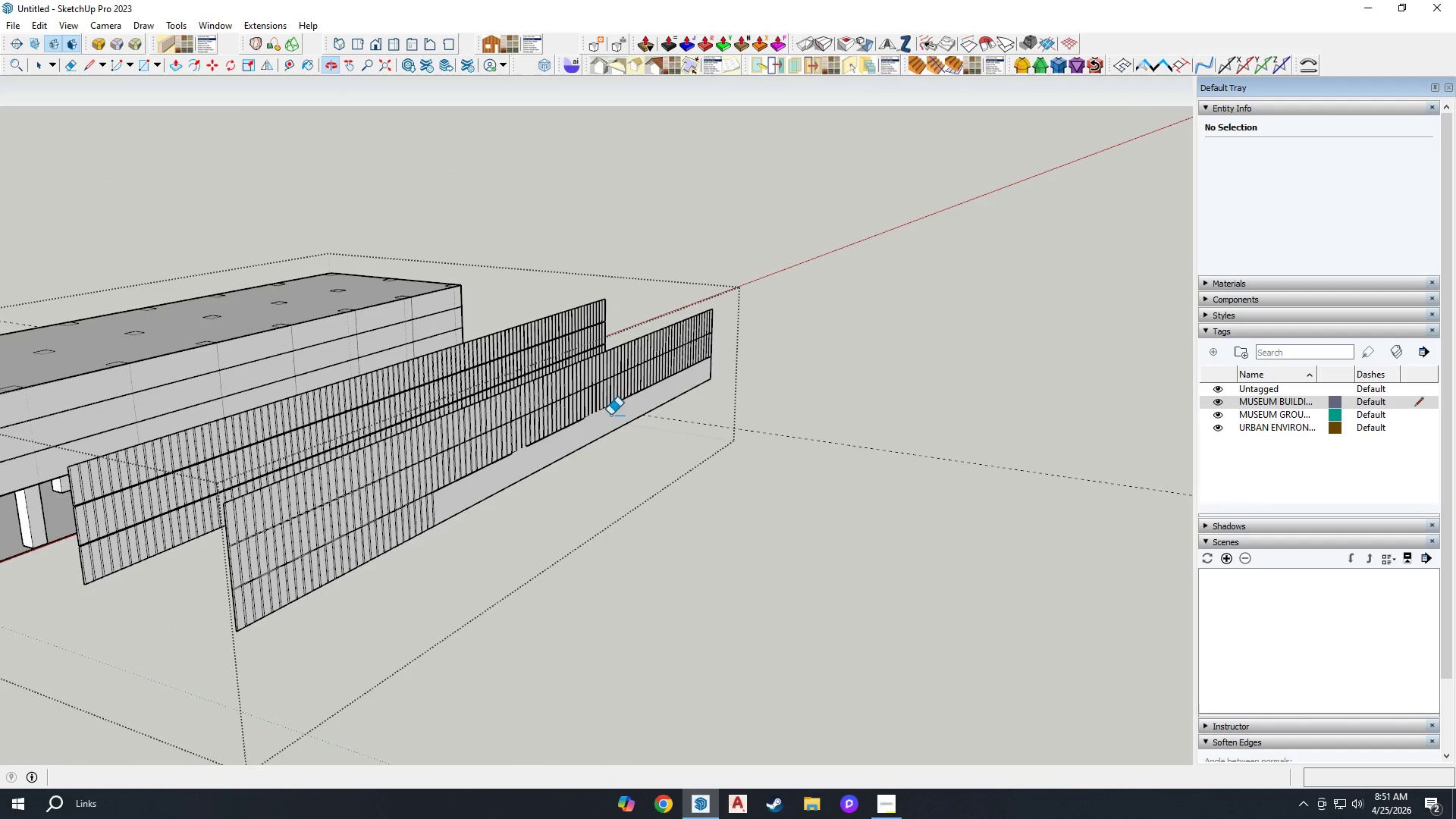 
left_click_drag(start_coordinate=[428, 506], to_coordinate=[453, 485])
 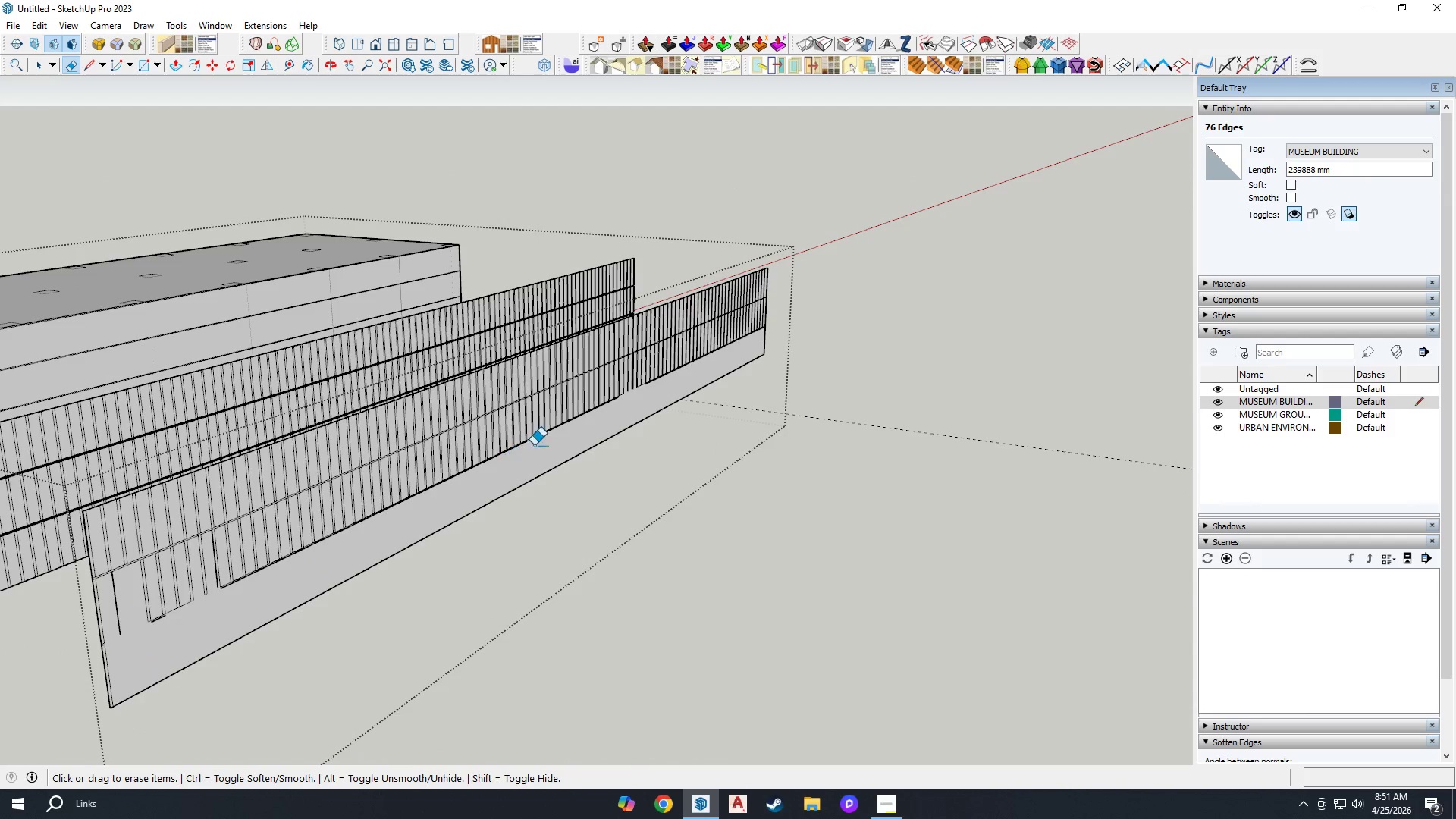 
scroll: coordinate [309, 574], scroll_direction: up, amount: 7.0
 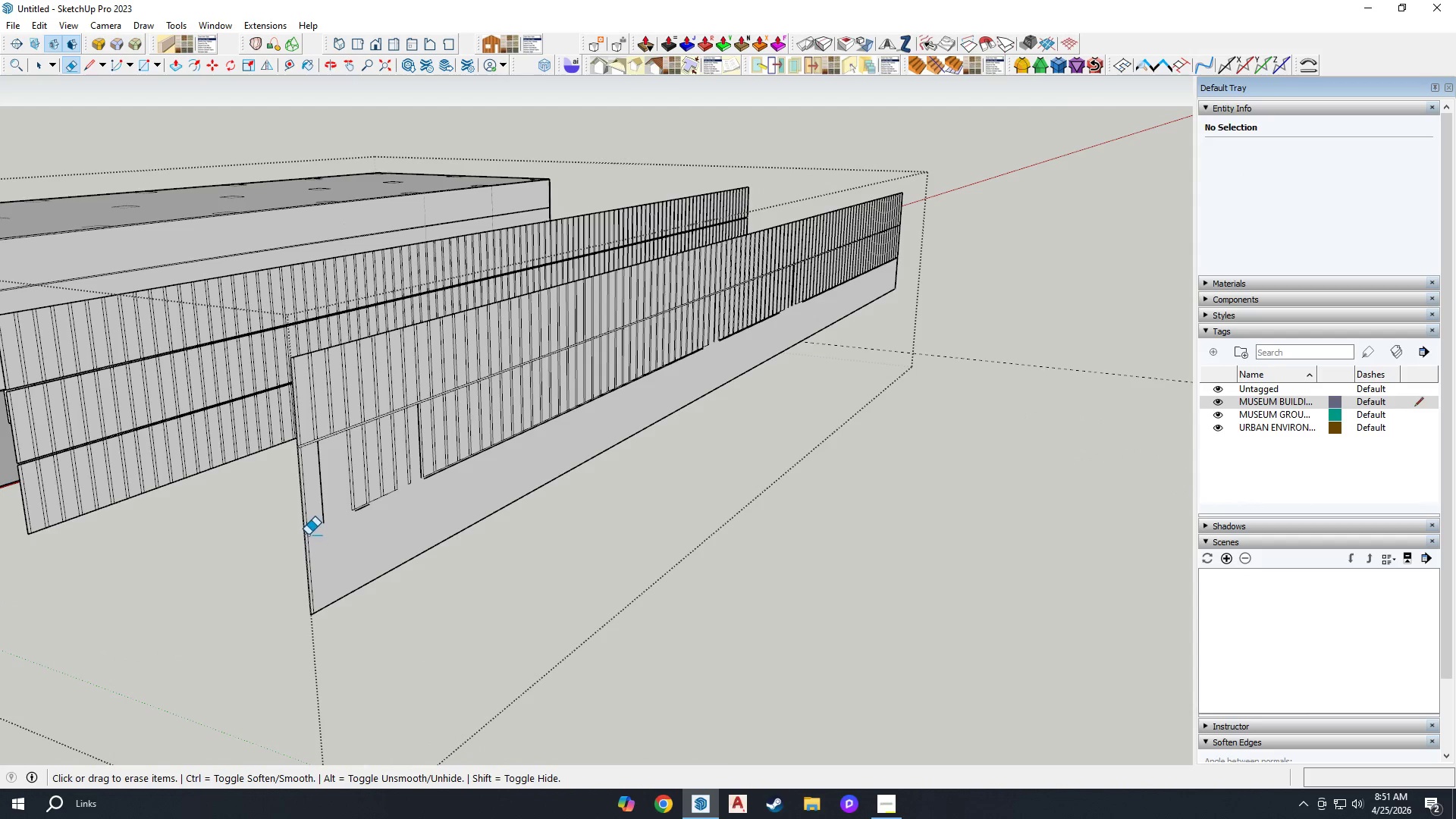 
left_click_drag(start_coordinate=[307, 529], to_coordinate=[307, 538])
 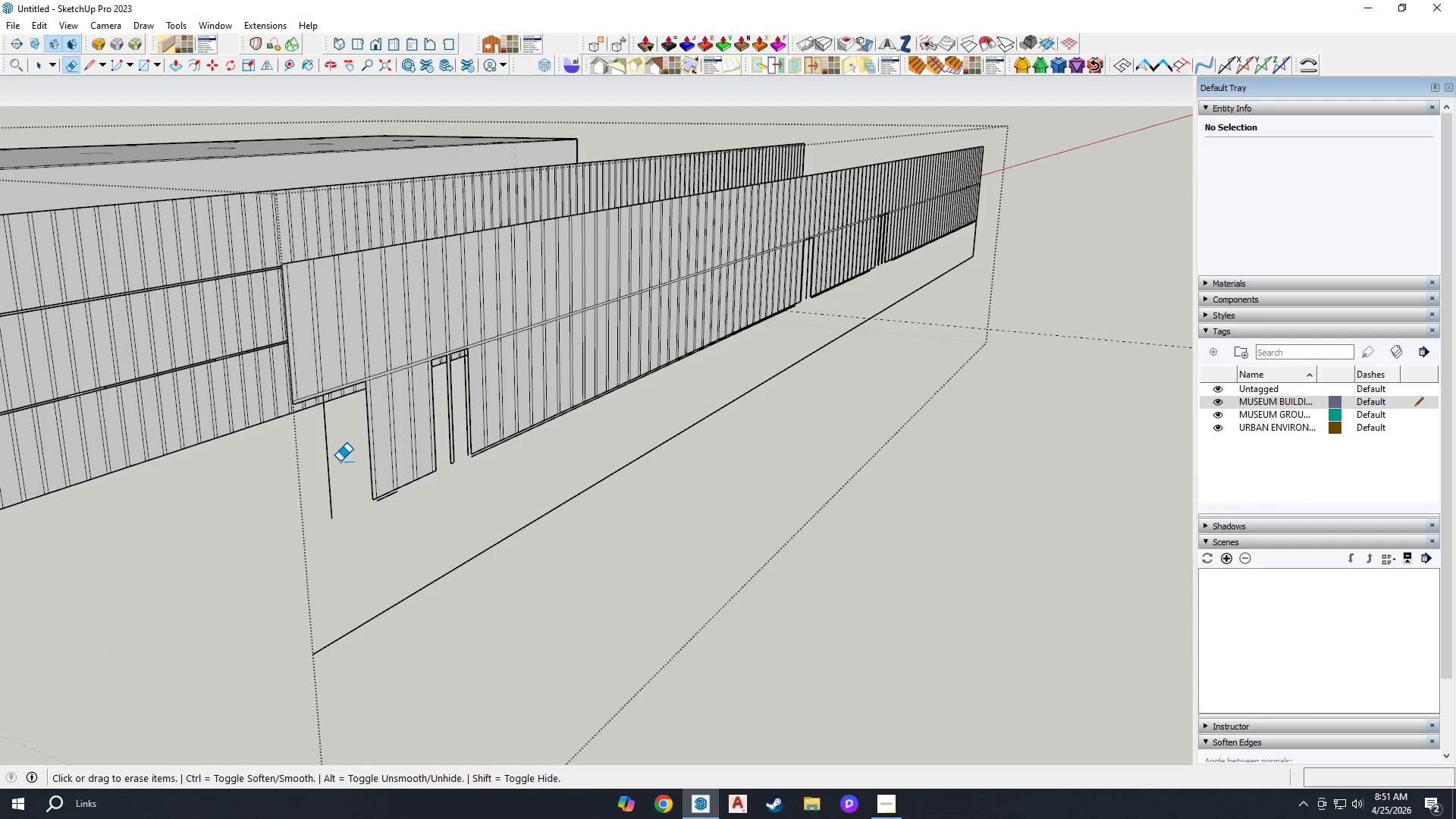 
scroll: coordinate [309, 533], scroll_direction: up, amount: 4.0
 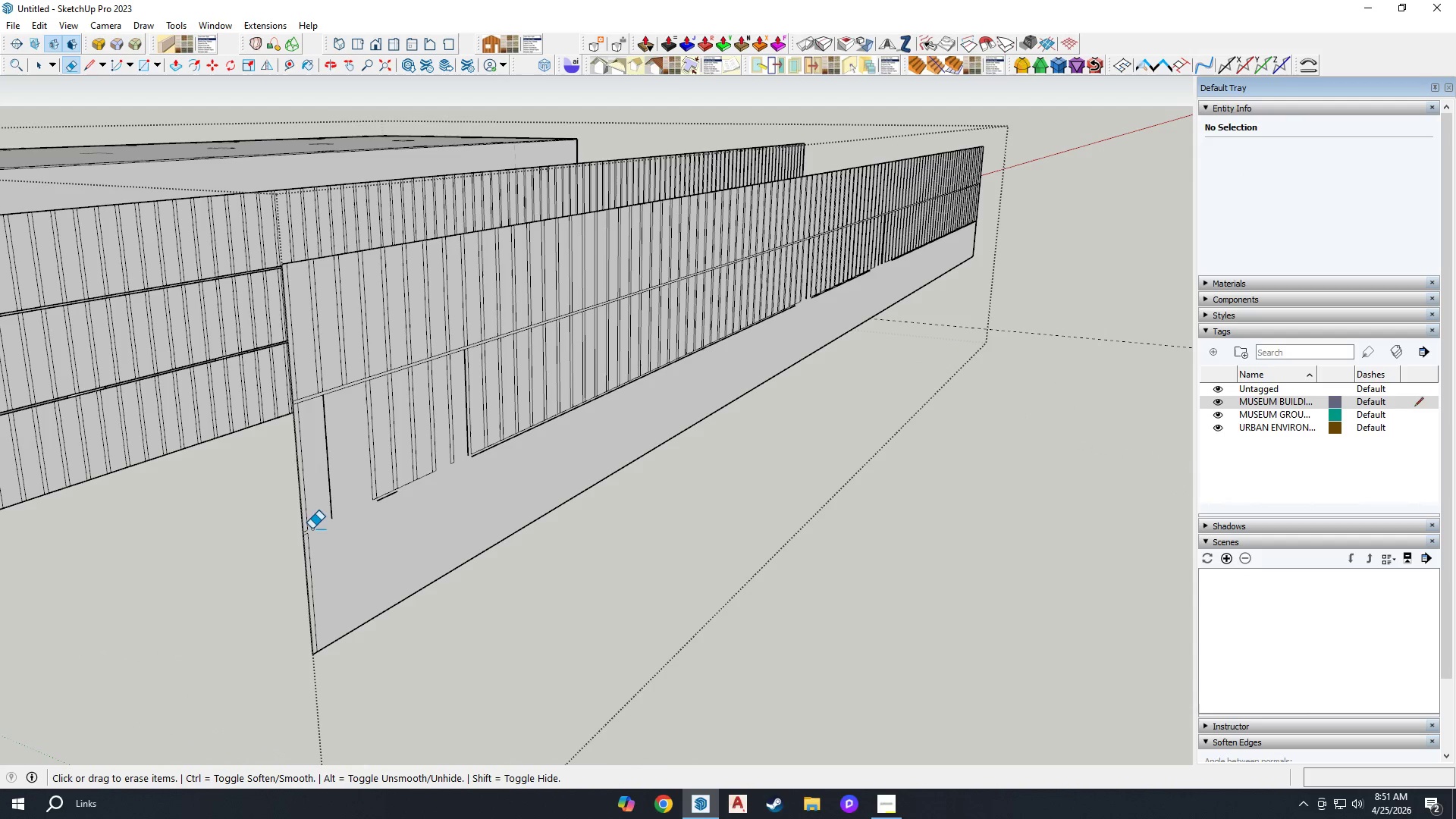 
scroll: coordinate [406, 521], scroll_direction: down, amount: 5.0
 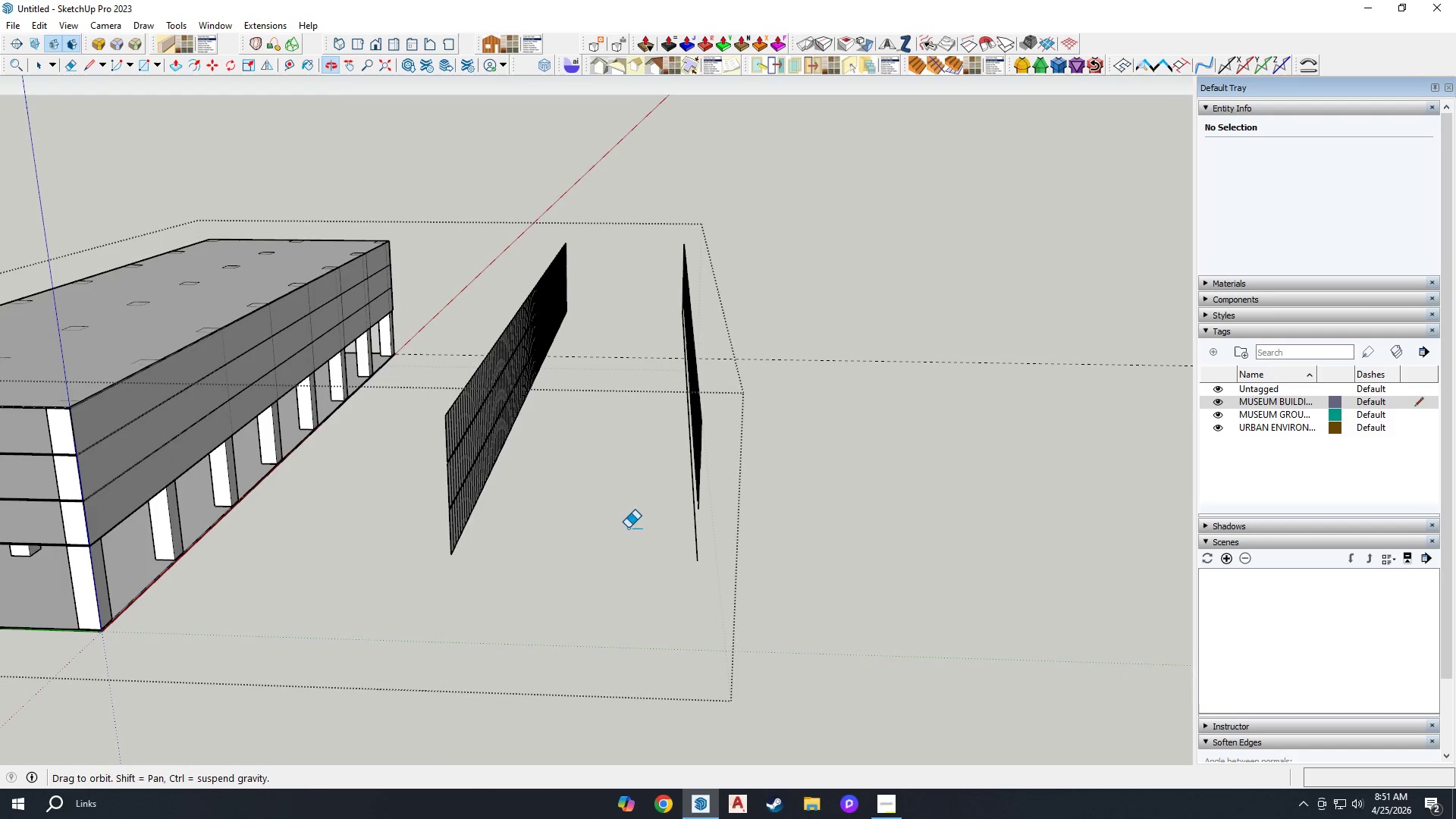 
key(Space)
 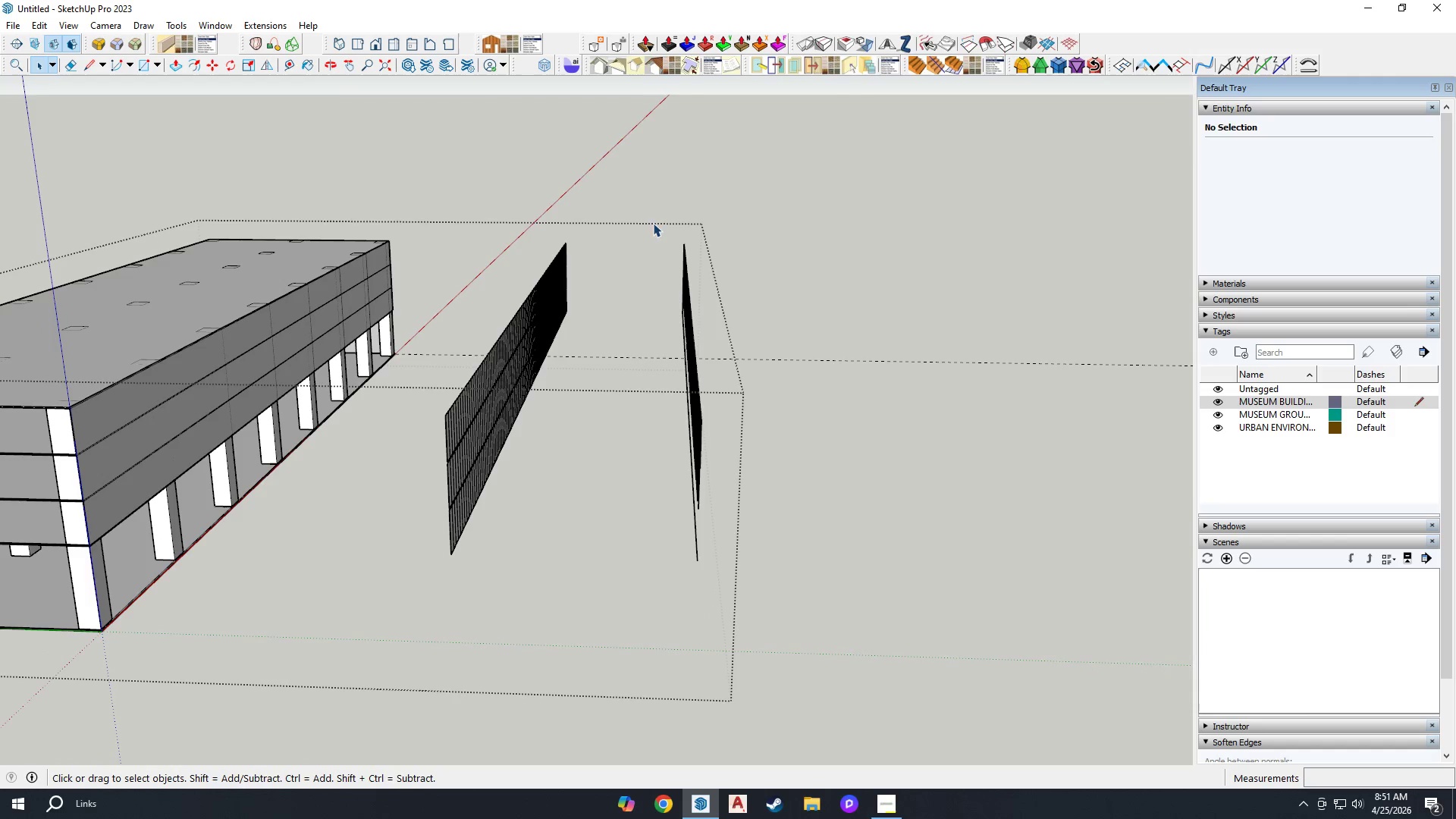 
left_click_drag(start_coordinate=[645, 201], to_coordinate=[859, 704])
 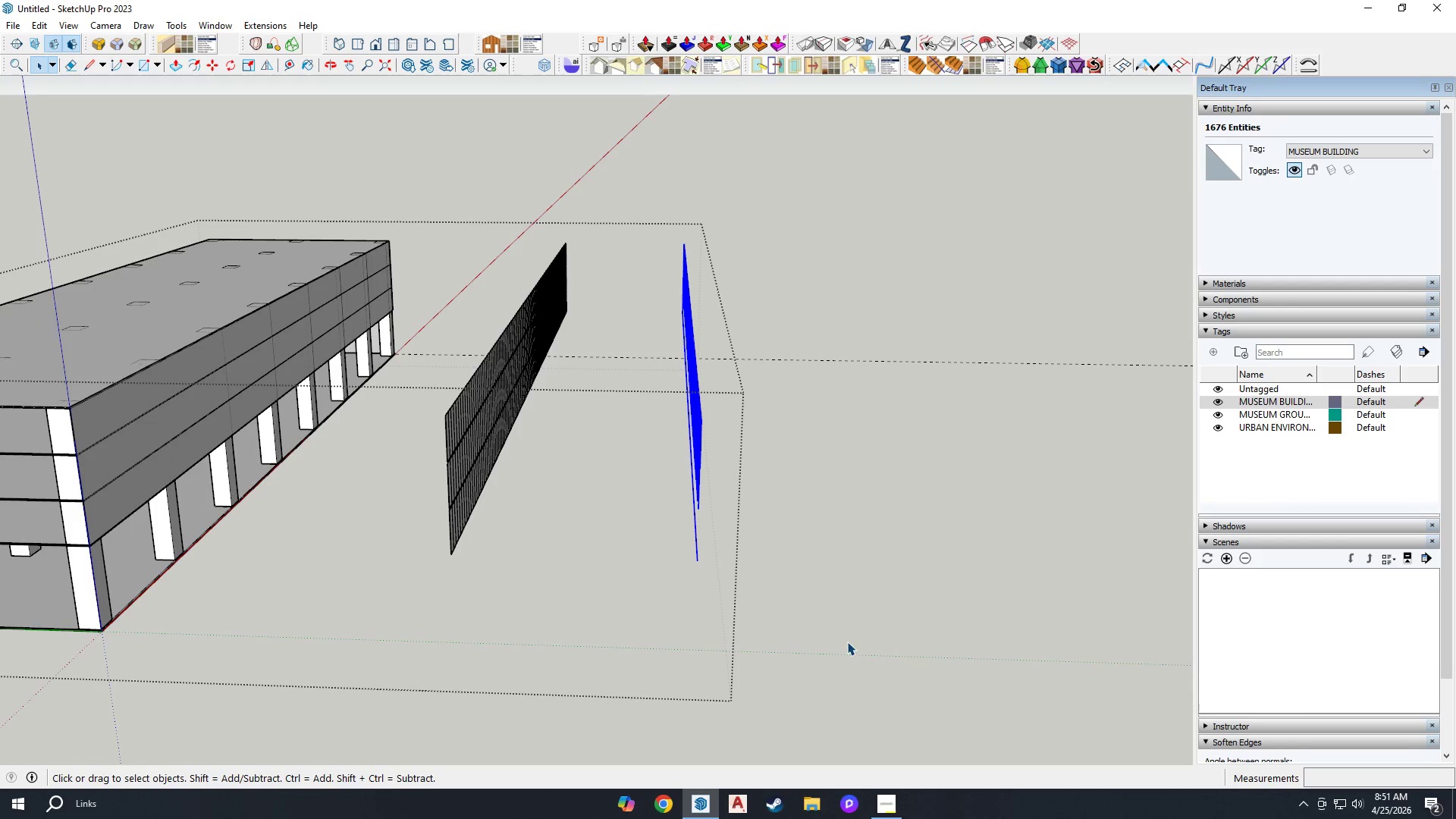 
key(Delete)
 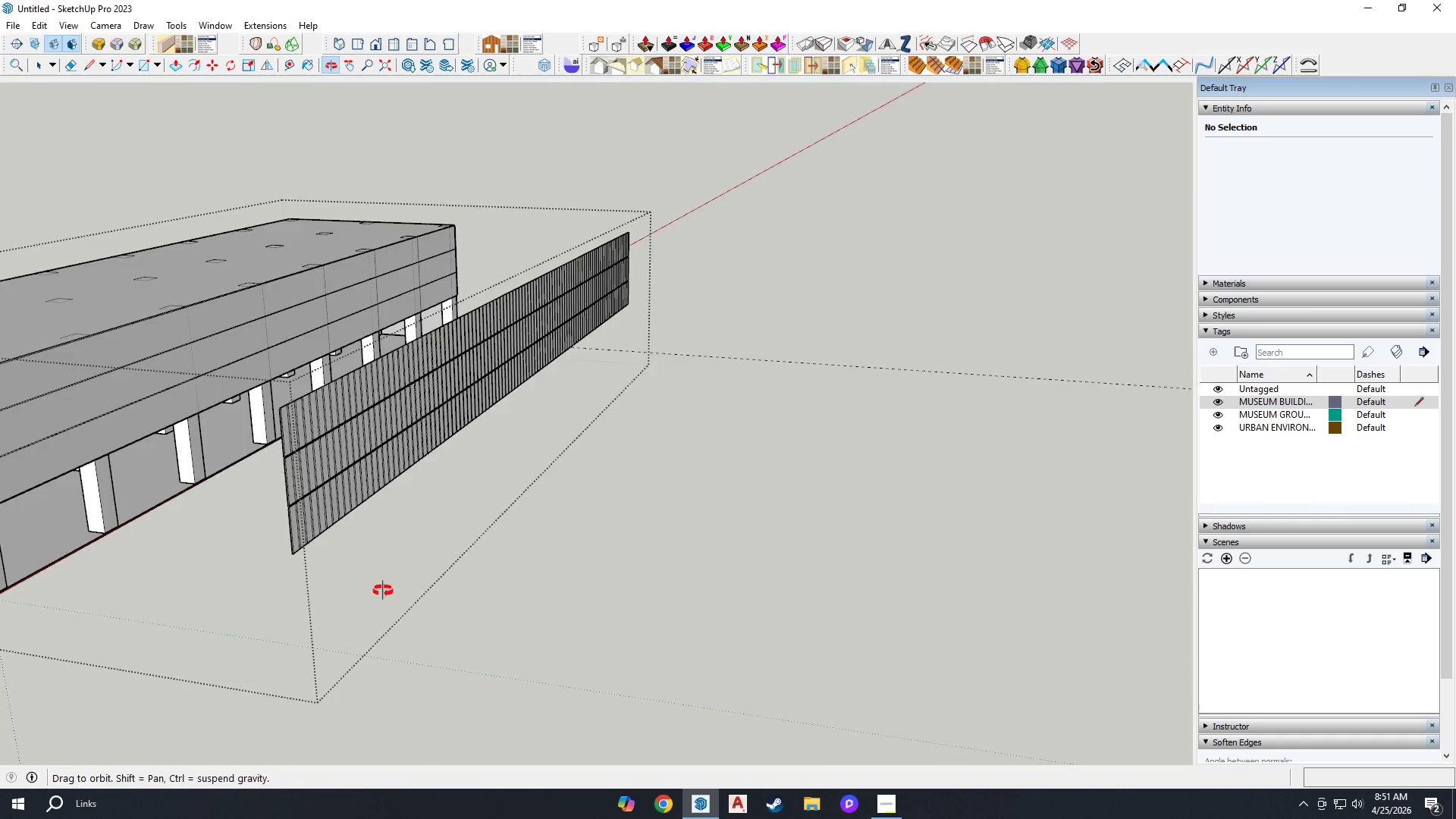 
scroll: coordinate [92, 481], scroll_direction: up, amount: 9.0
 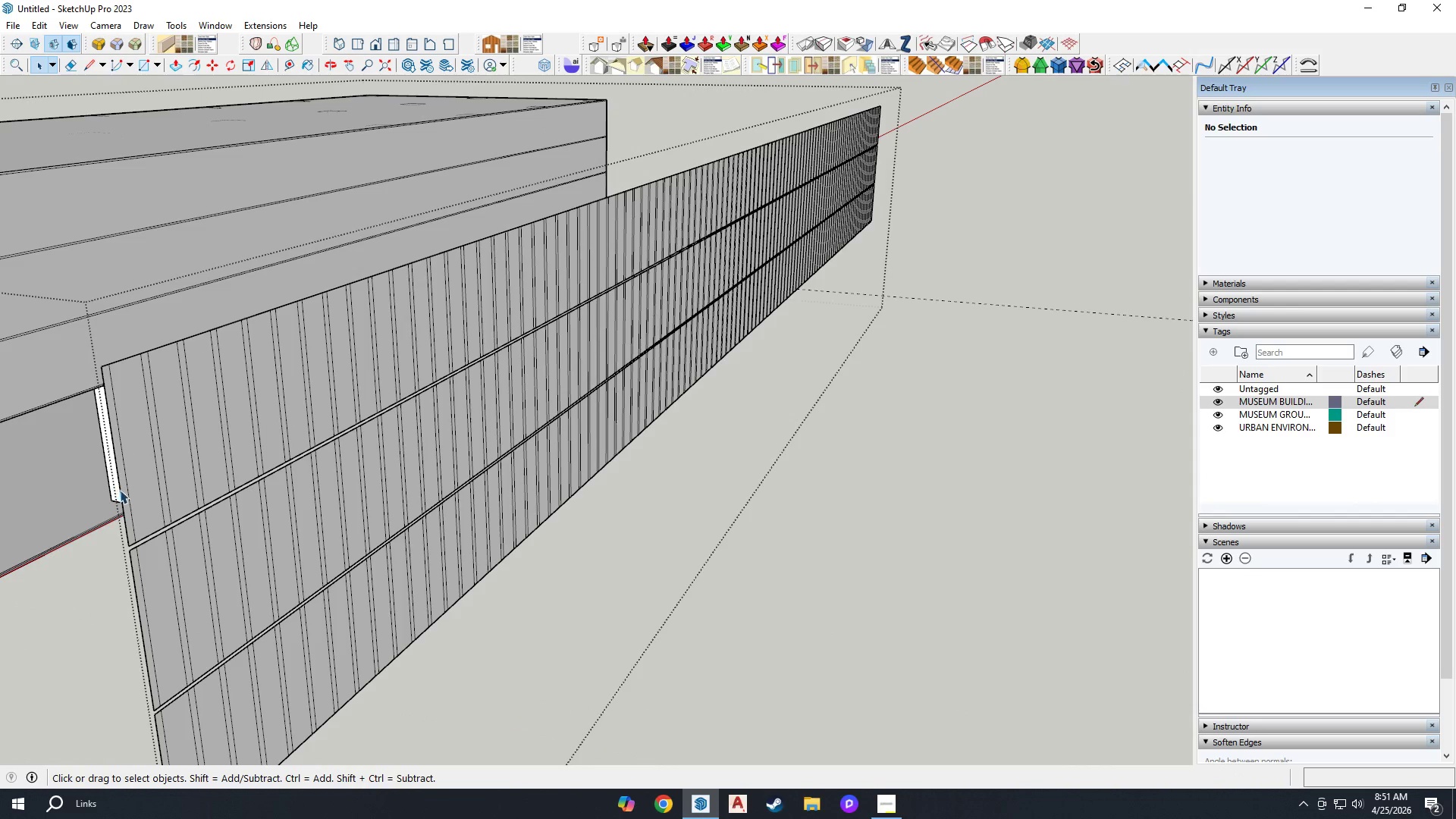 
left_click([120, 490])
 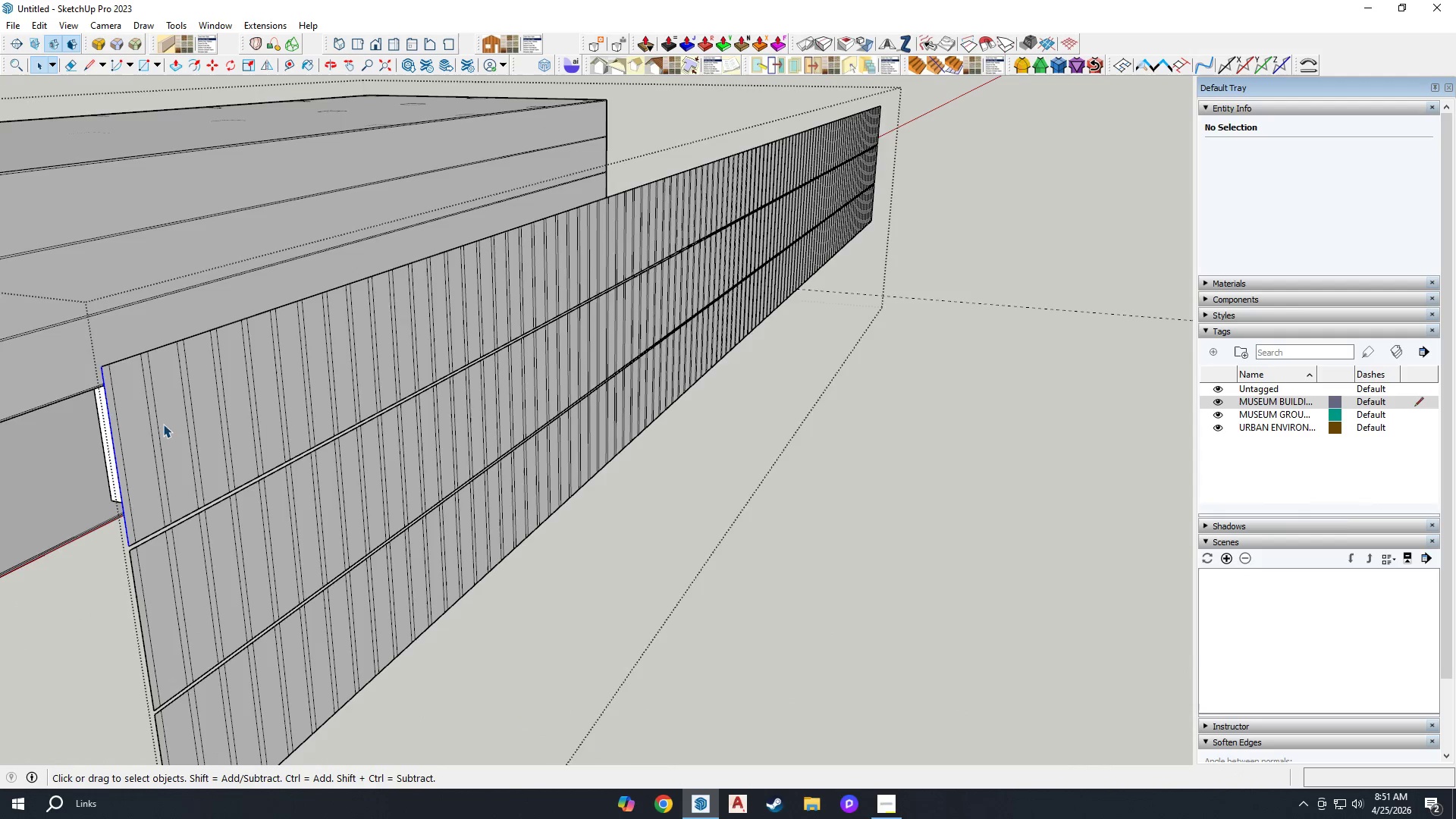 
scroll: coordinate [212, 355], scroll_direction: down, amount: 4.0
 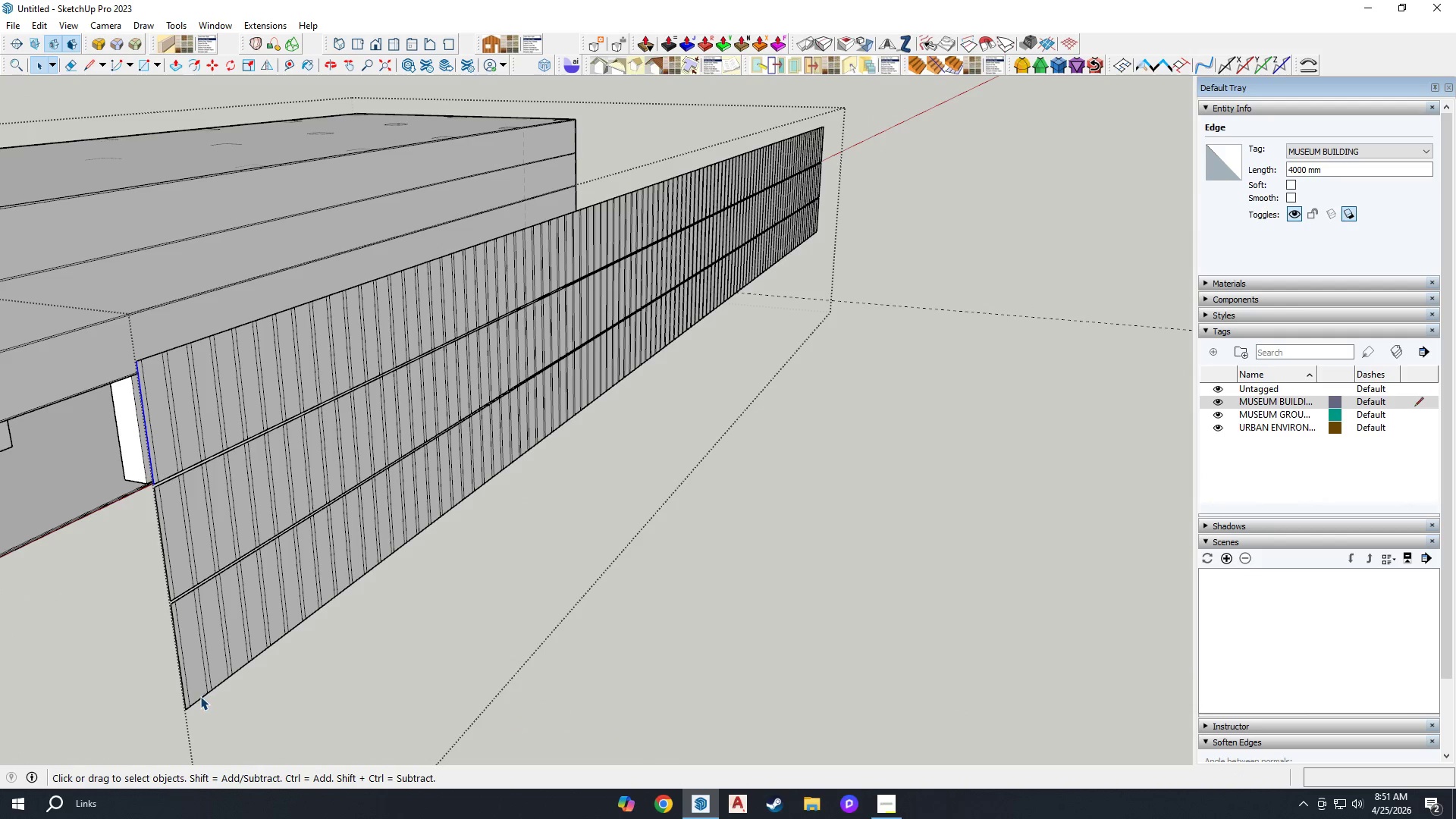 
hold_key(key=ControlLeft, duration=0.69)
left_click([202, 698])
 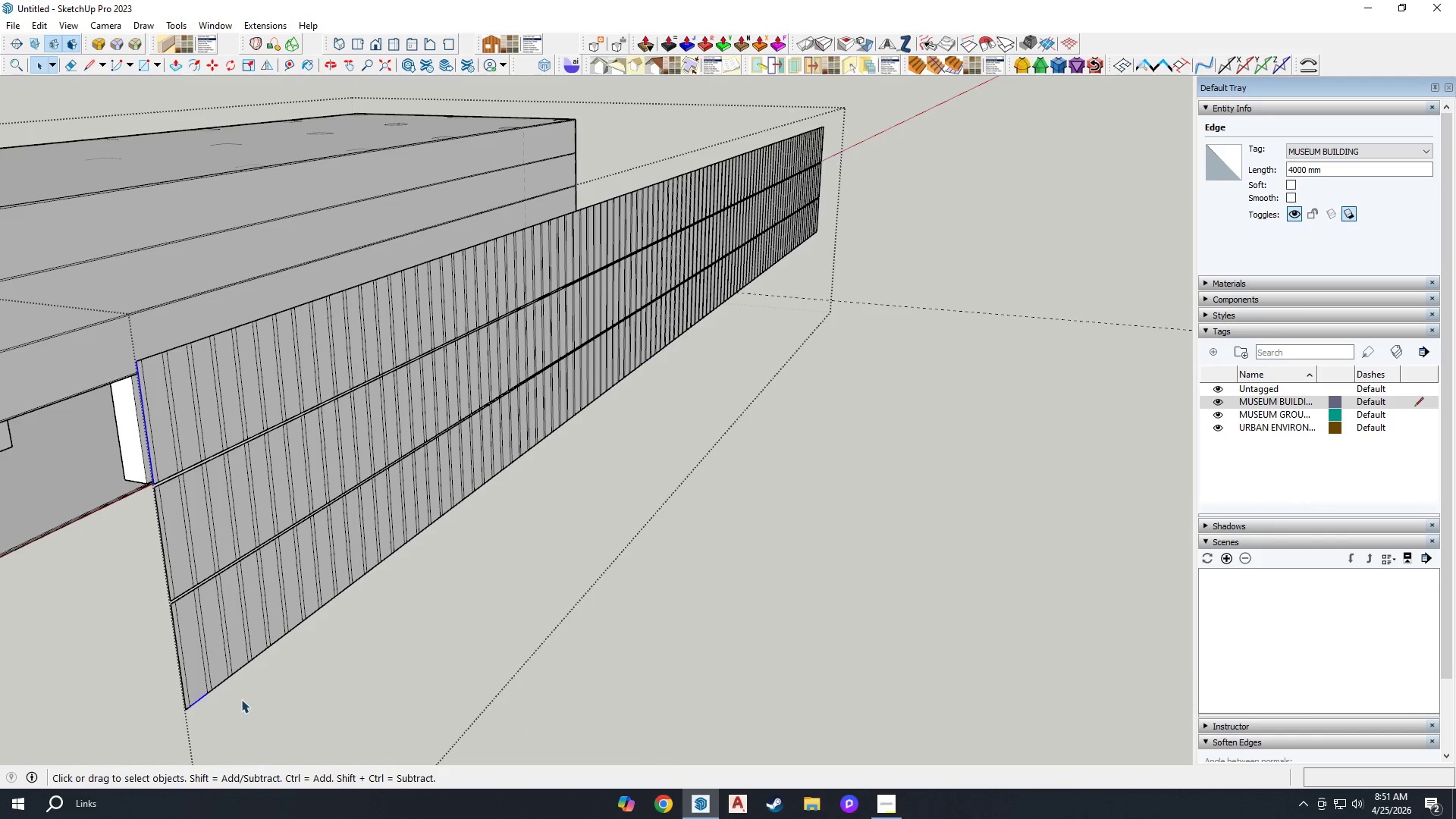 
scroll: coordinate [196, 688], scroll_direction: up, amount: 7.0
 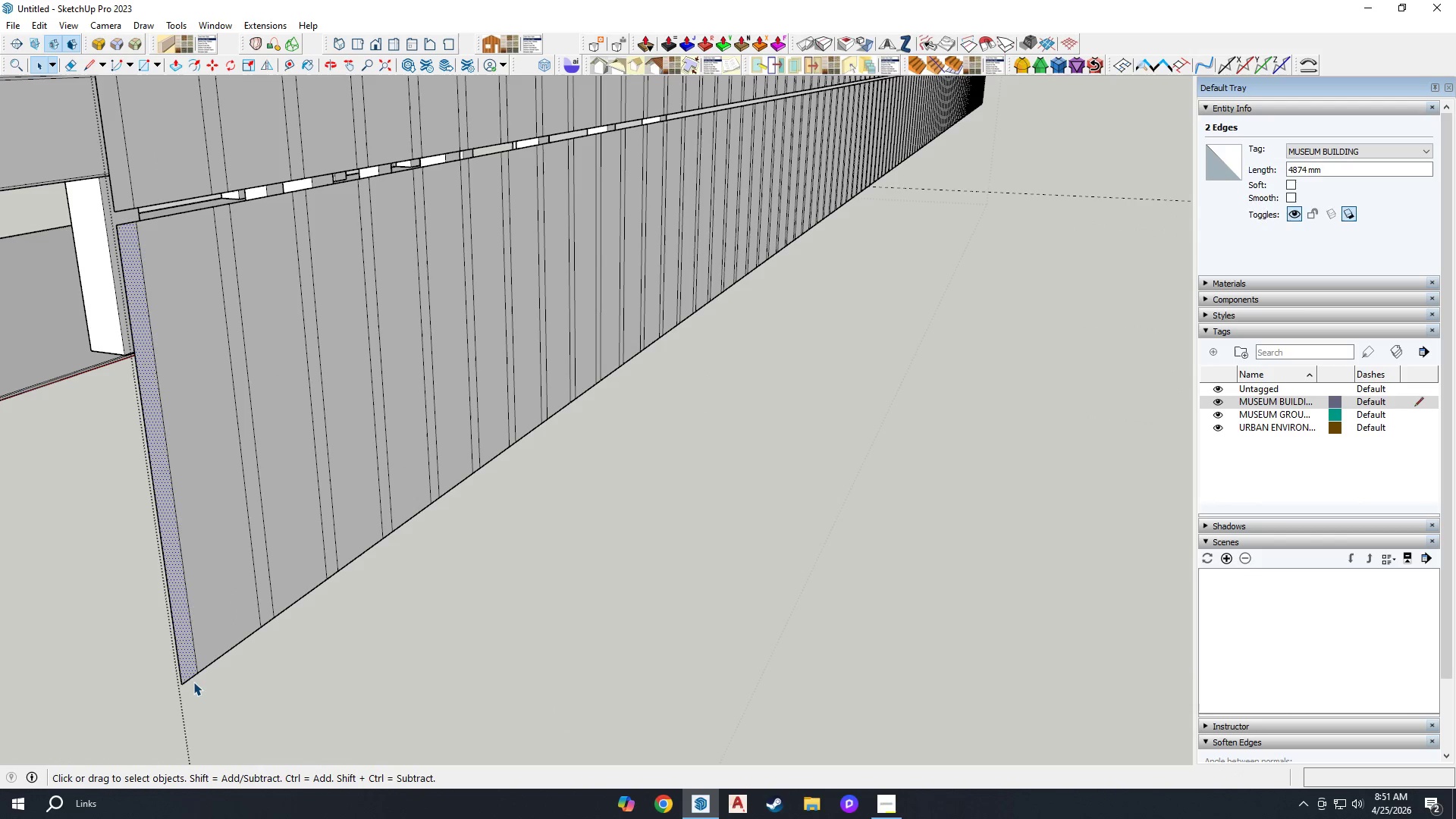 
left_click([190, 679])
 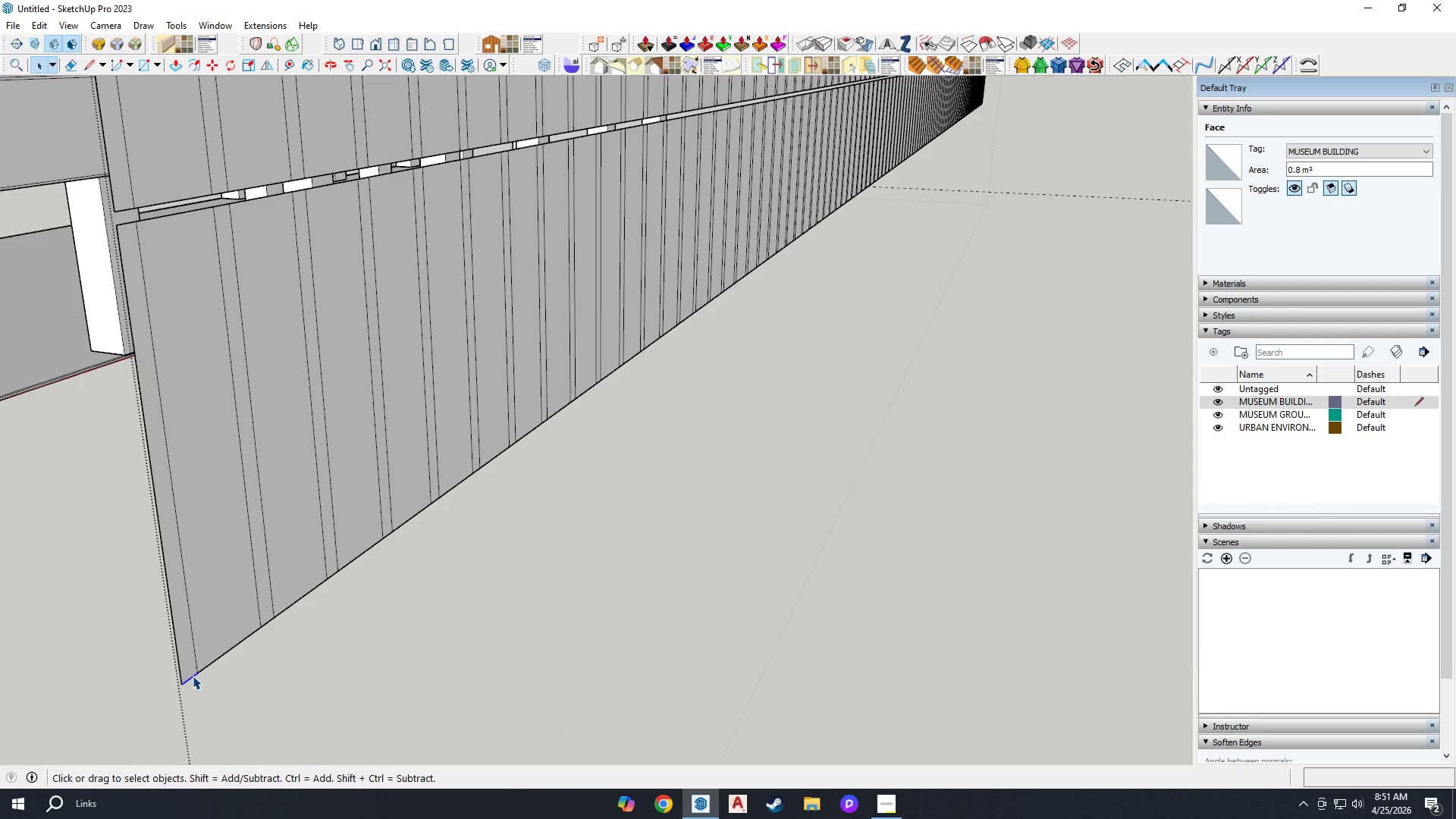 
scroll: coordinate [431, 604], scroll_direction: down, amount: 11.0
 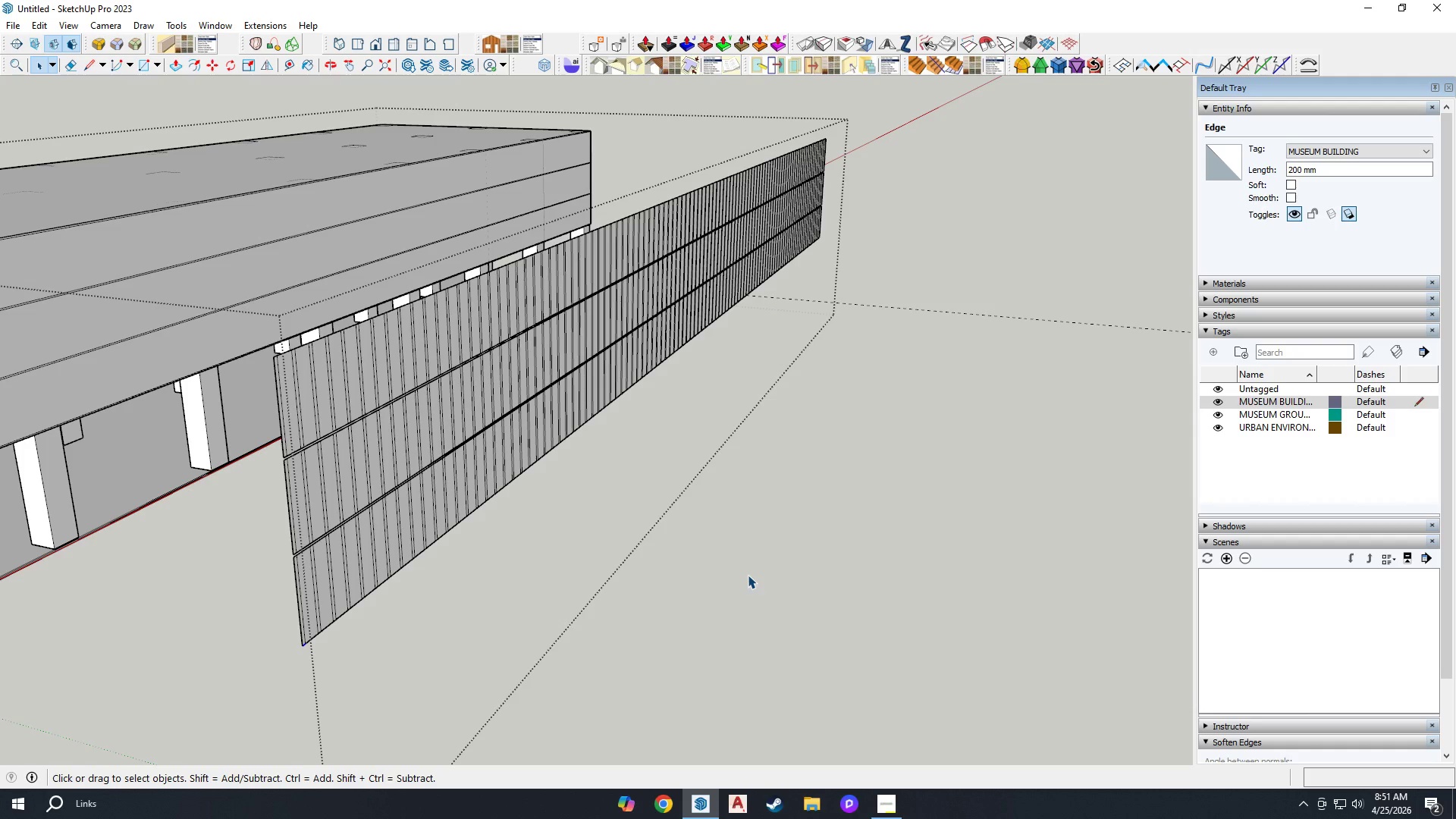 
key(T)
 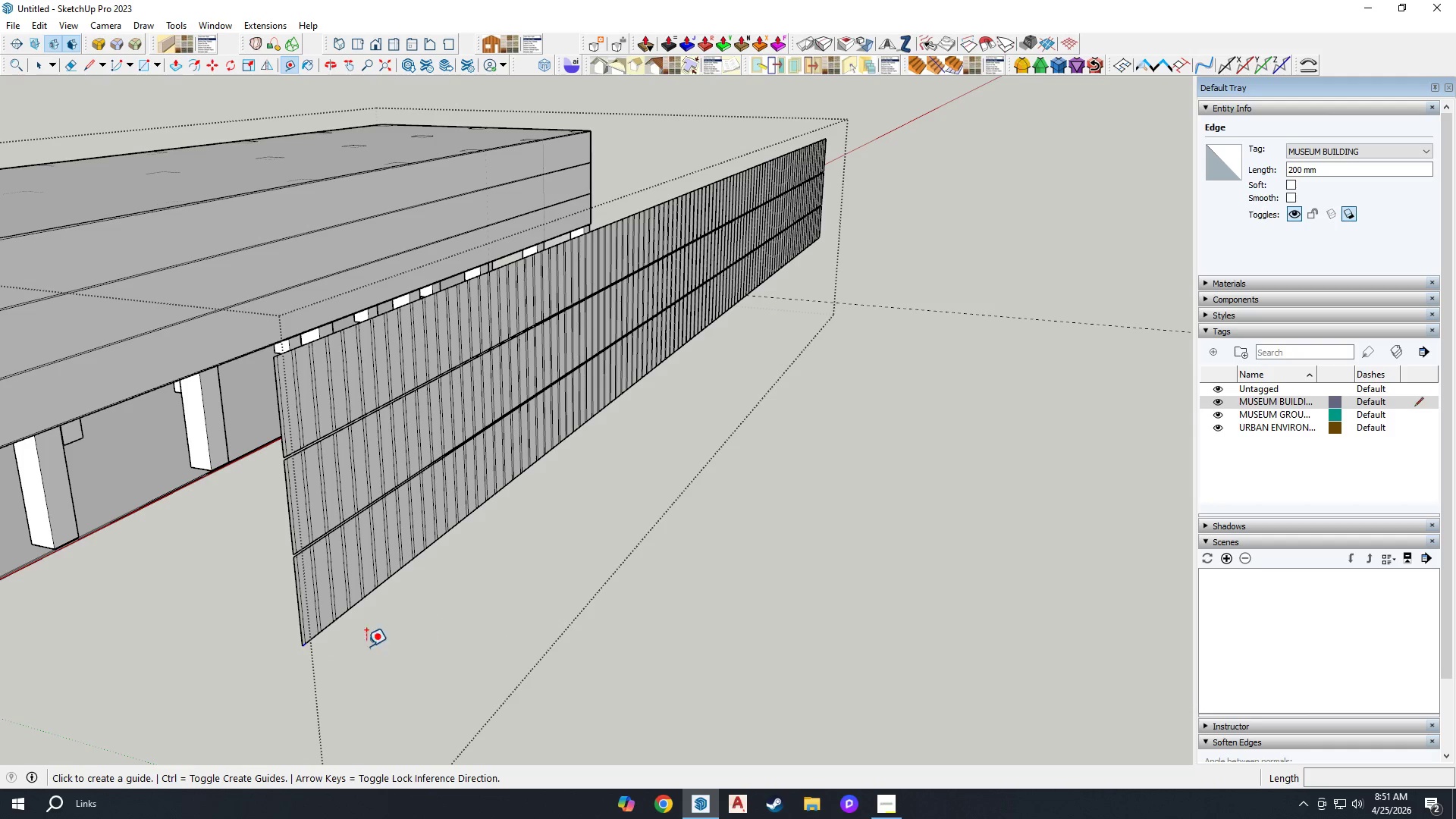 
scroll: coordinate [300, 645], scroll_direction: up, amount: 9.0
 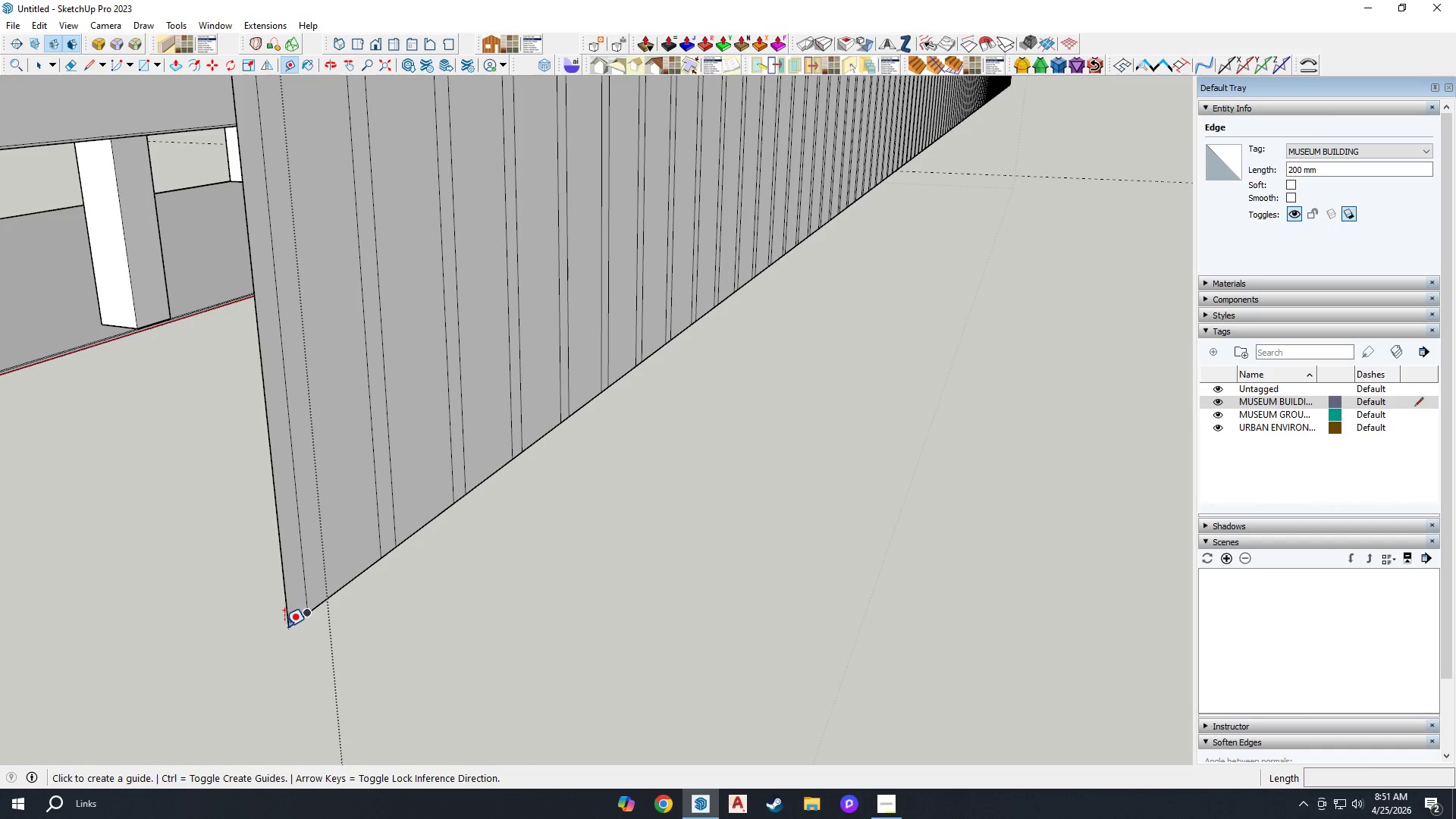 
key(Escape)
 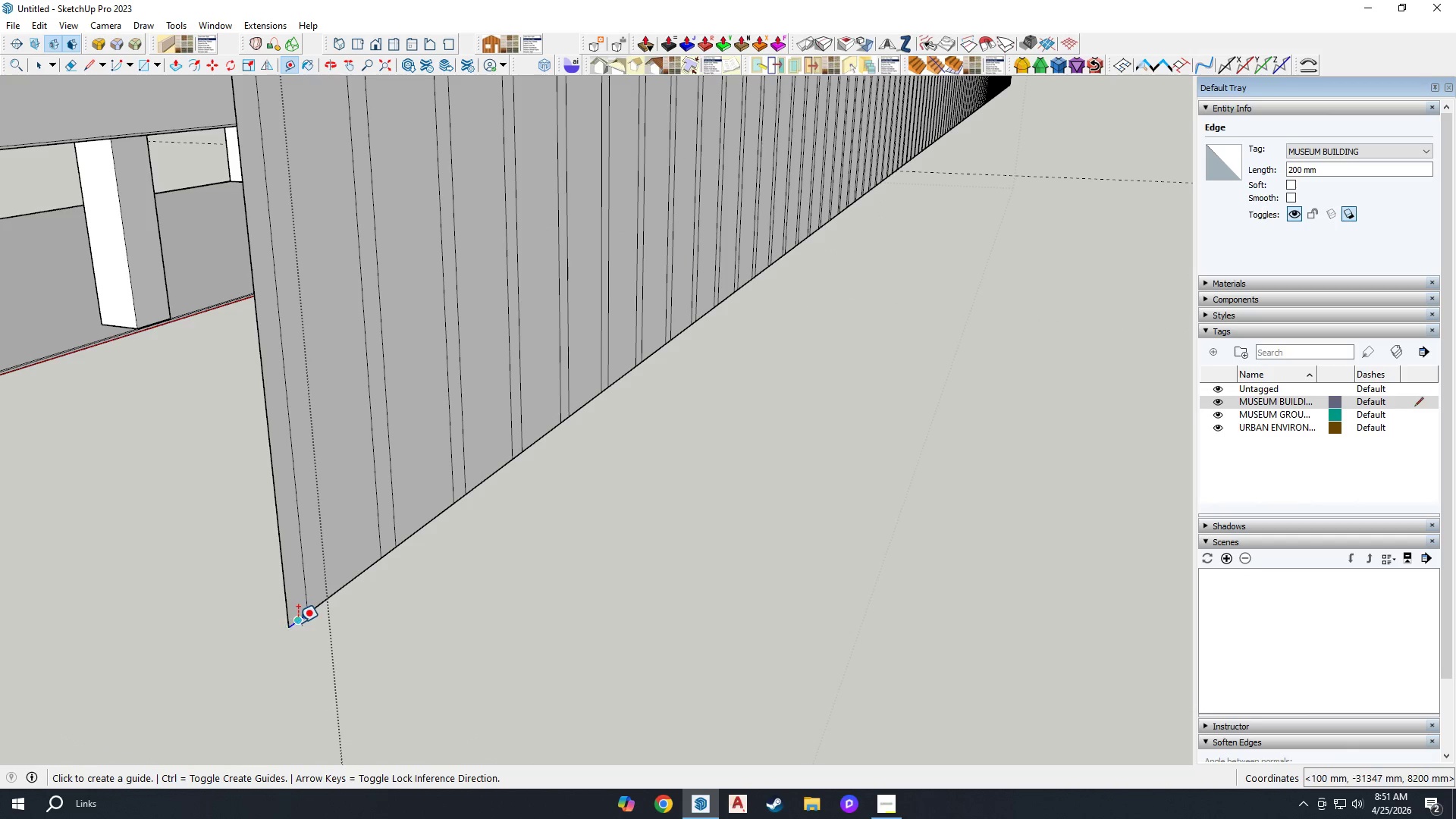 
key(Space)
 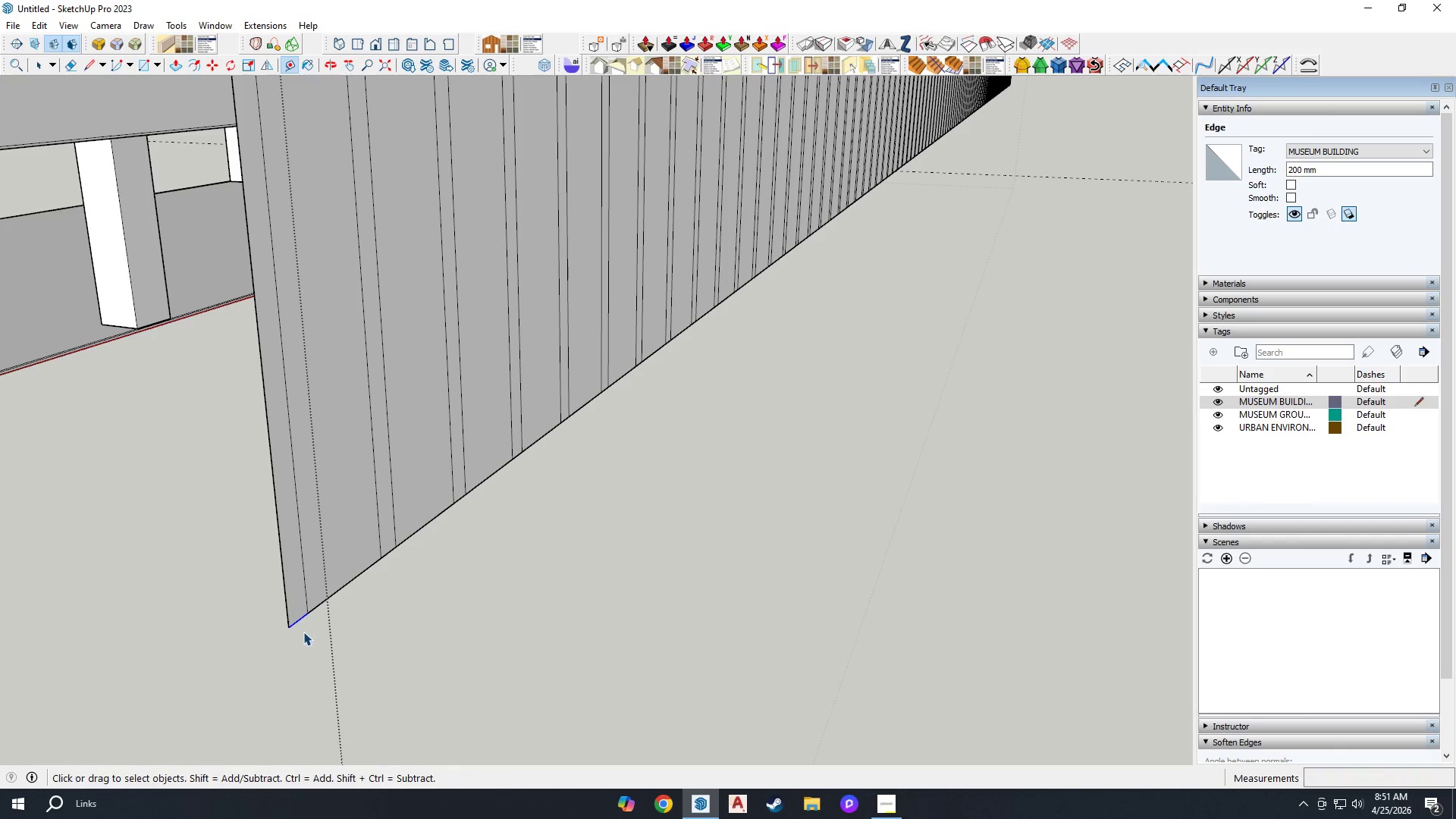 
left_click([306, 632])
 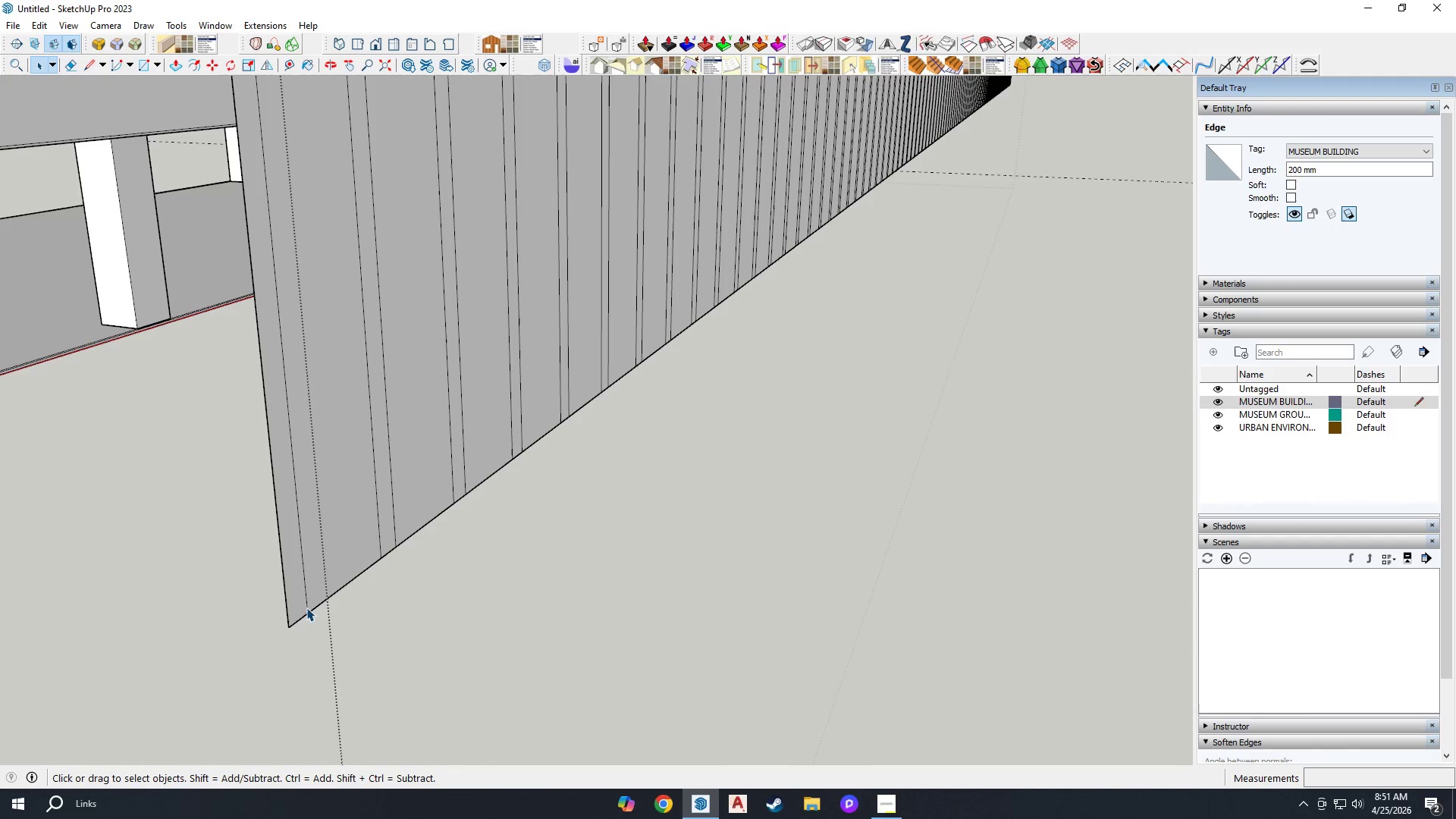 
scroll: coordinate [483, 438], scroll_direction: down, amount: 18.0
 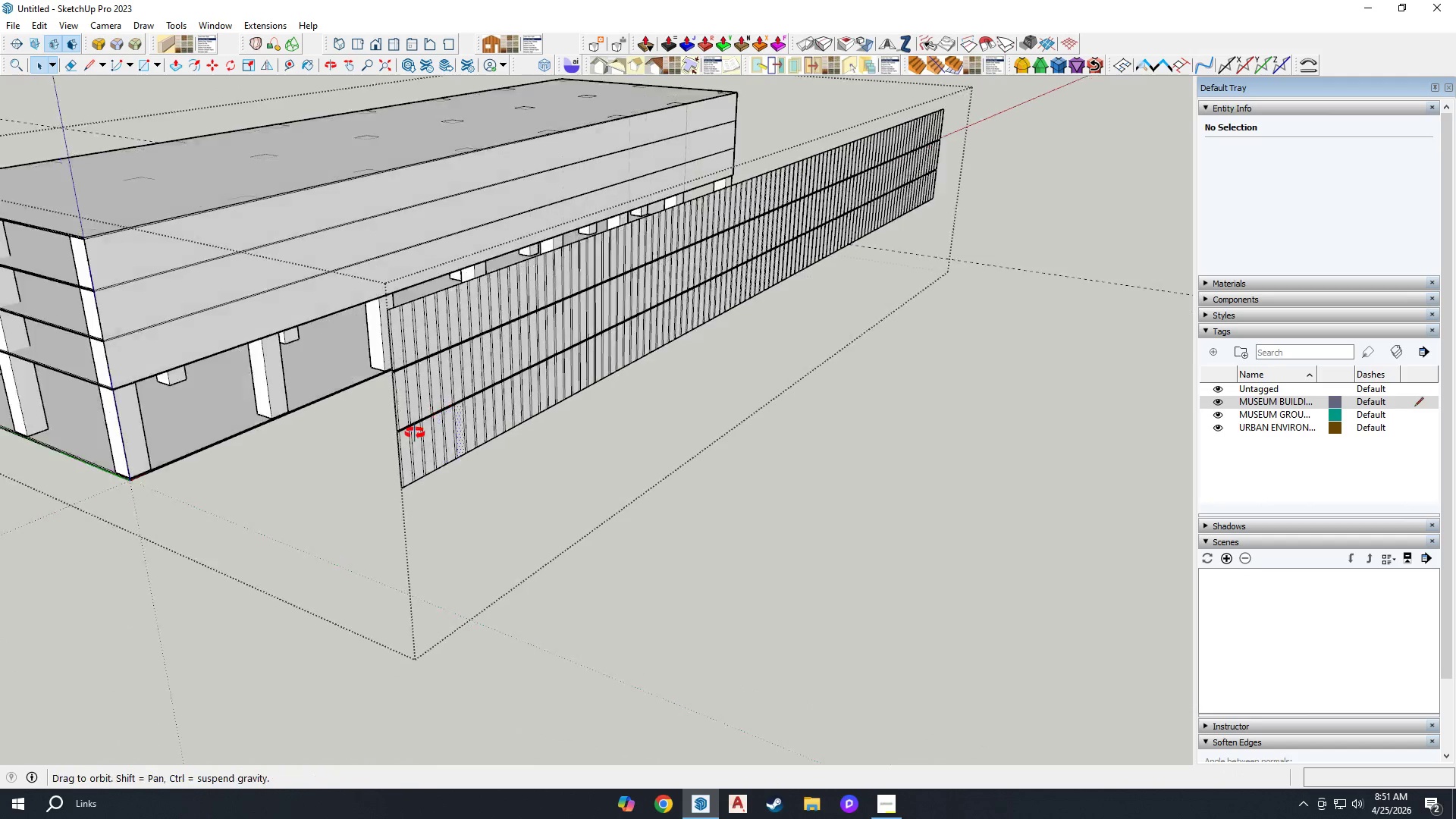 
left_click([442, 378])
 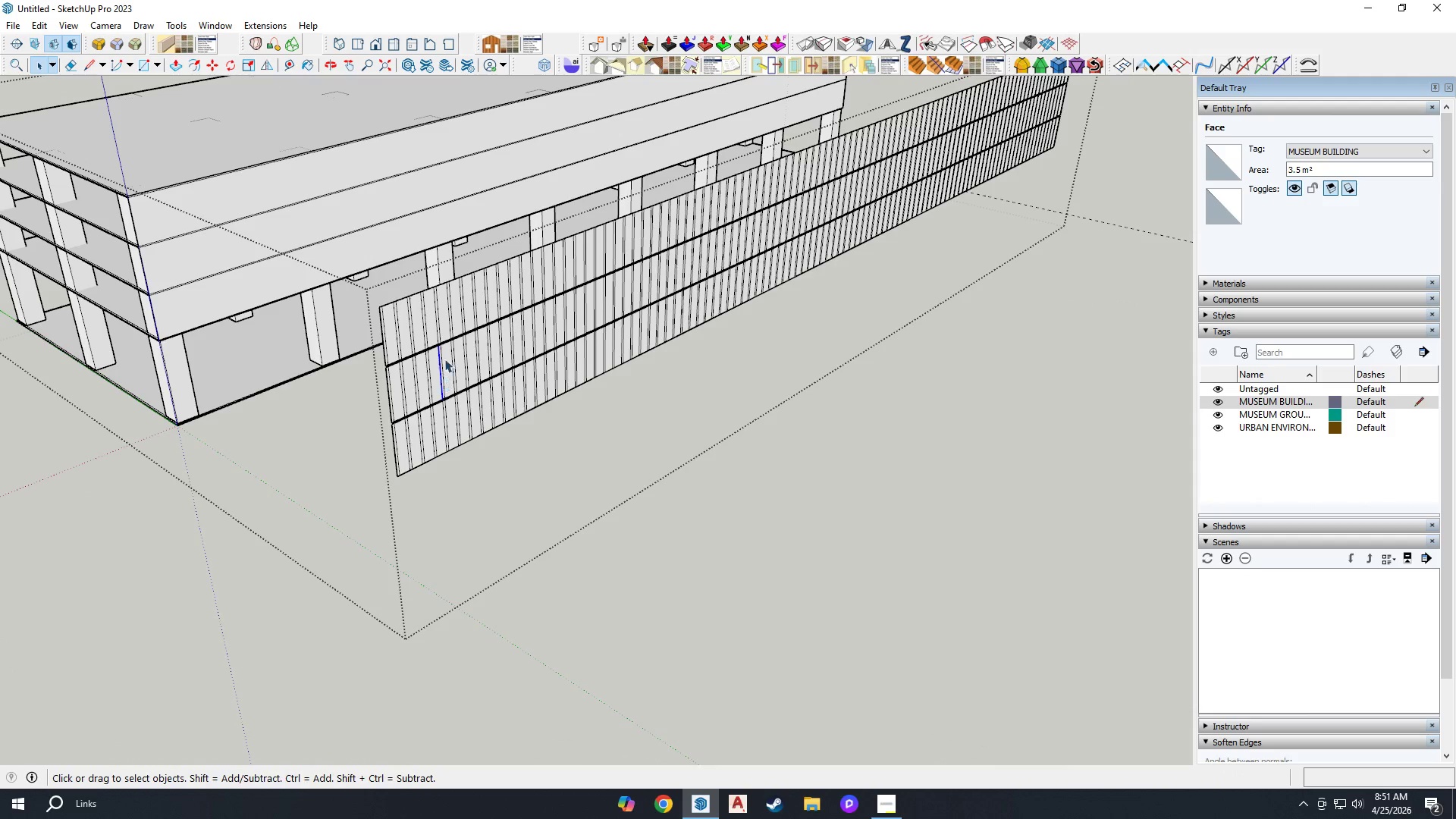 
scroll: coordinate [363, 272], scroll_direction: up, amount: 6.0
 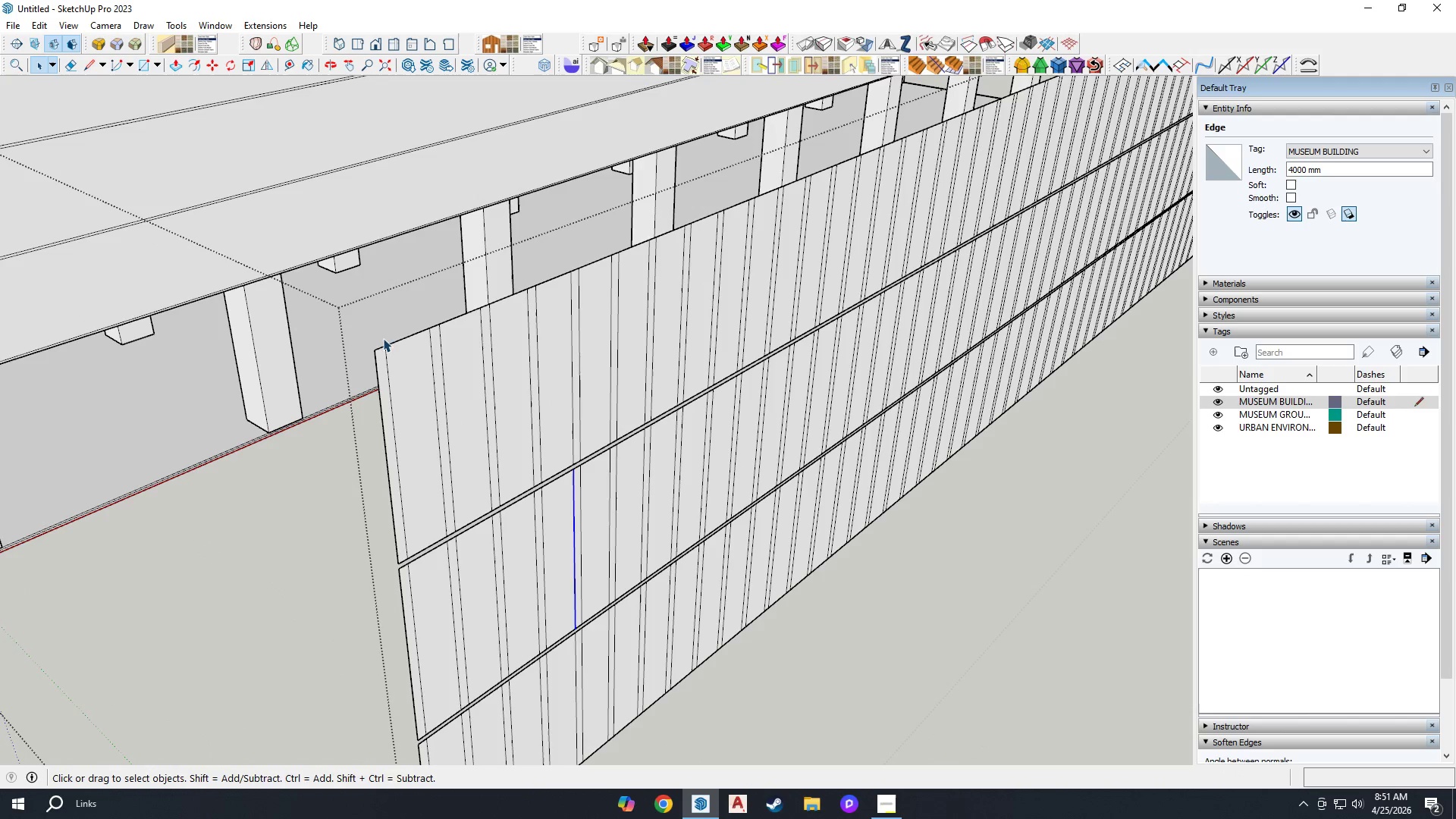 
left_click([380, 345])
 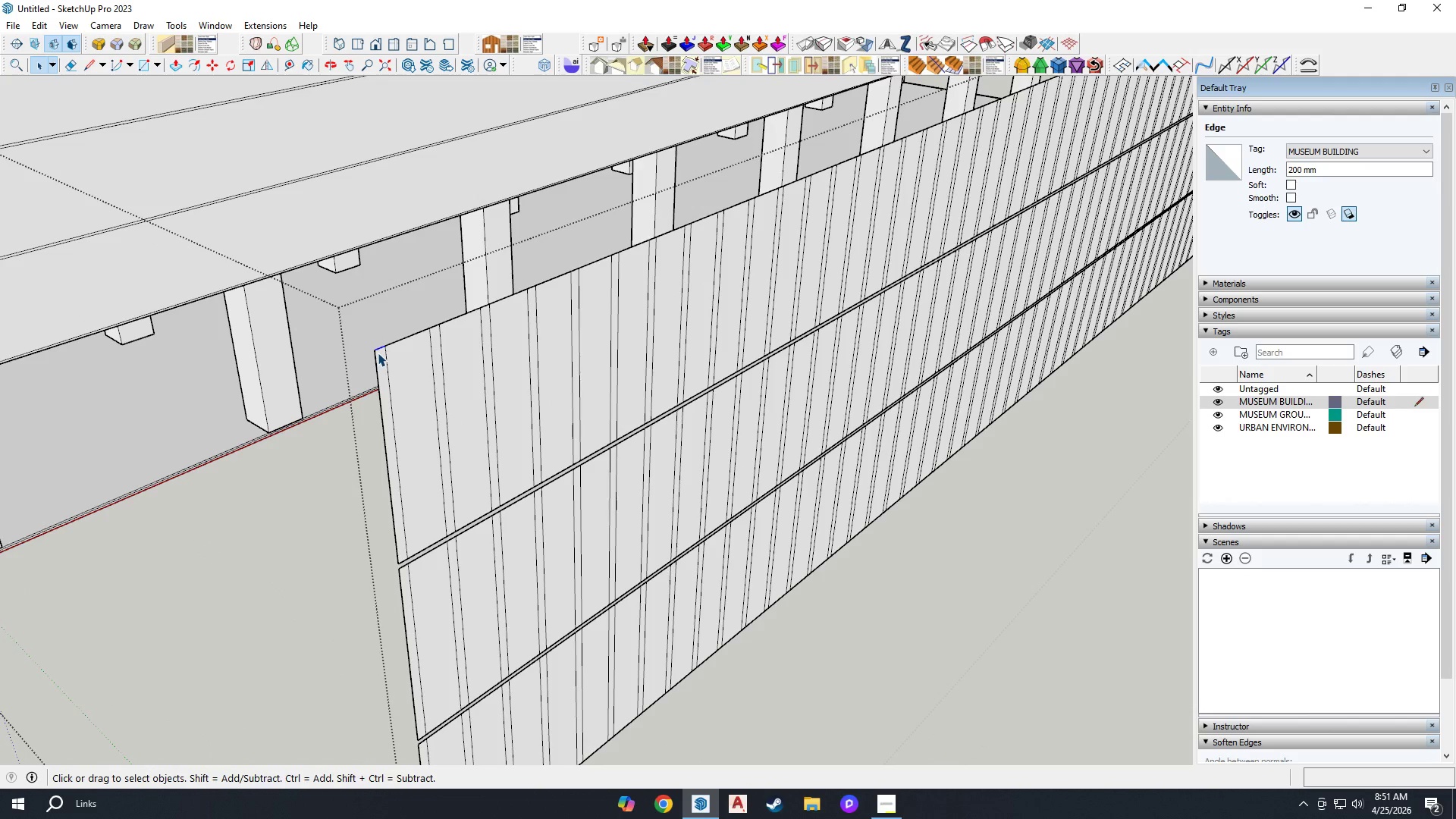 
left_click([264, 240])
 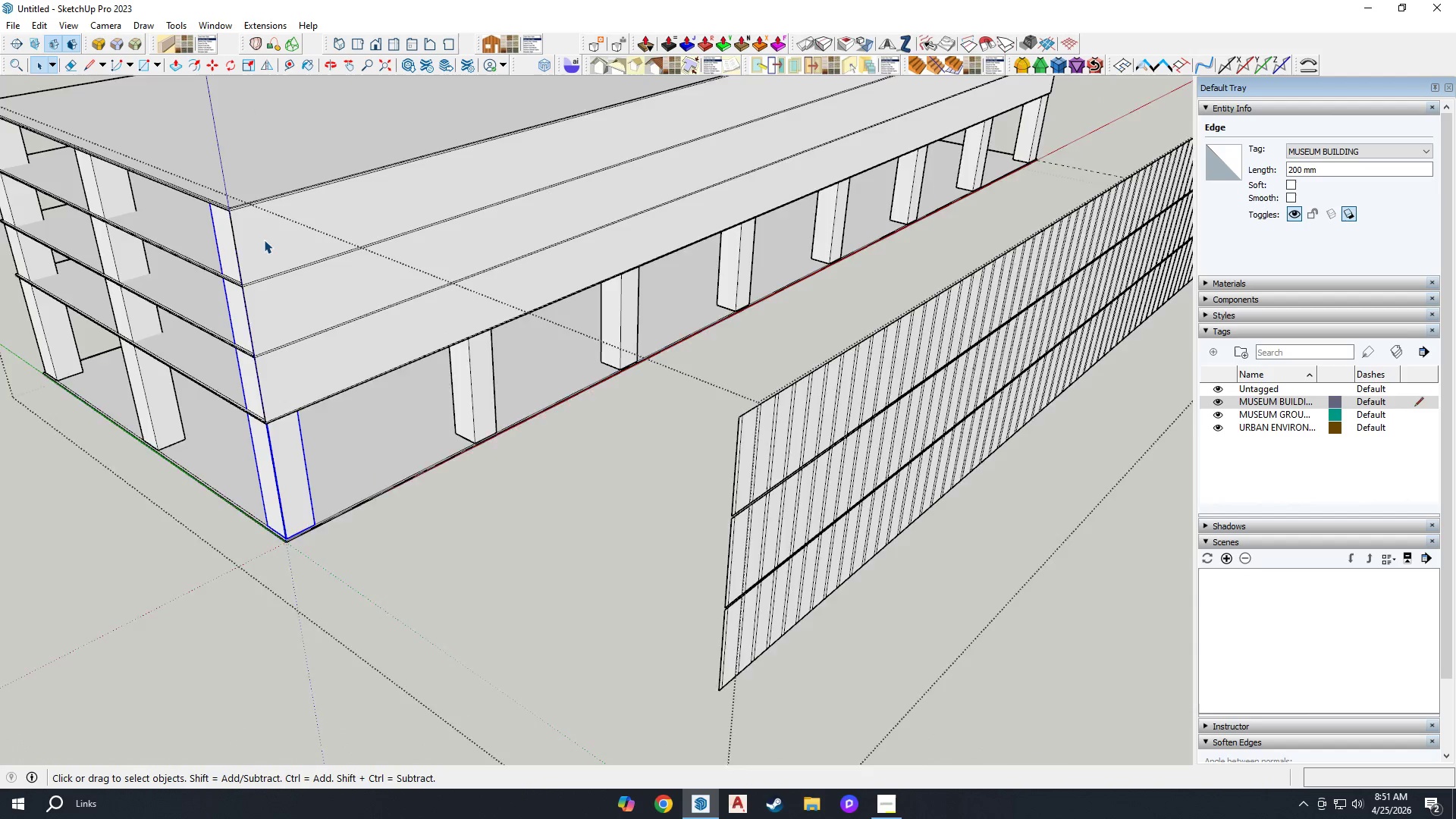 
scroll: coordinate [334, 263], scroll_direction: down, amount: 9.0
 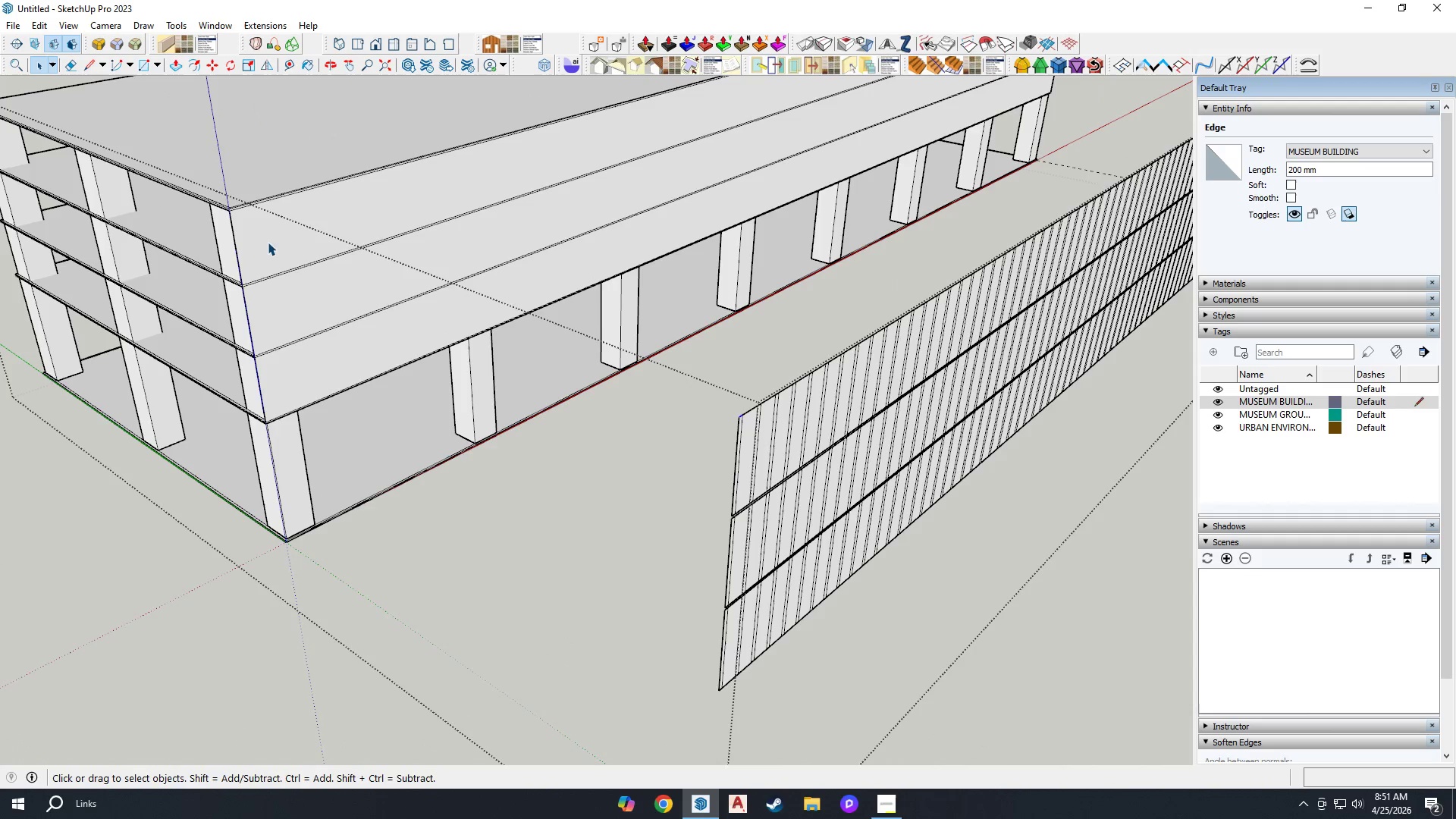 
left_click([244, 234])
 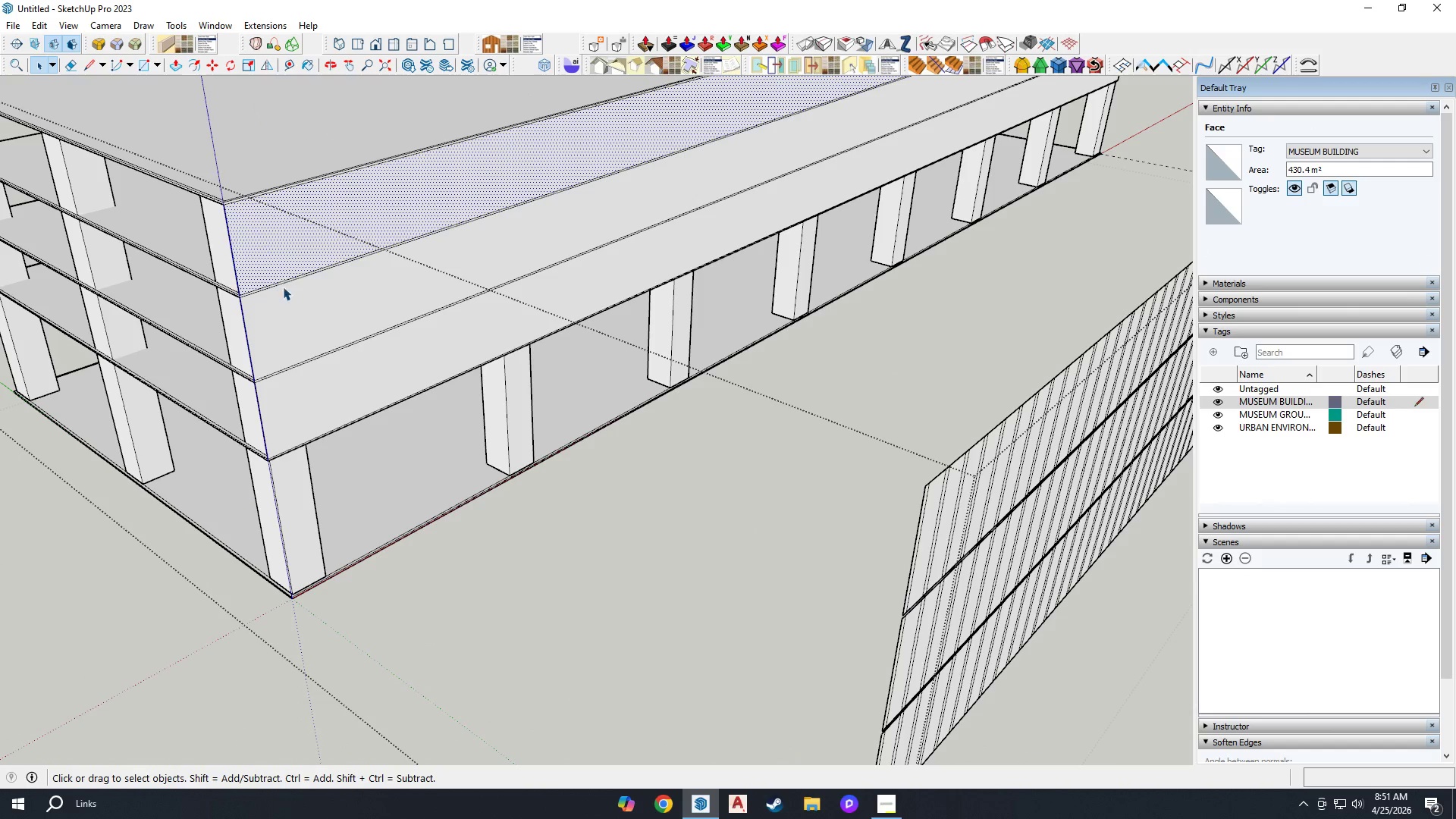 
scroll: coordinate [243, 236], scroll_direction: up, amount: 2.0
 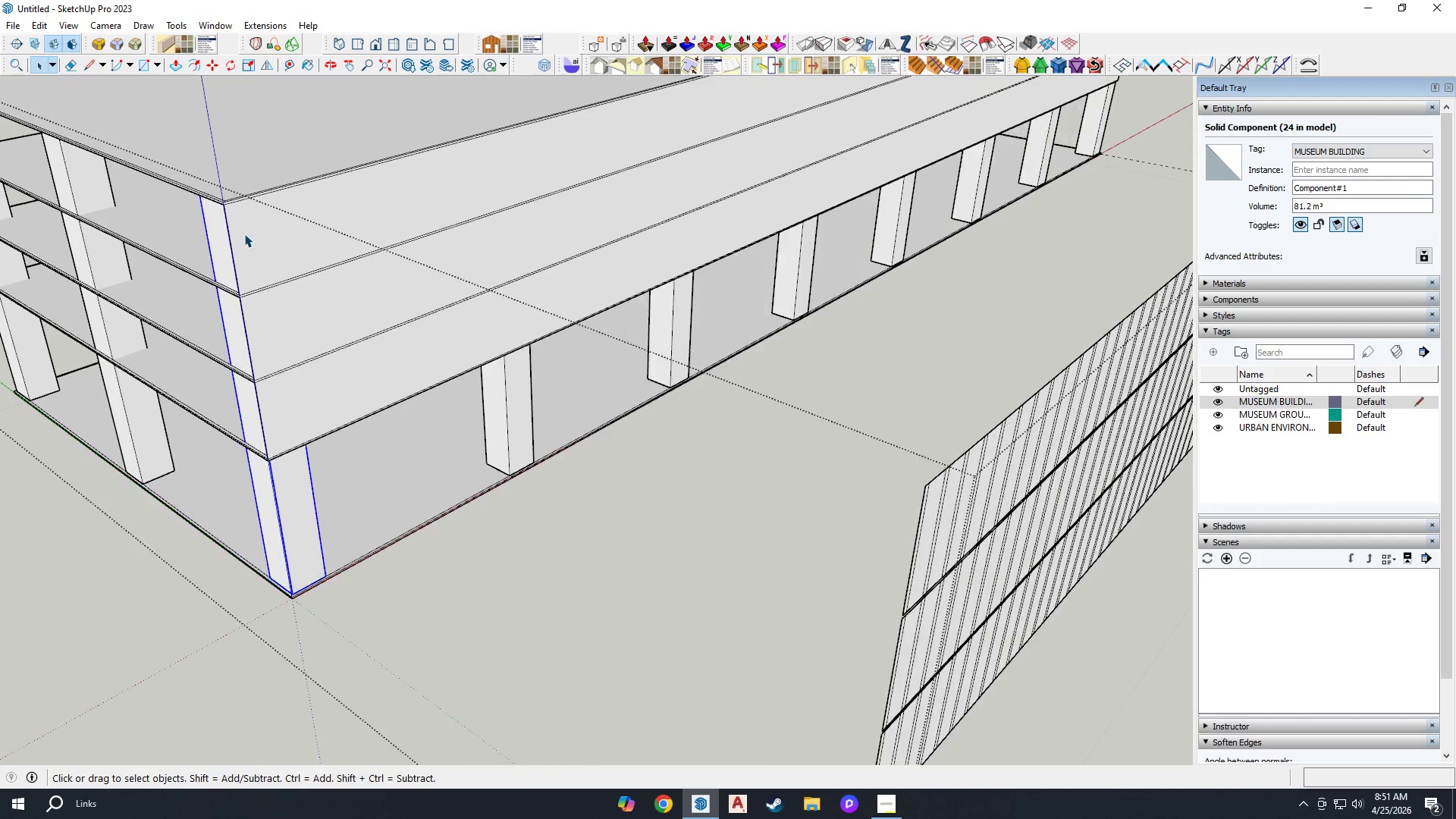 
hold_key(key=ControlLeft, duration=0.75)
left_click([290, 322])
 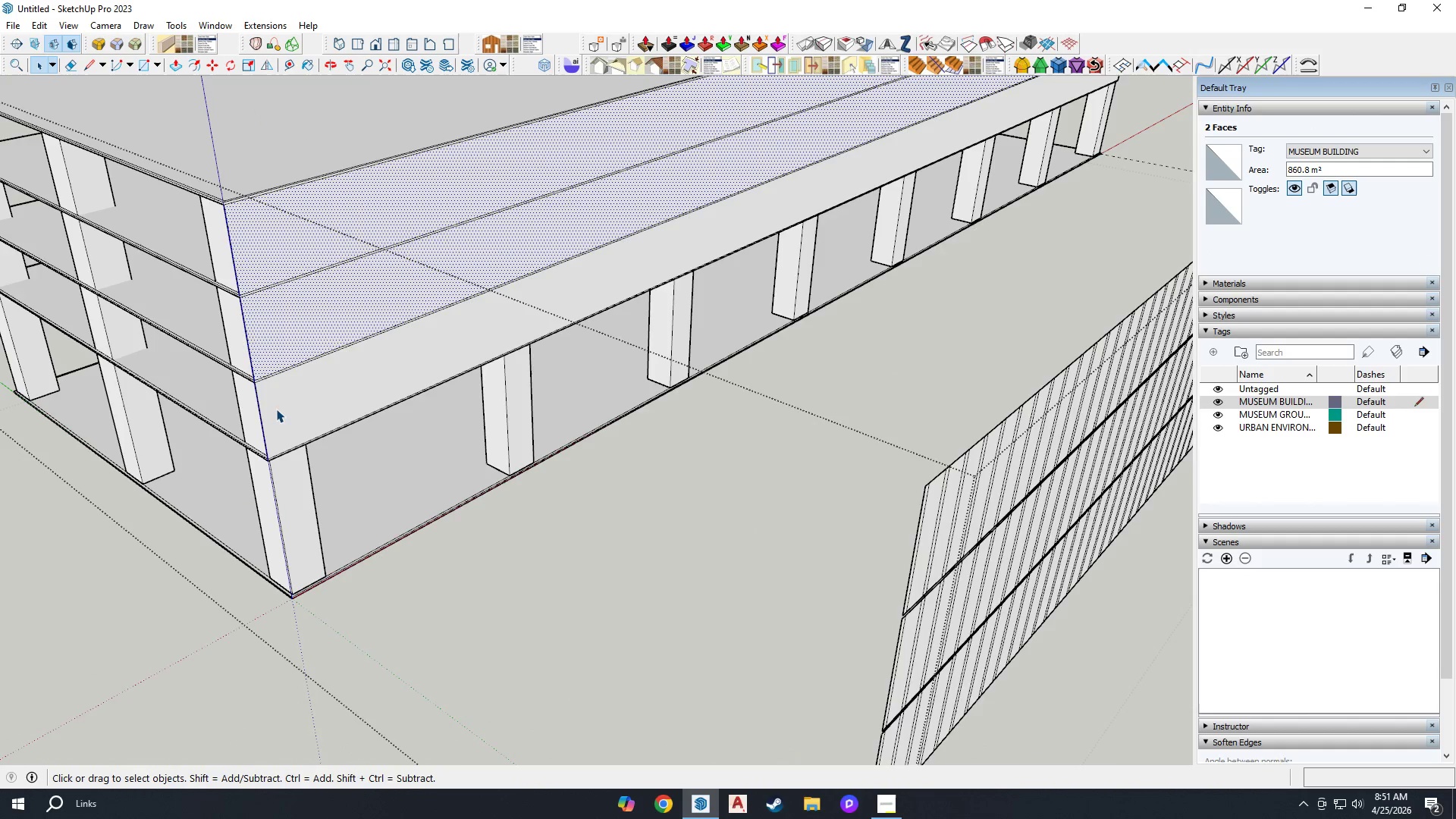 
scroll: coordinate [275, 410], scroll_direction: up, amount: 3.0
 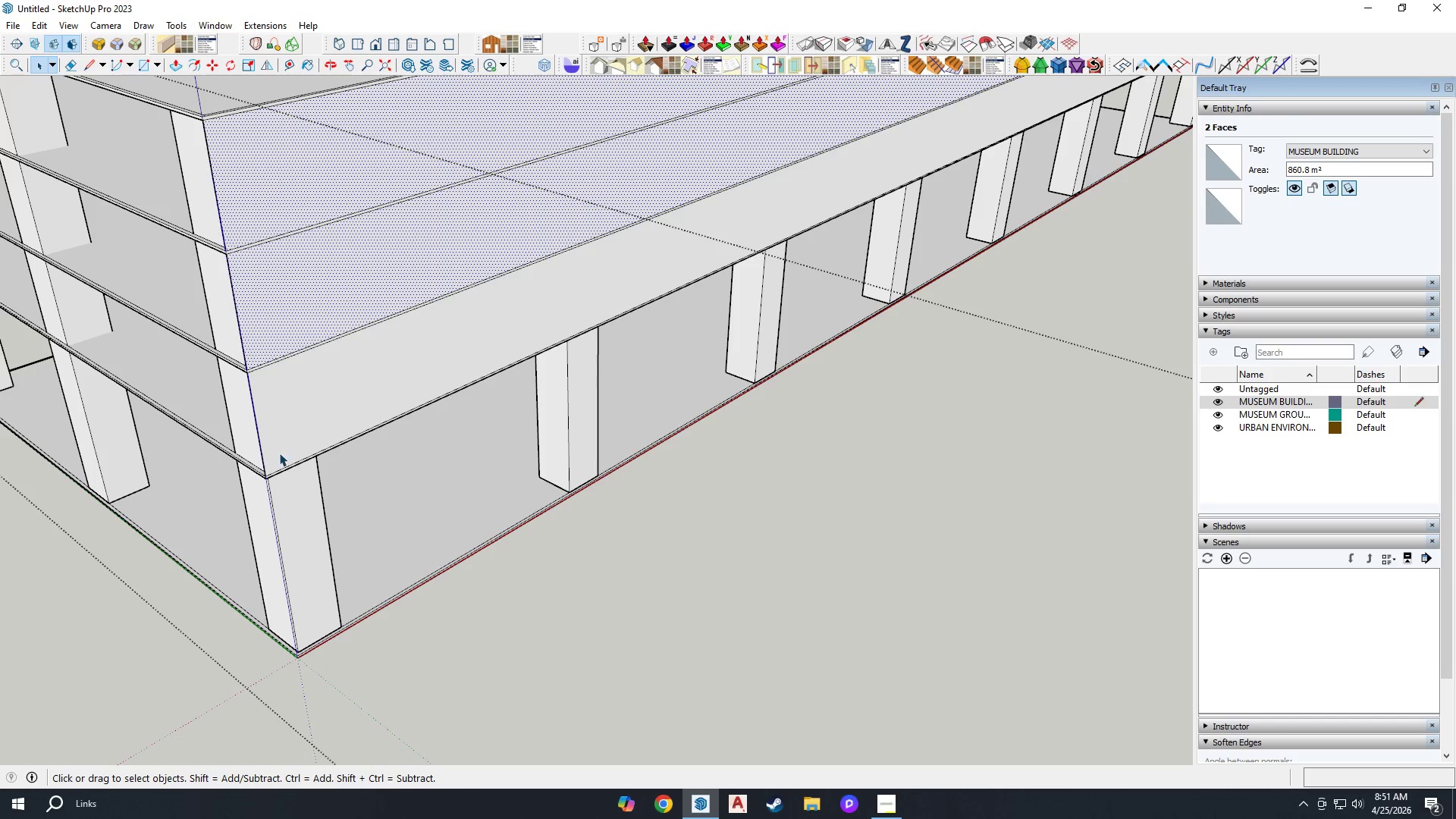 
hold_key(key=ControlLeft, duration=0.45)
left_click([278, 450])
 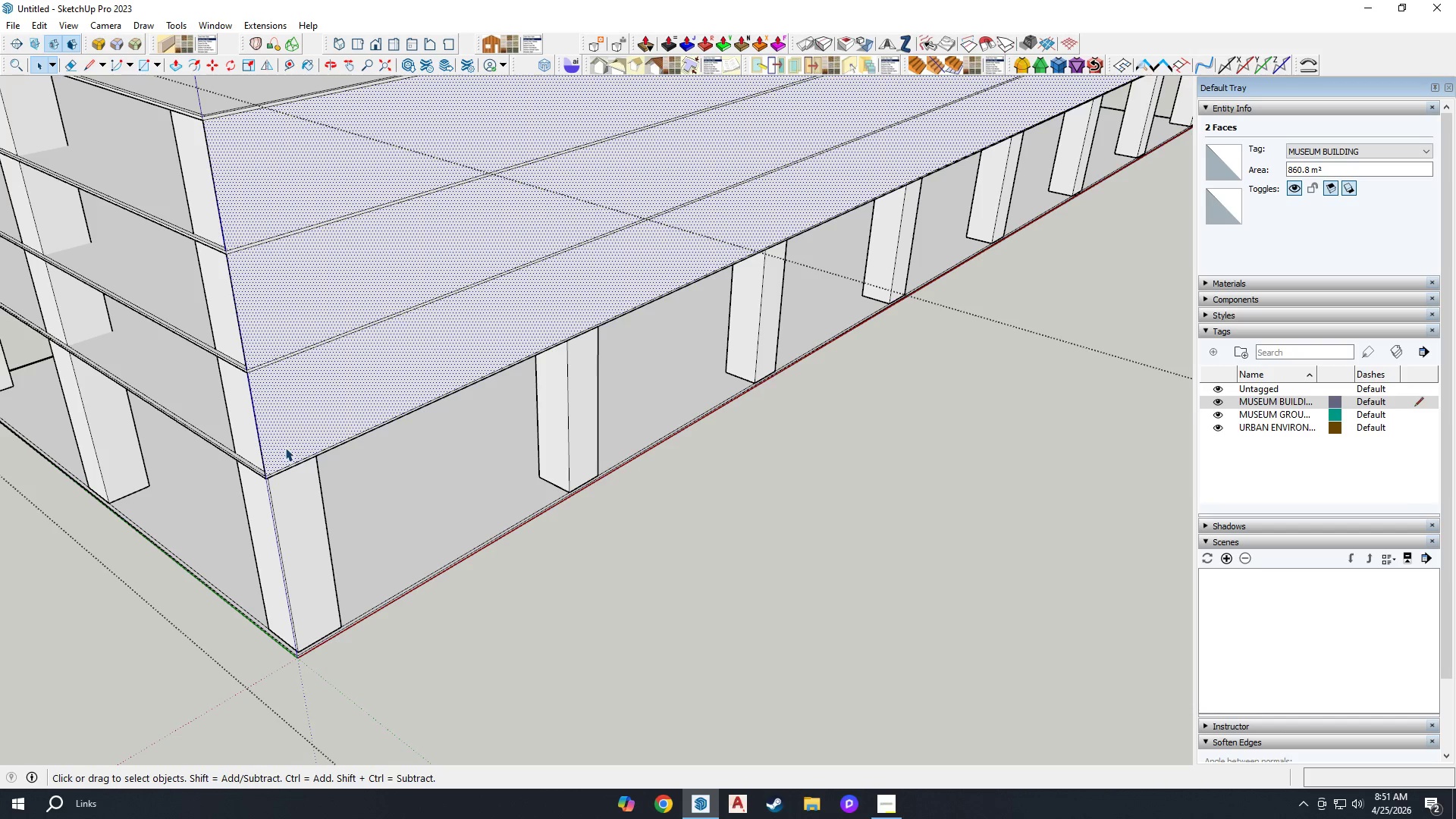 
scroll: coordinate [267, 475], scroll_direction: up, amount: 5.0
 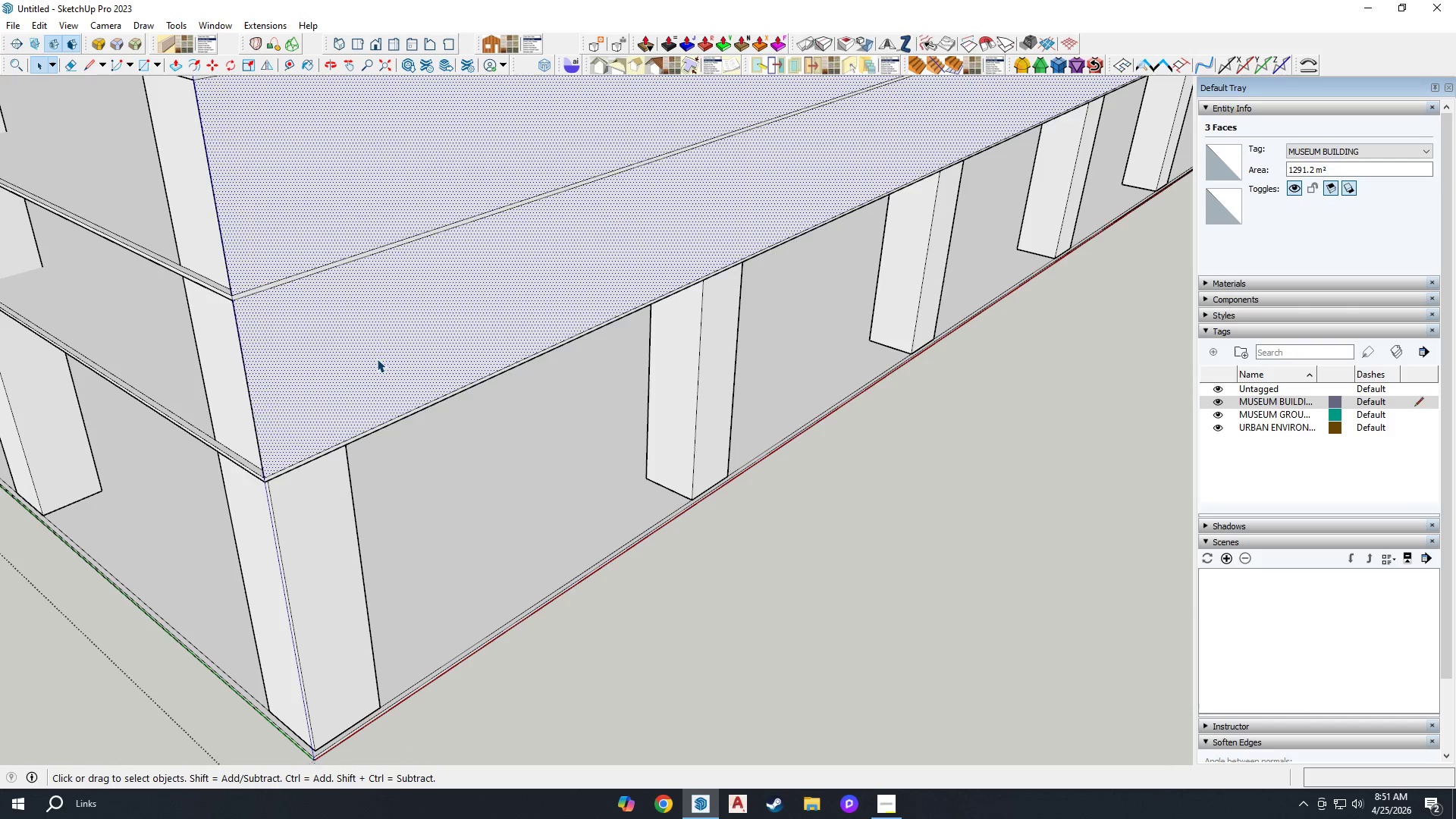 
scroll: coordinate [381, 336], scroll_direction: down, amount: 14.0
 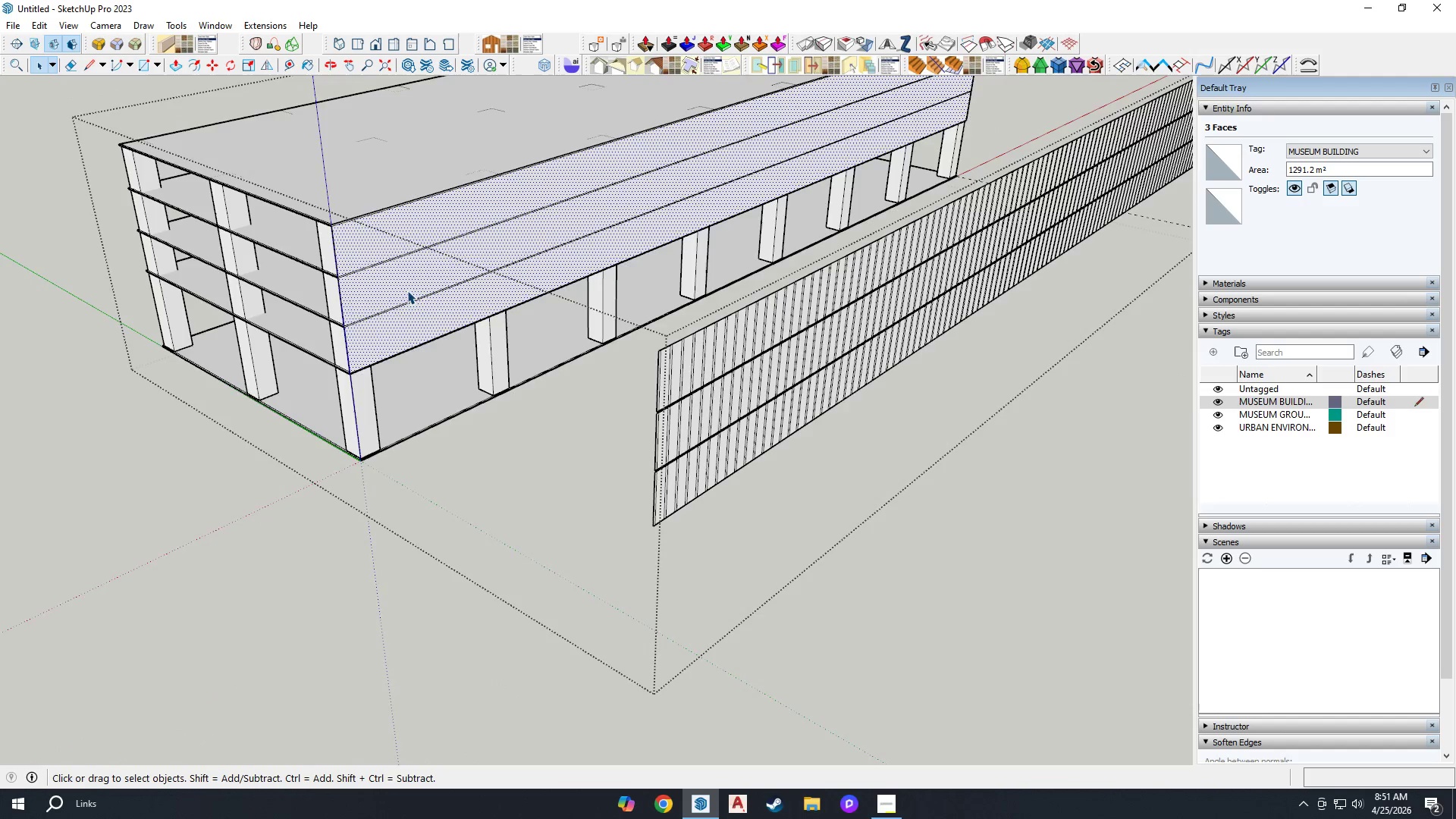 
scroll: coordinate [392, 304], scroll_direction: up, amount: 3.0
 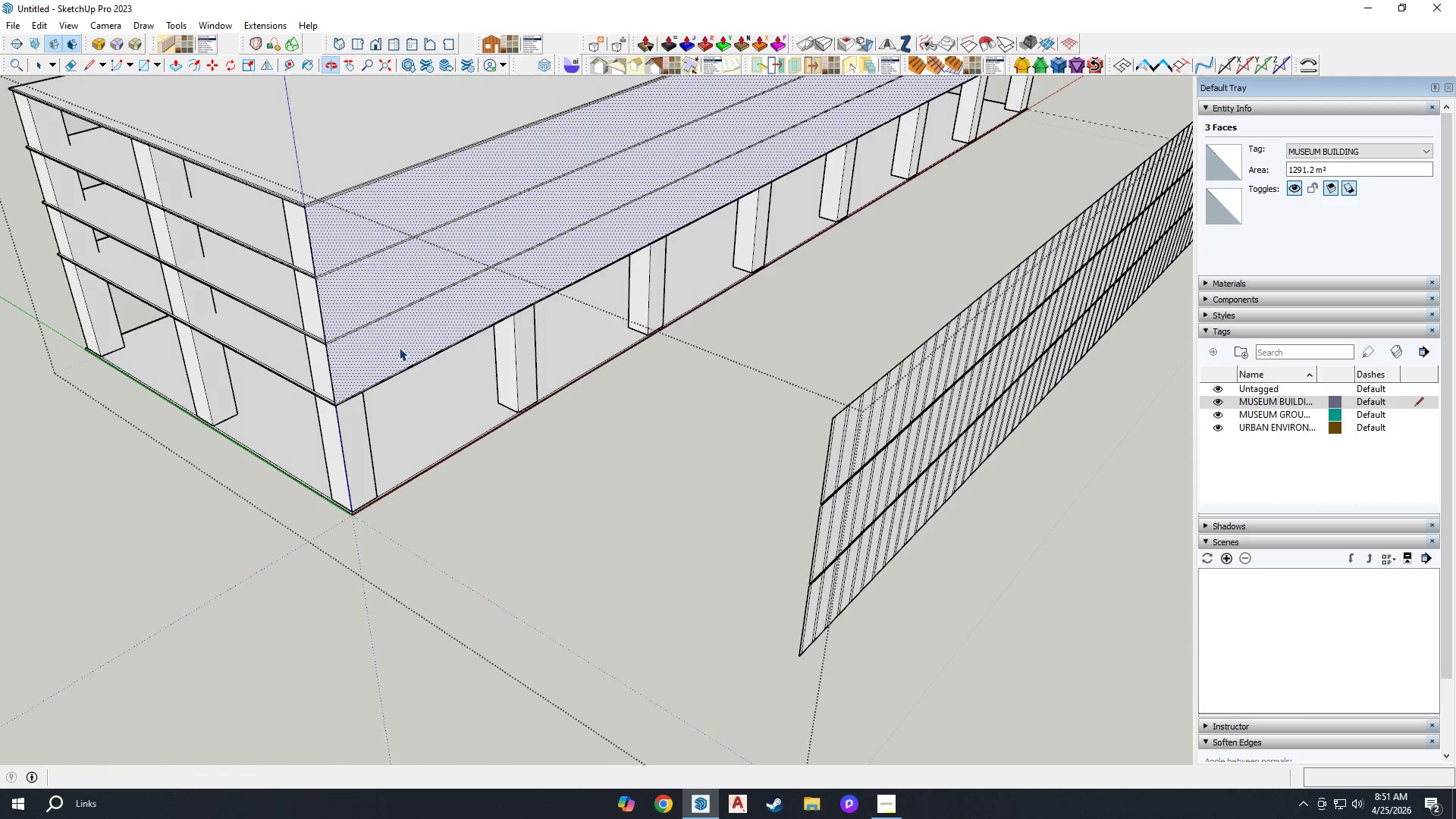 
scroll: coordinate [401, 347], scroll_direction: down, amount: 4.0
 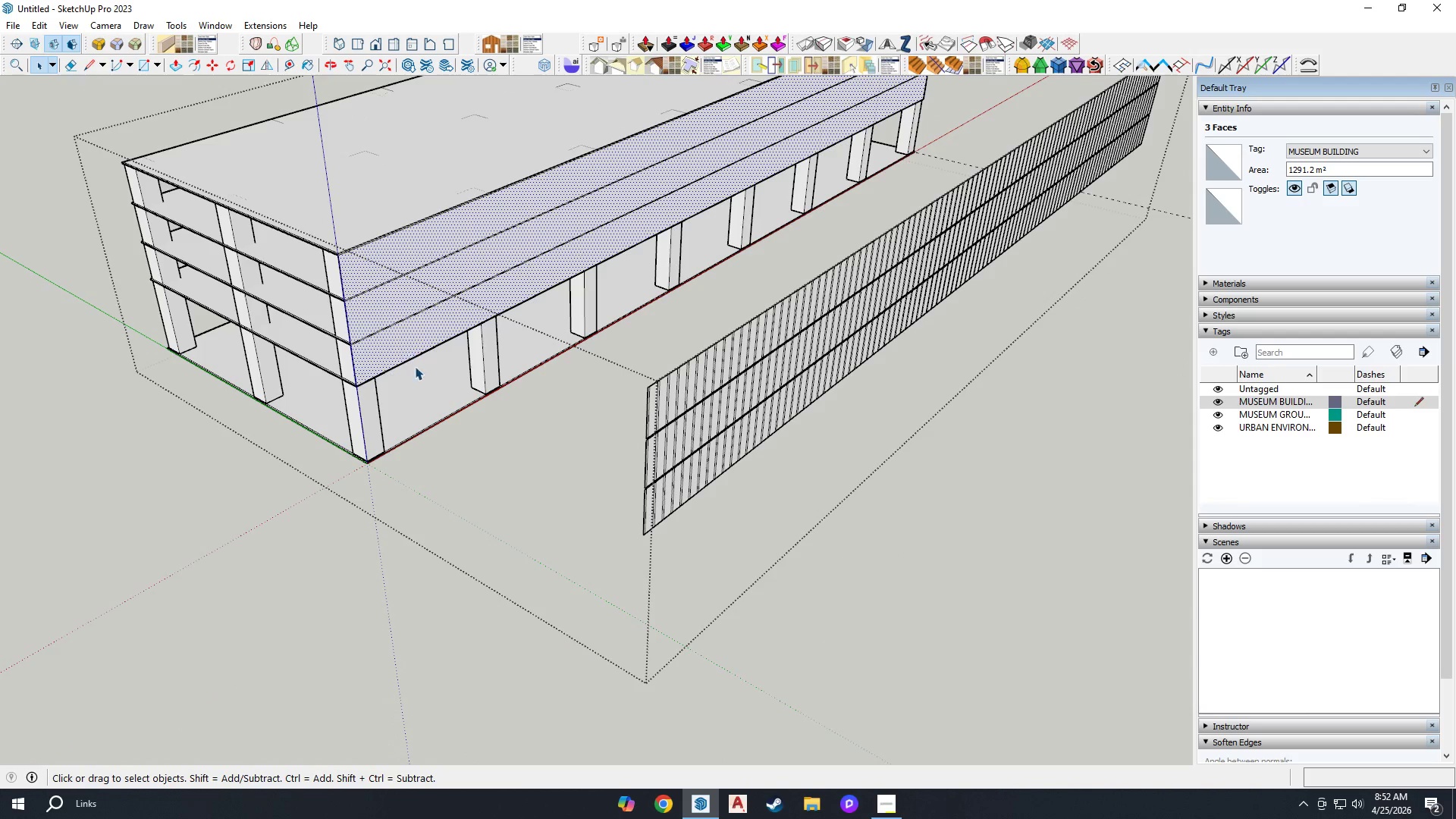 
key(M)
 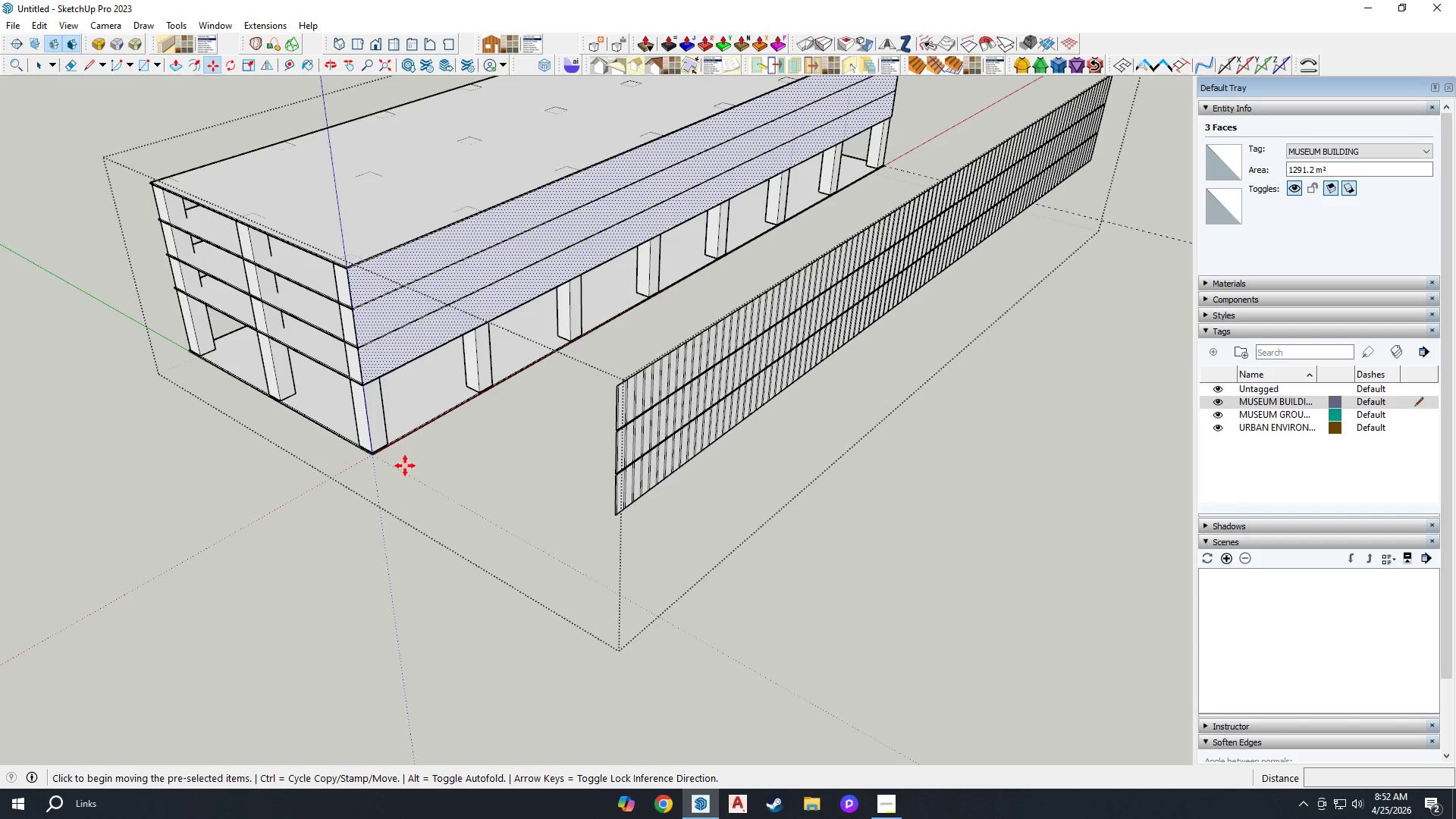 
scroll: coordinate [418, 376], scroll_direction: down, amount: 1.0
 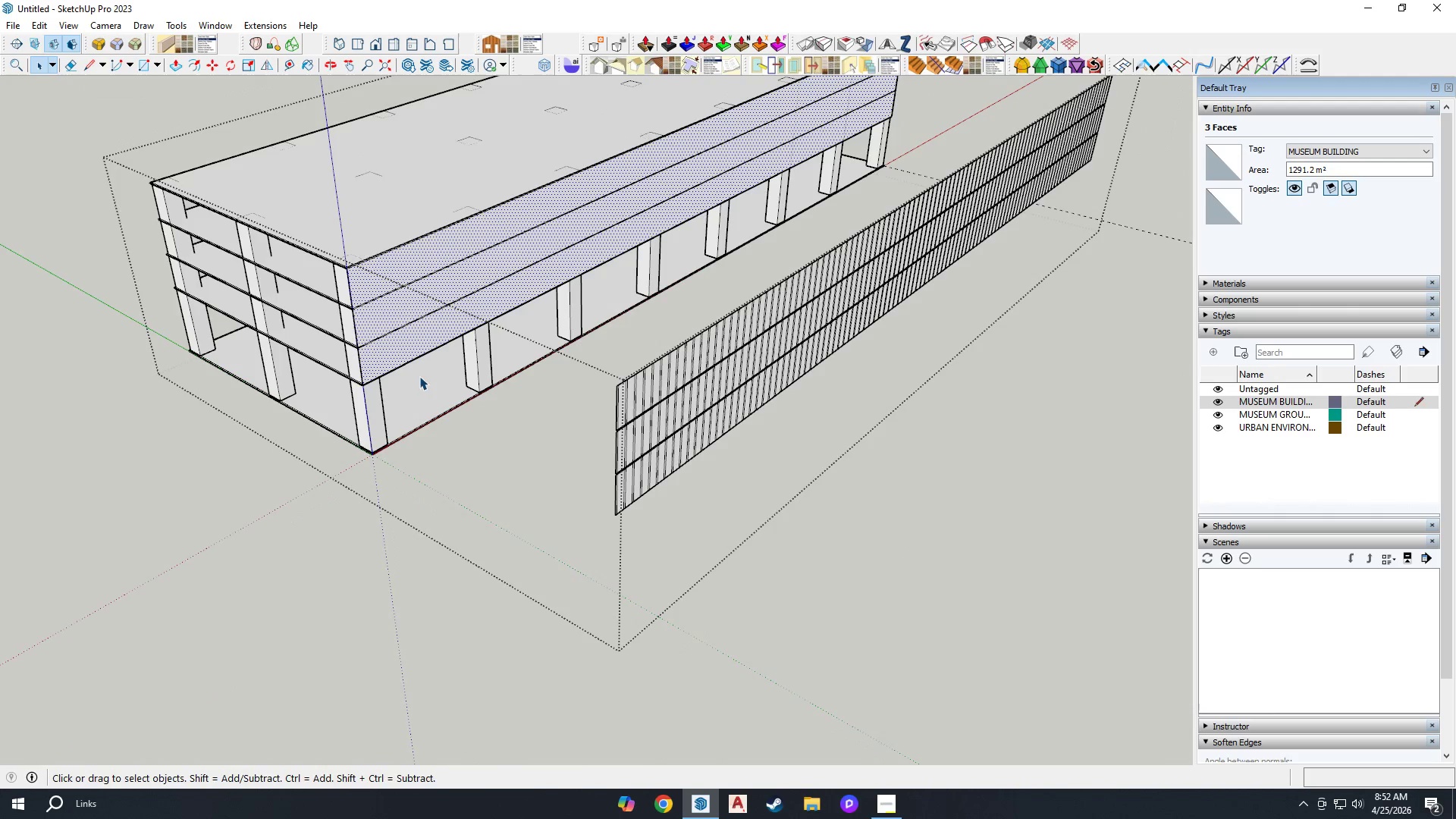 
key(Control+ControlLeft)
 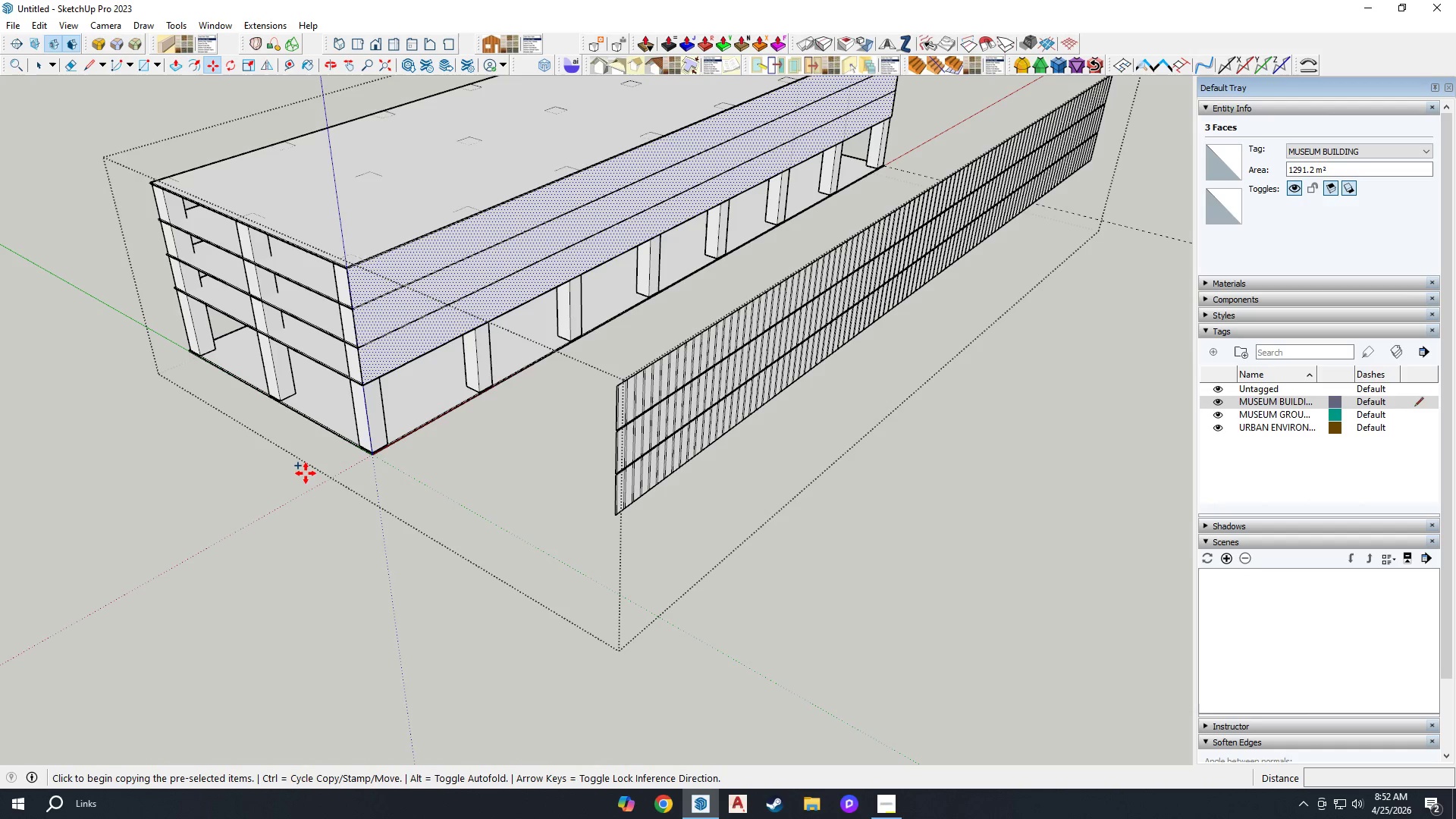 
left_click([278, 480])
 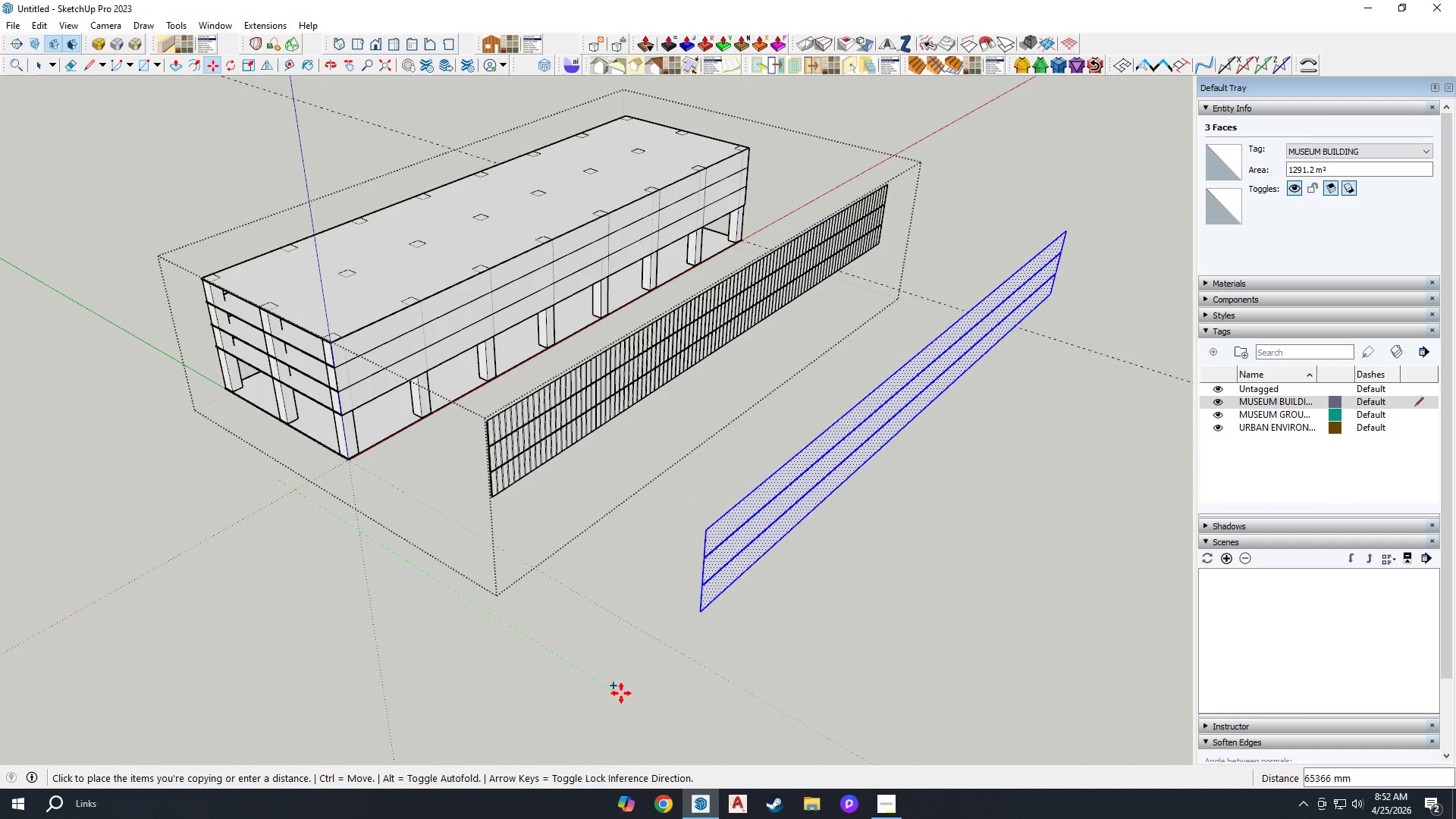 
scroll: coordinate [303, 470], scroll_direction: down, amount: 5.0
 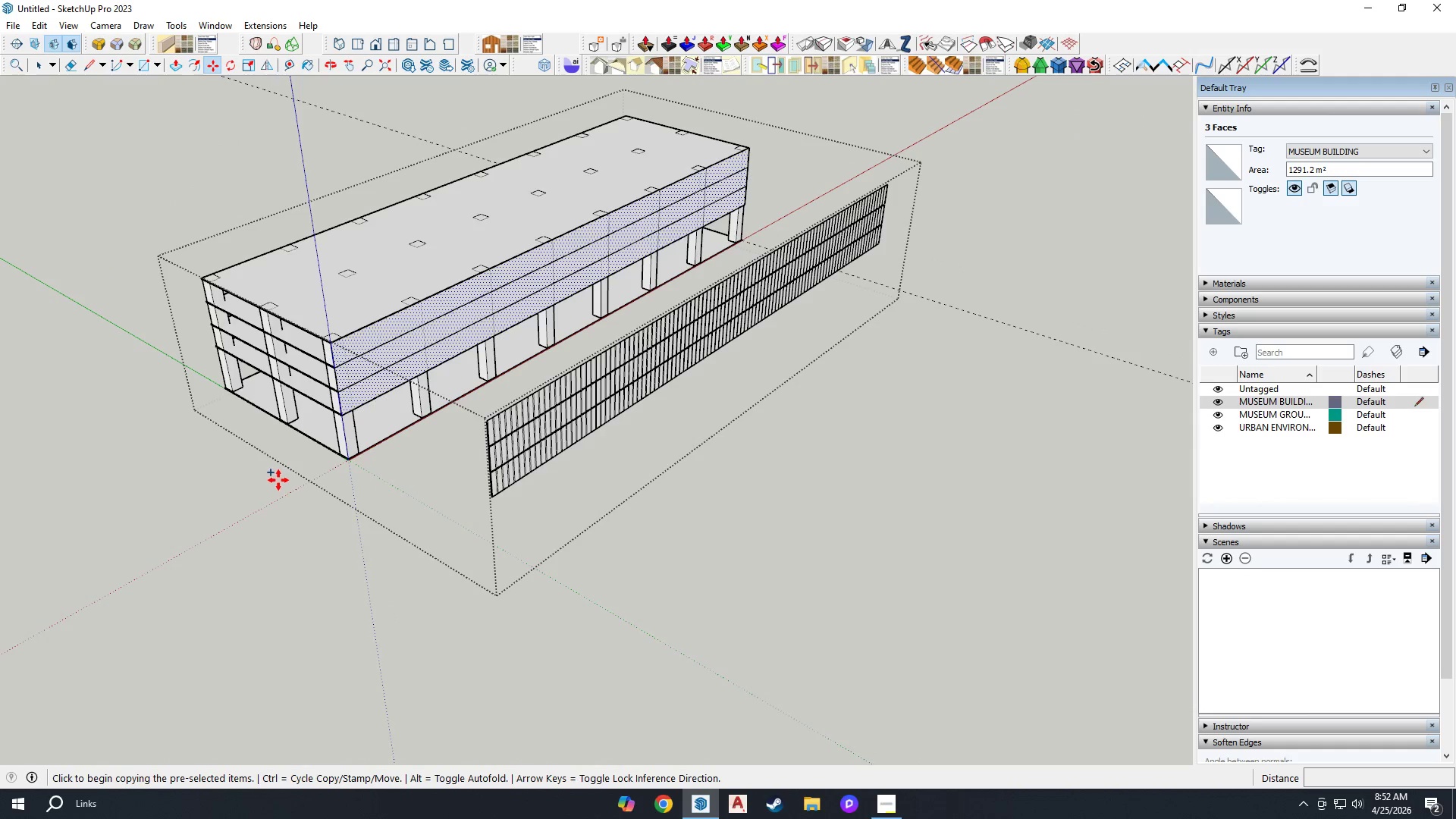 
key(L)
 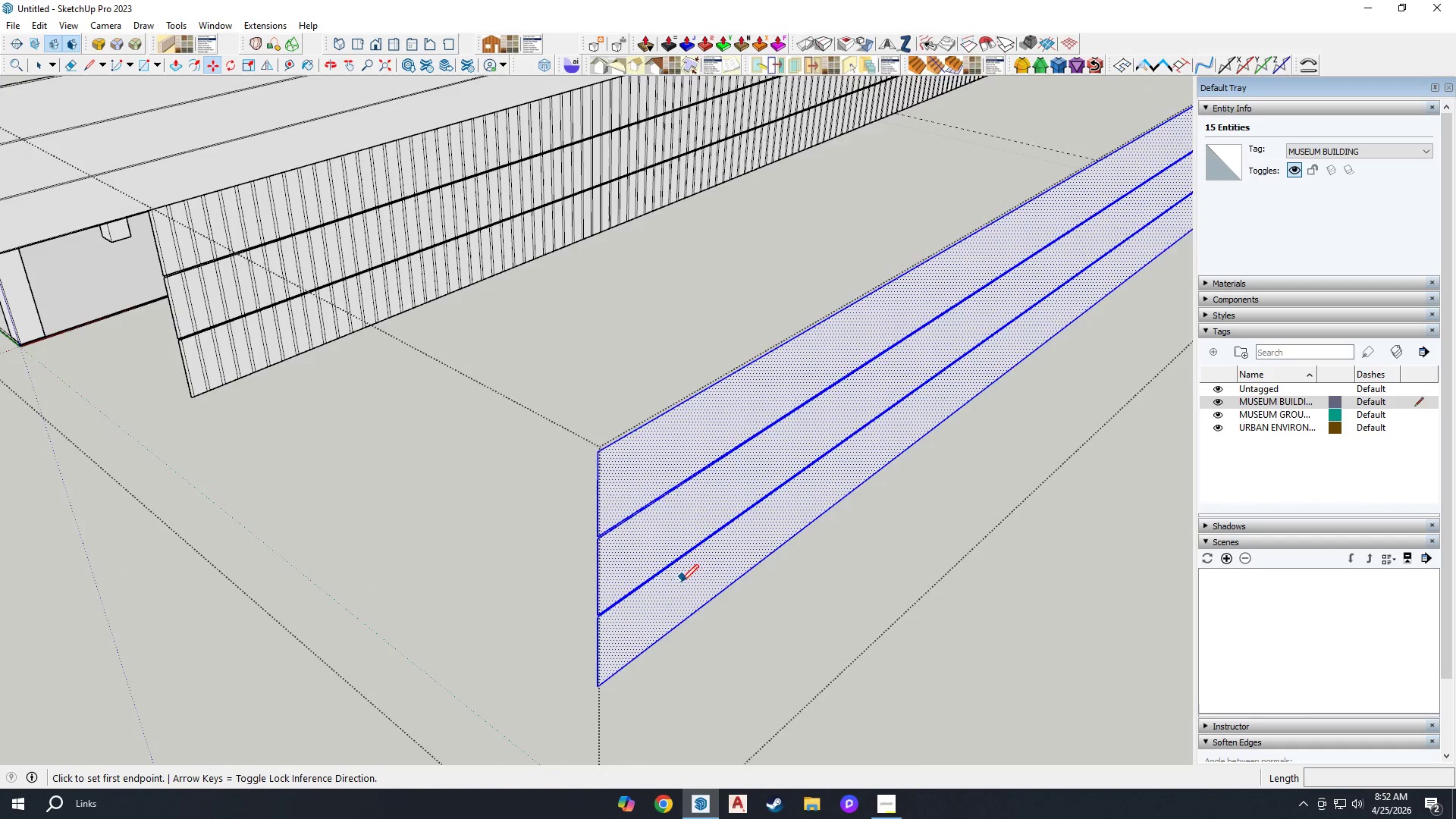 
scroll: coordinate [653, 627], scroll_direction: up, amount: 13.0
 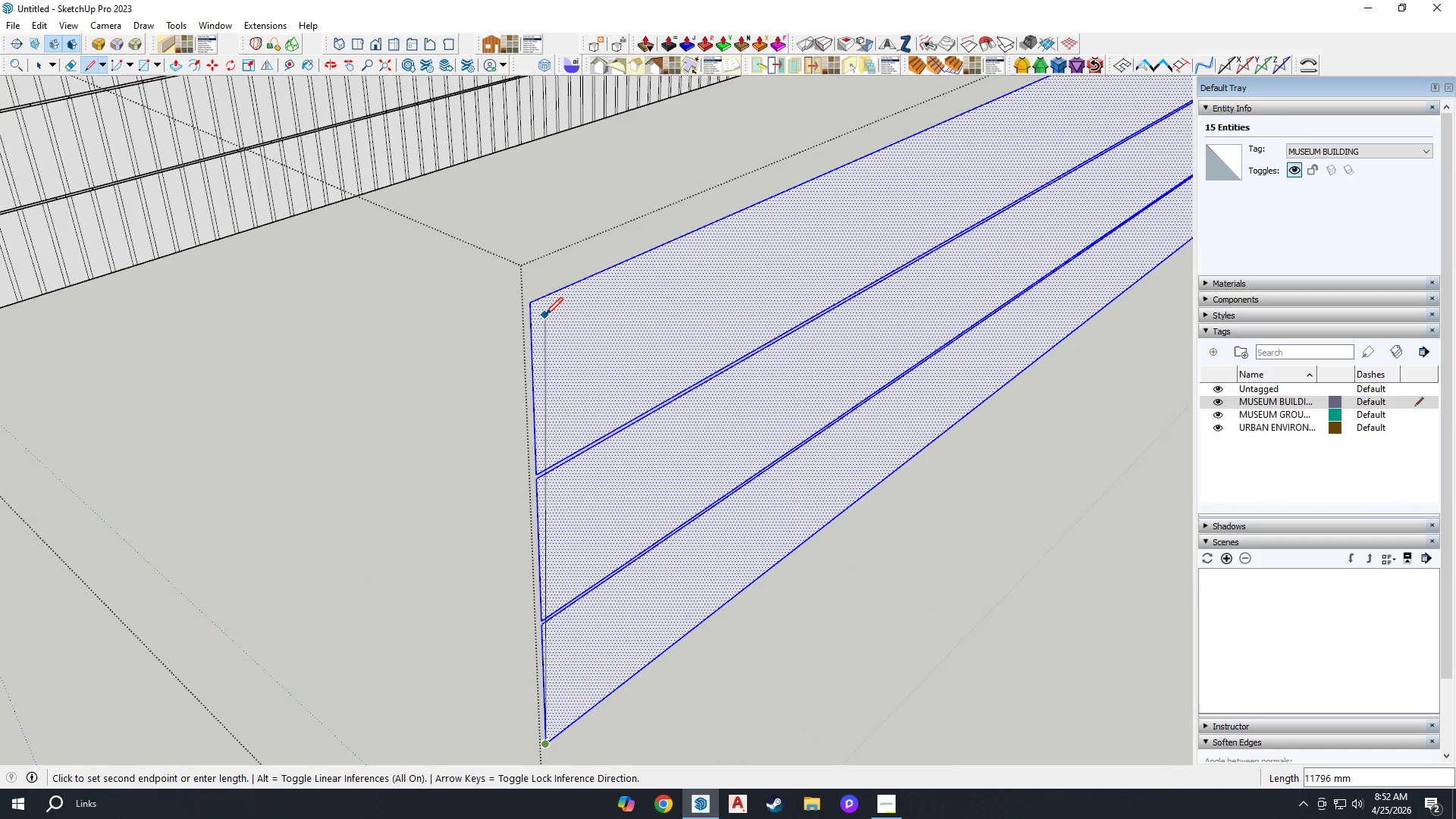 
left_click([532, 307])
 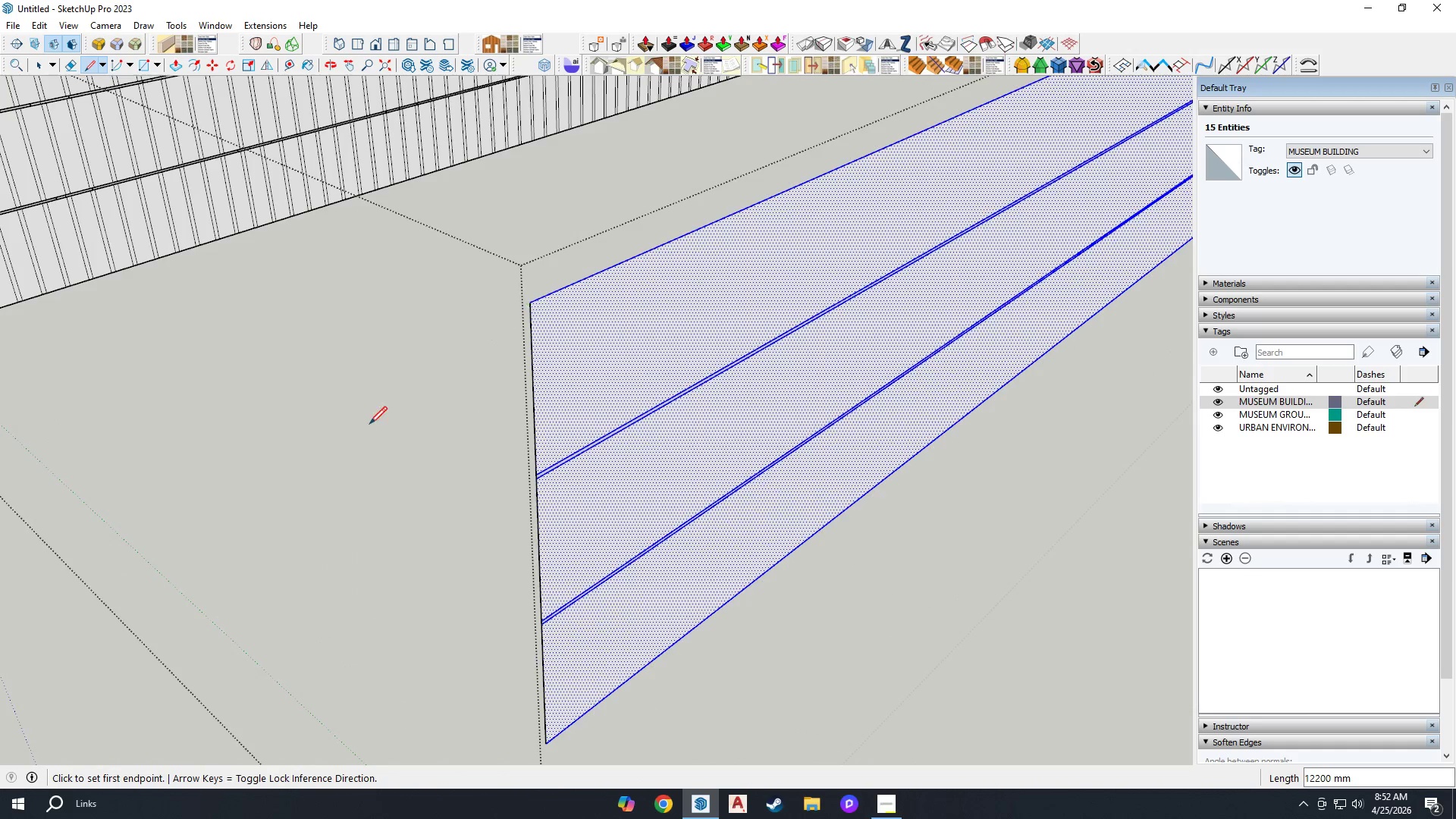 
key(Escape)
 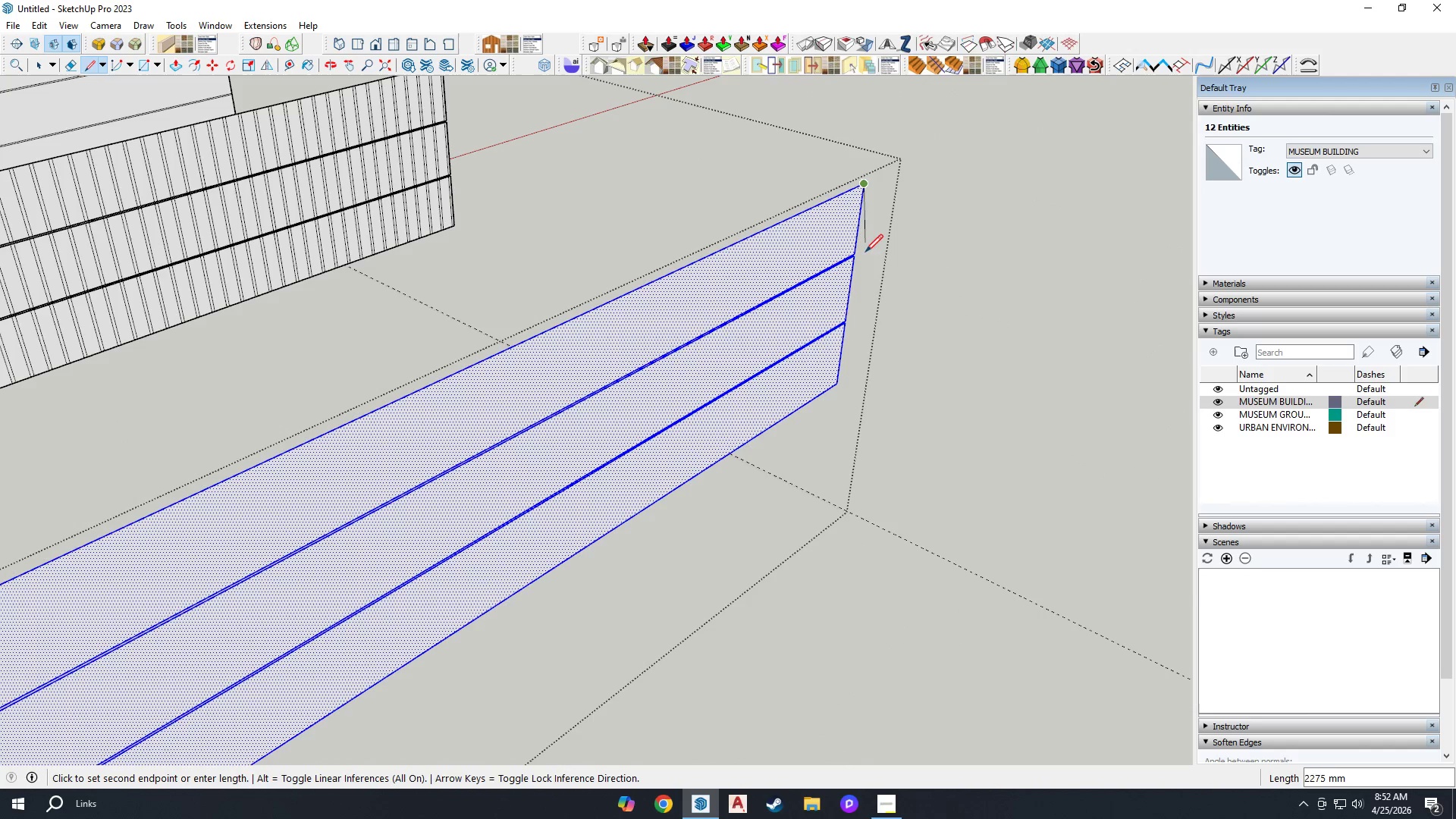 
scroll: coordinate [847, 372], scroll_direction: up, amount: 4.0
 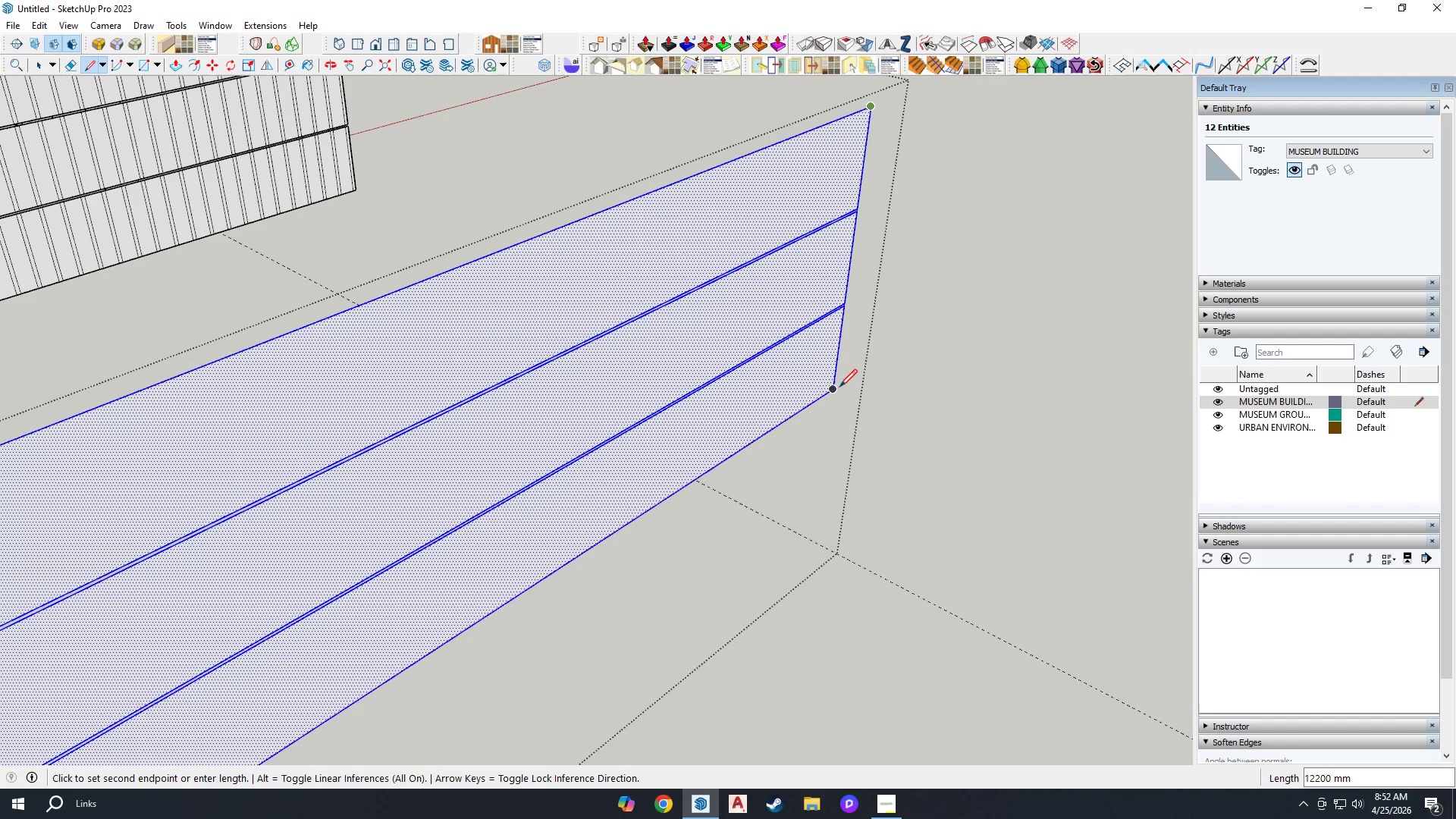 
left_click([839, 388])
 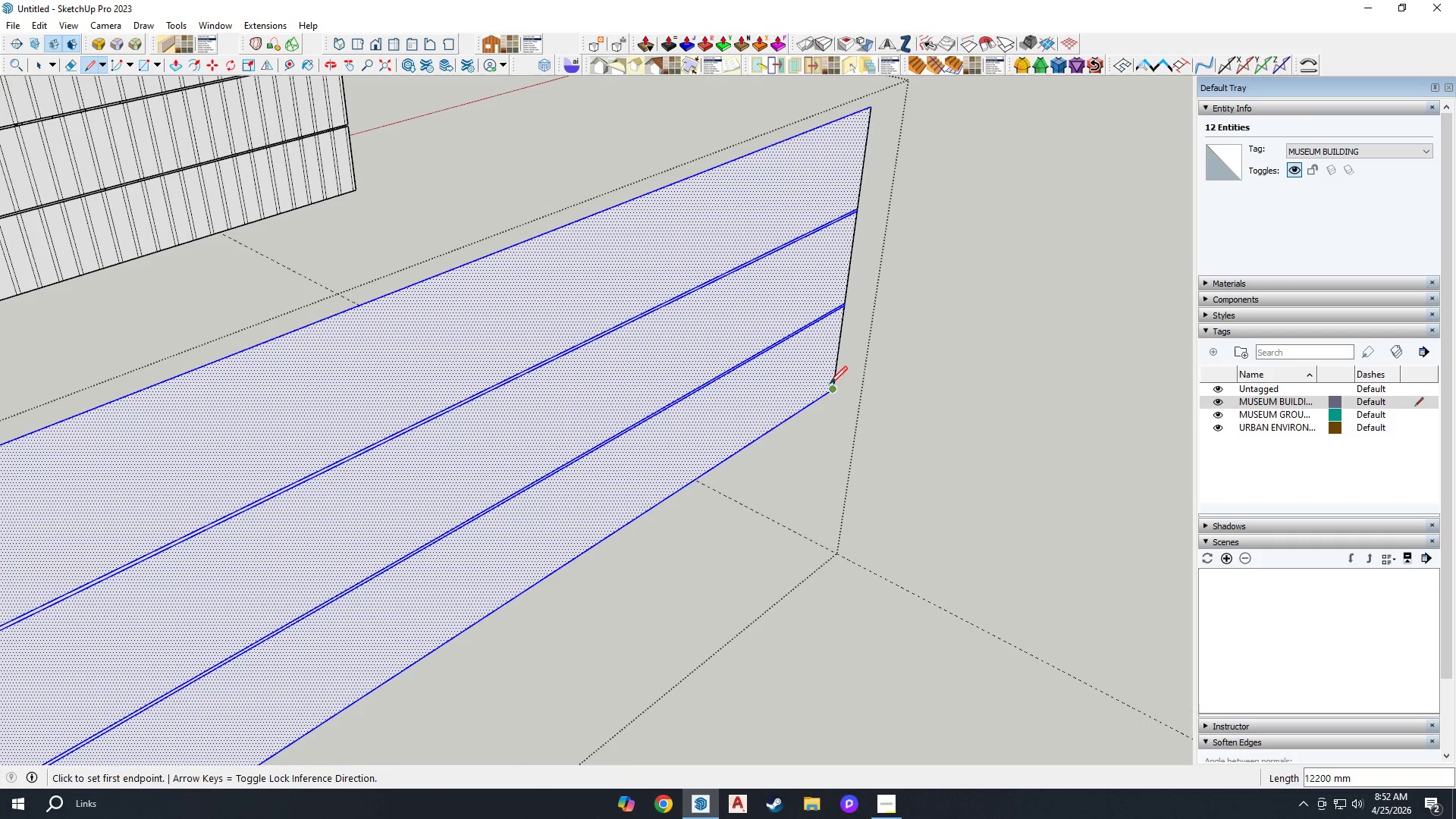 
key(E)
 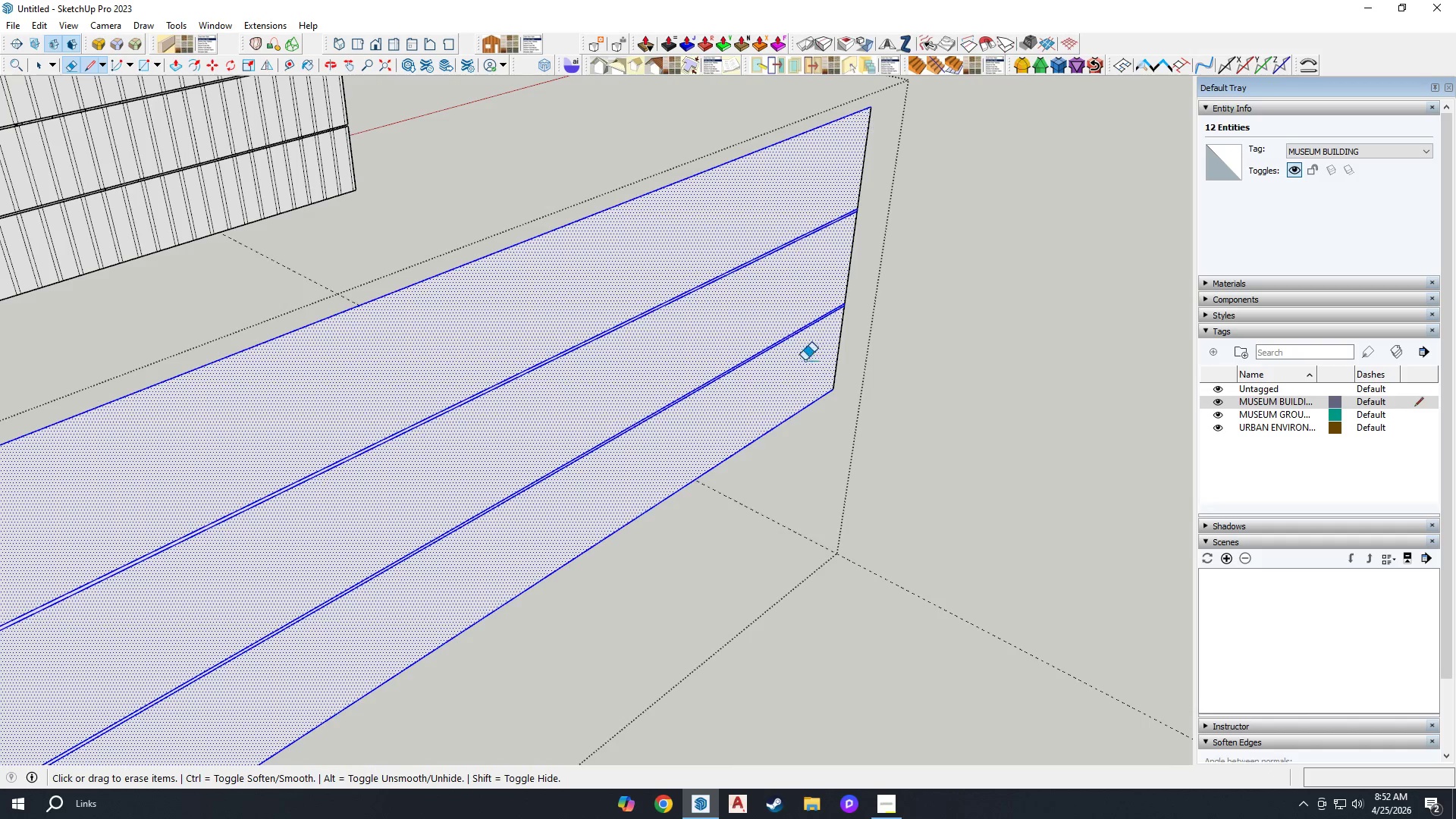 
left_click_drag(start_coordinate=[802, 356], to_coordinate=[784, 210])
 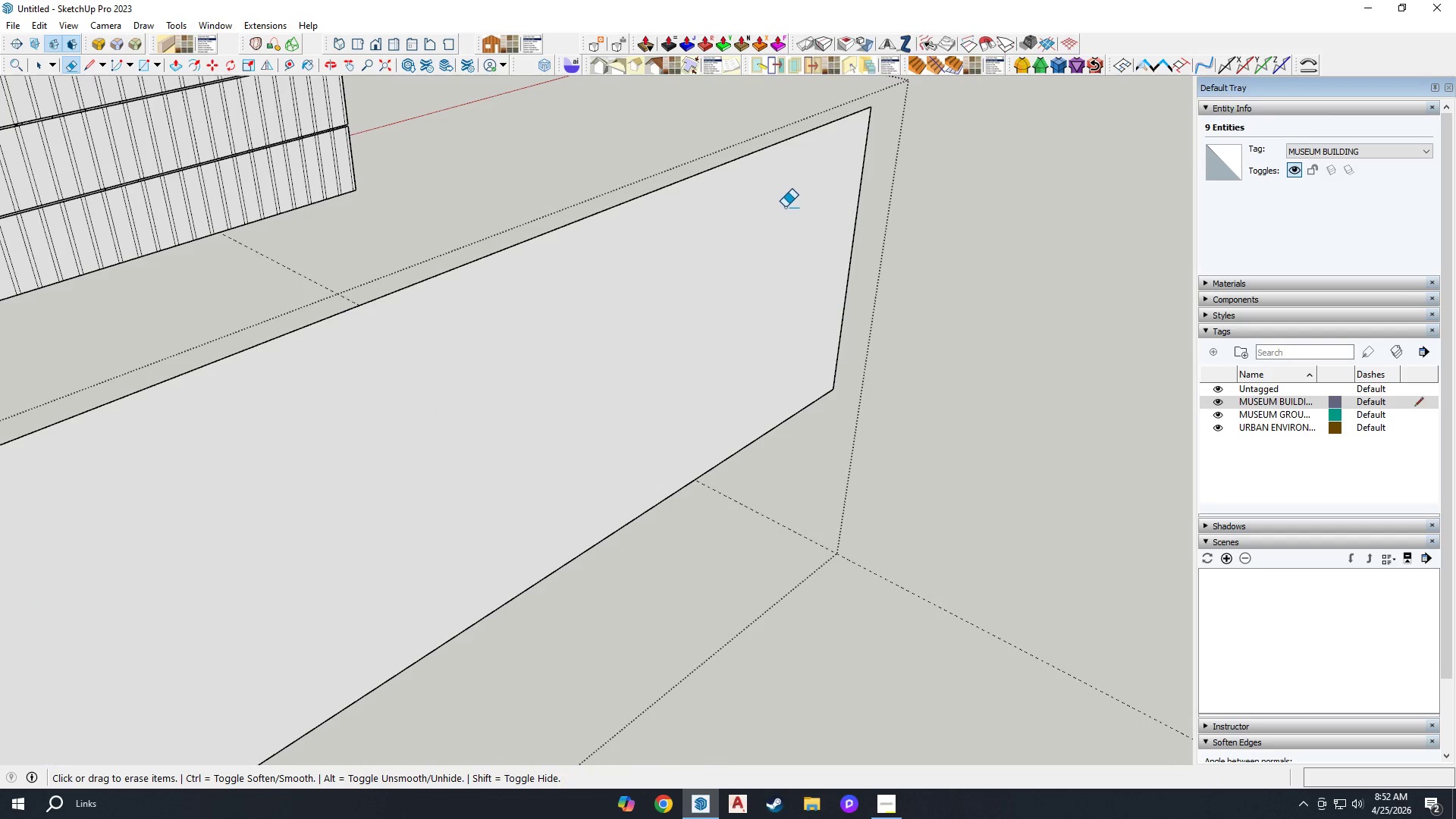 
scroll: coordinate [453, 466], scroll_direction: down, amount: 2.0
 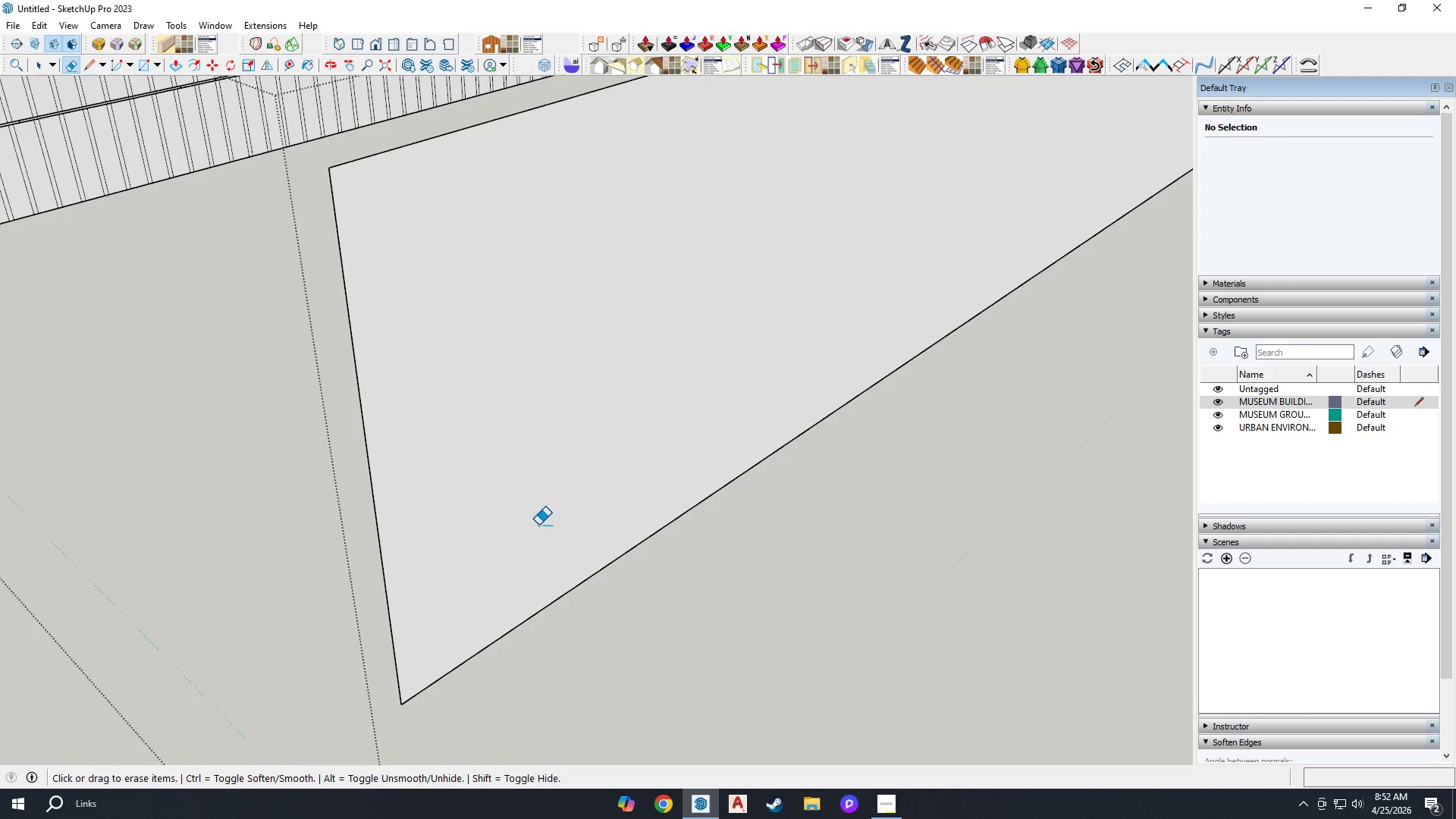 
wait(6.06)
 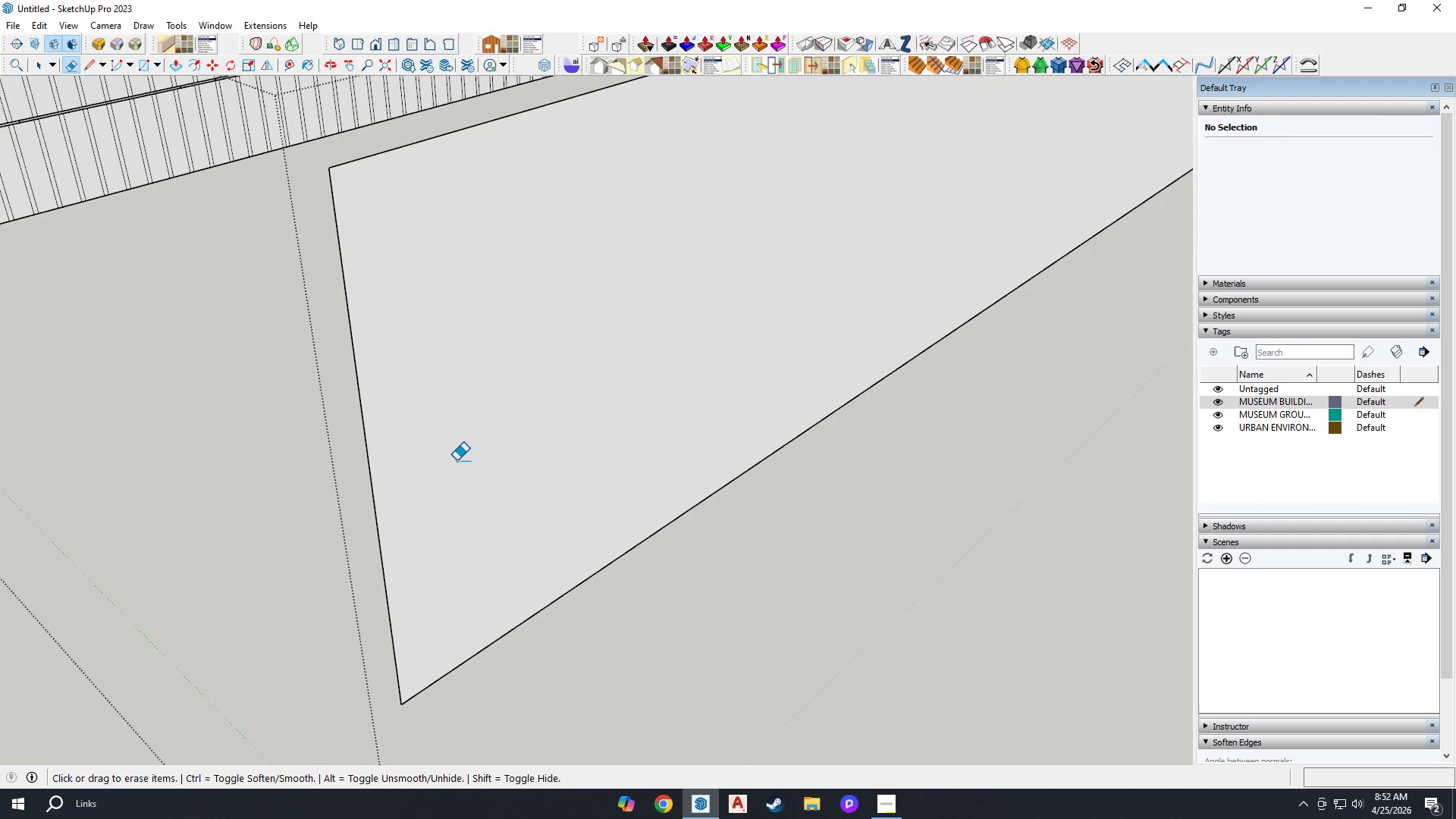 
key(Escape)
 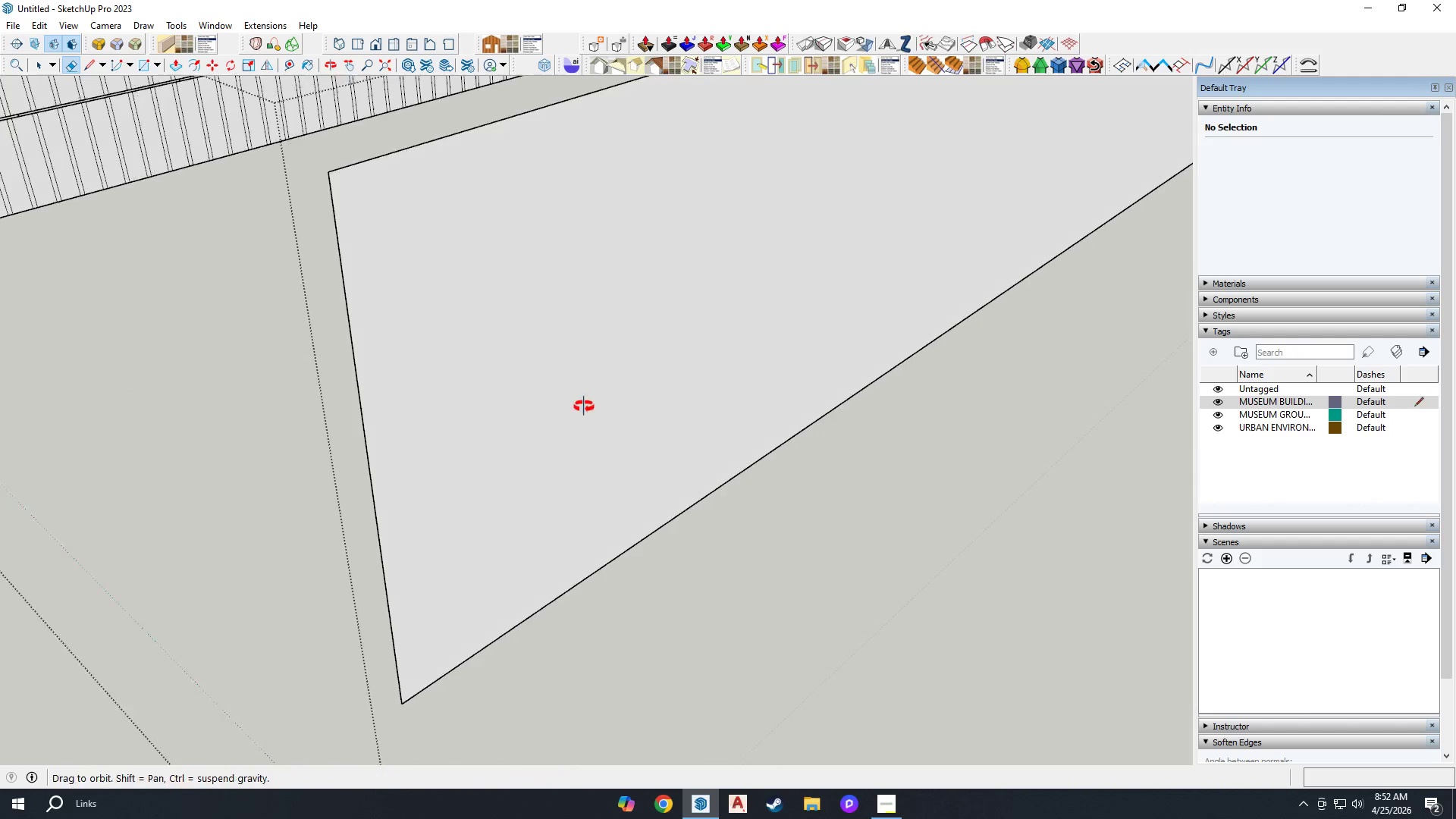 
key(Space)
 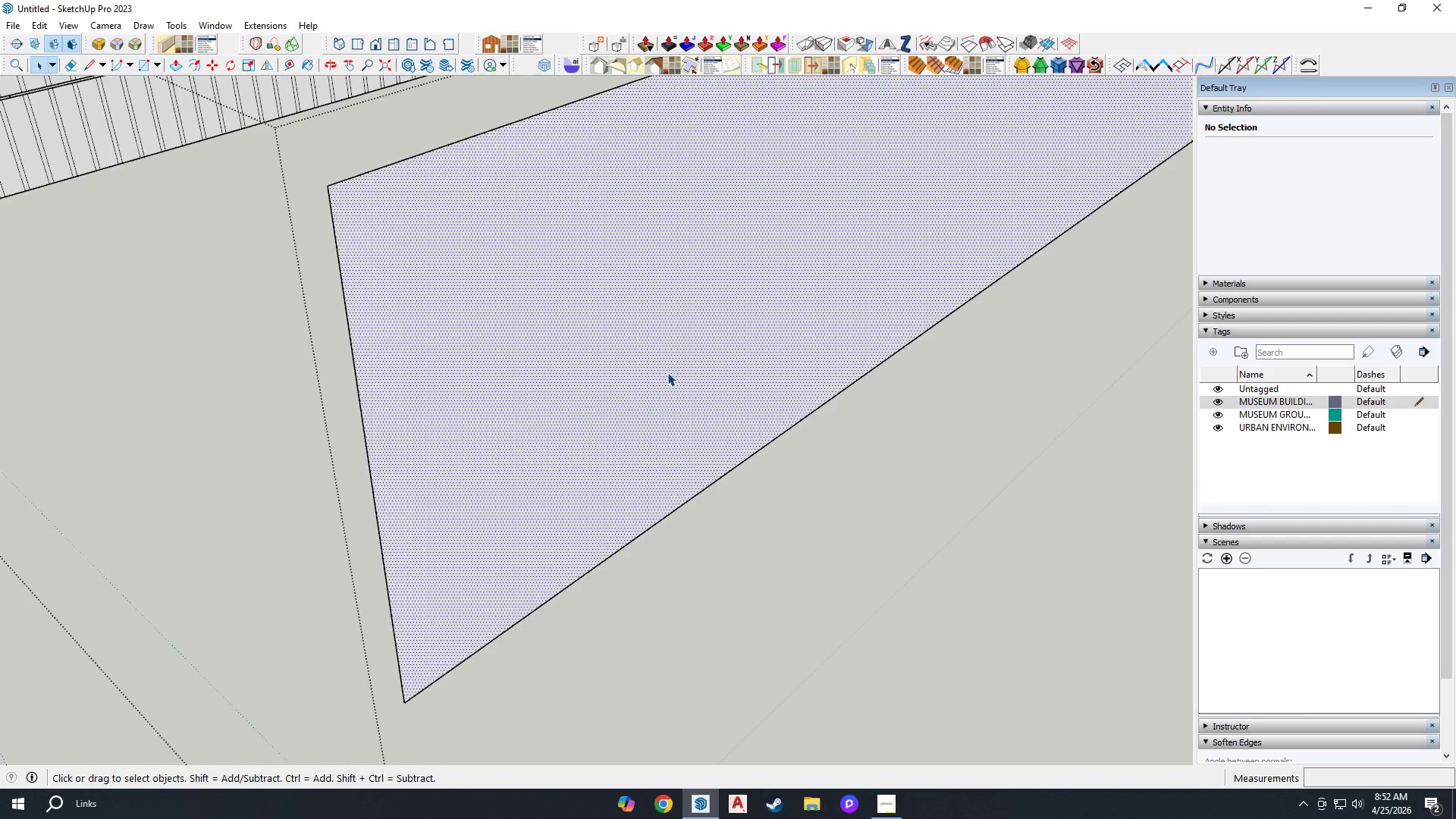 
scroll: coordinate [664, 366], scroll_direction: down, amount: 11.0
 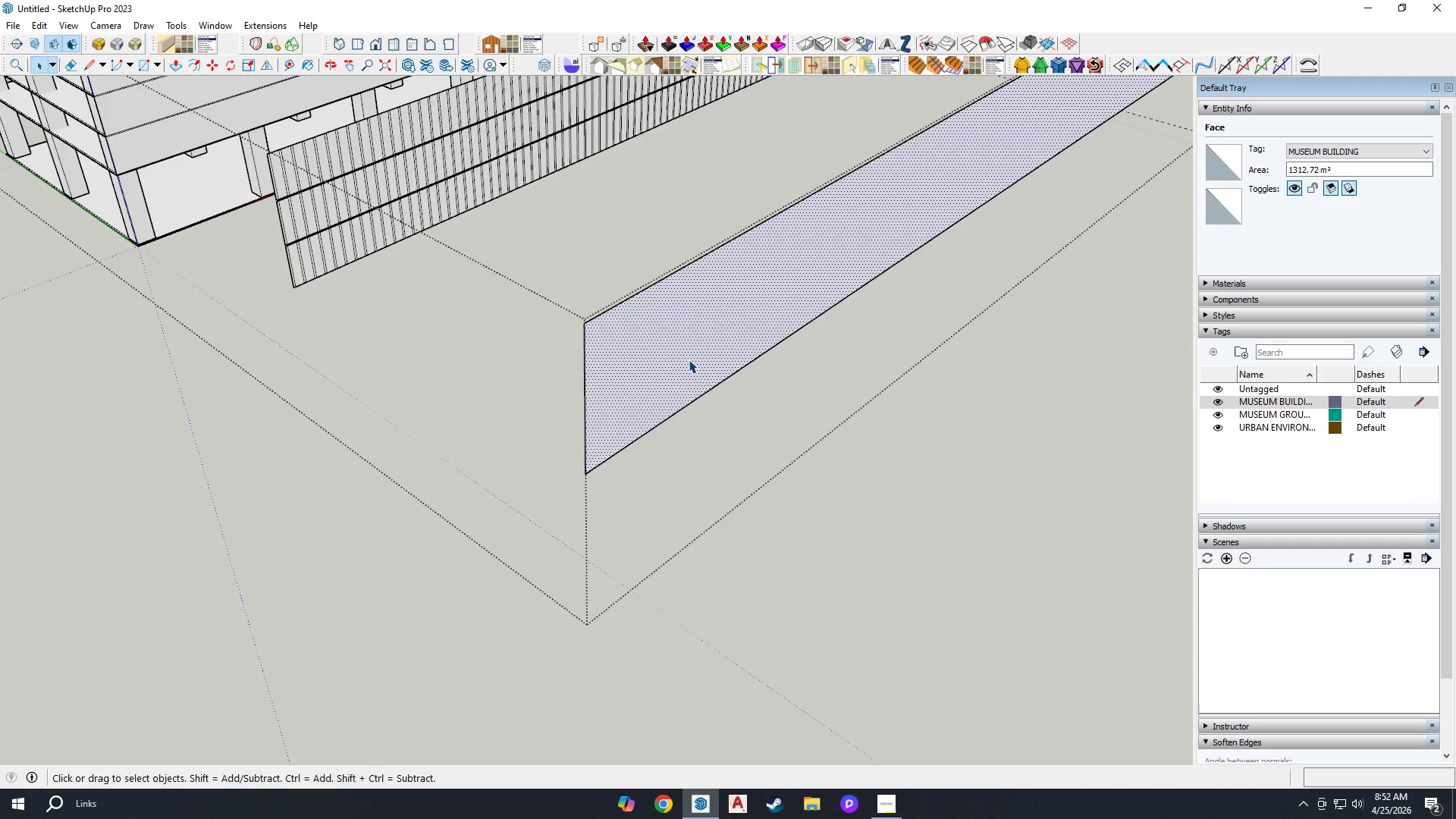 
key(M)
 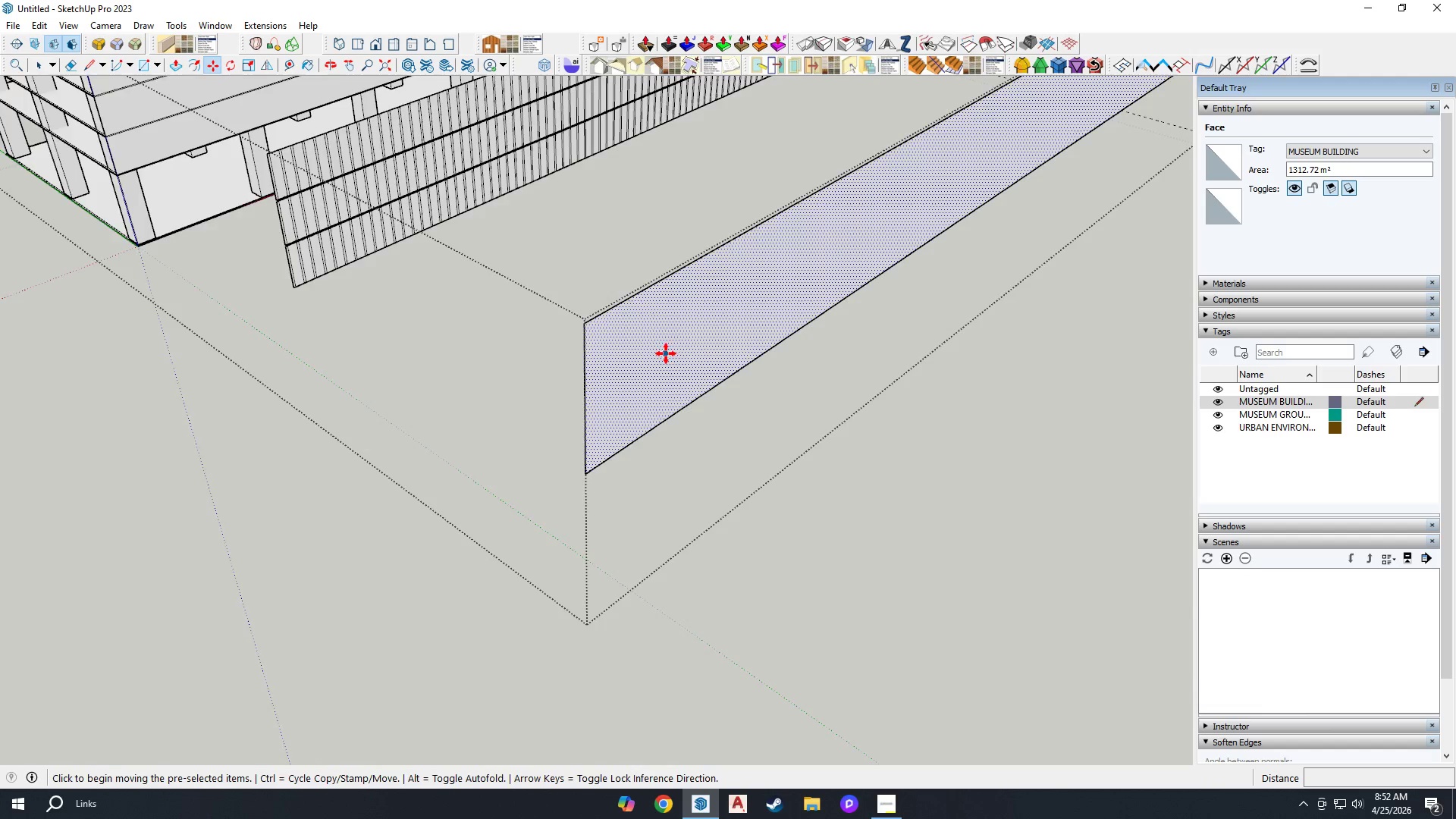 
key(Control+ControlLeft)
 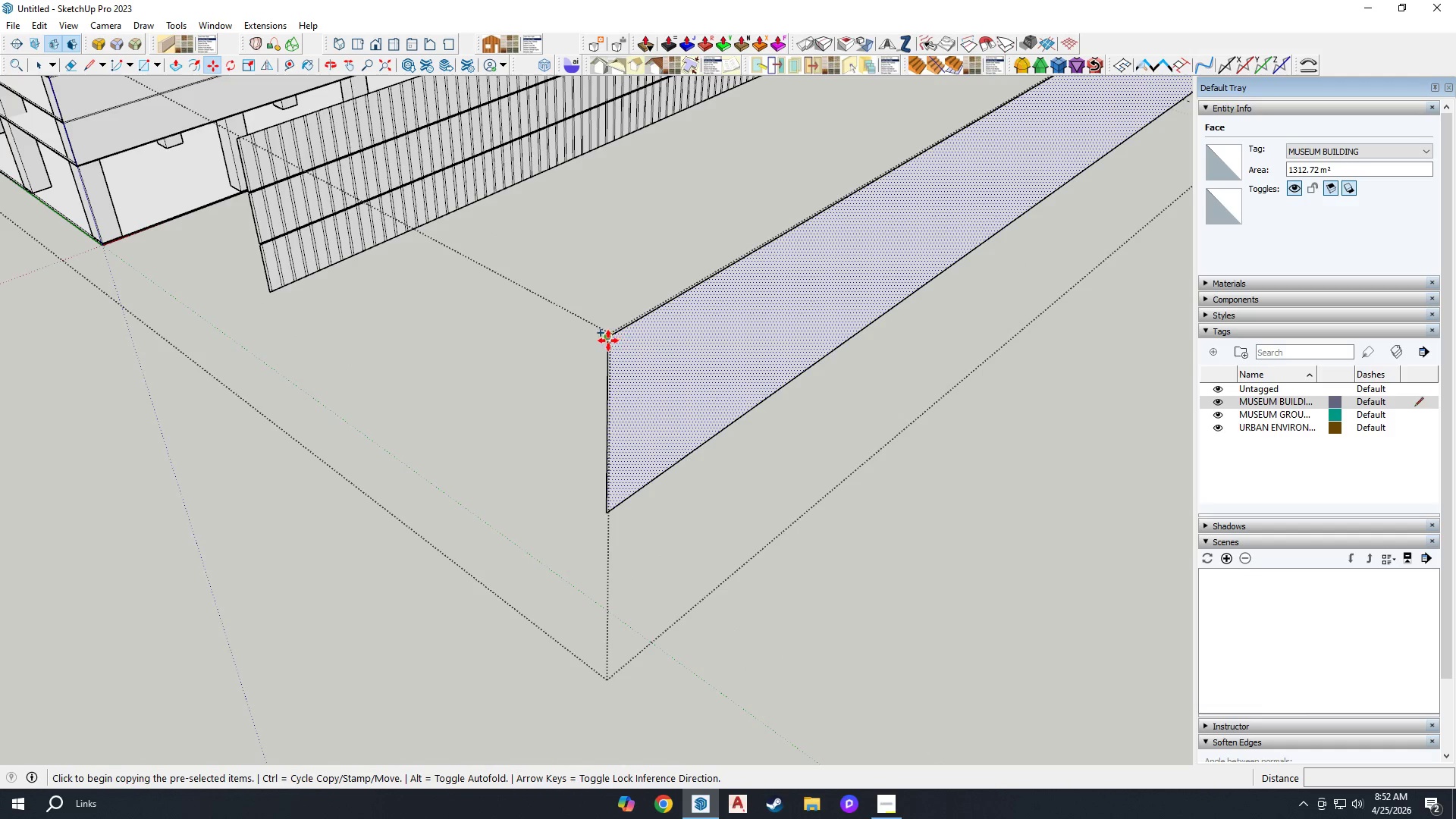 
scroll: coordinate [604, 322], scroll_direction: none, amount: 0.0
 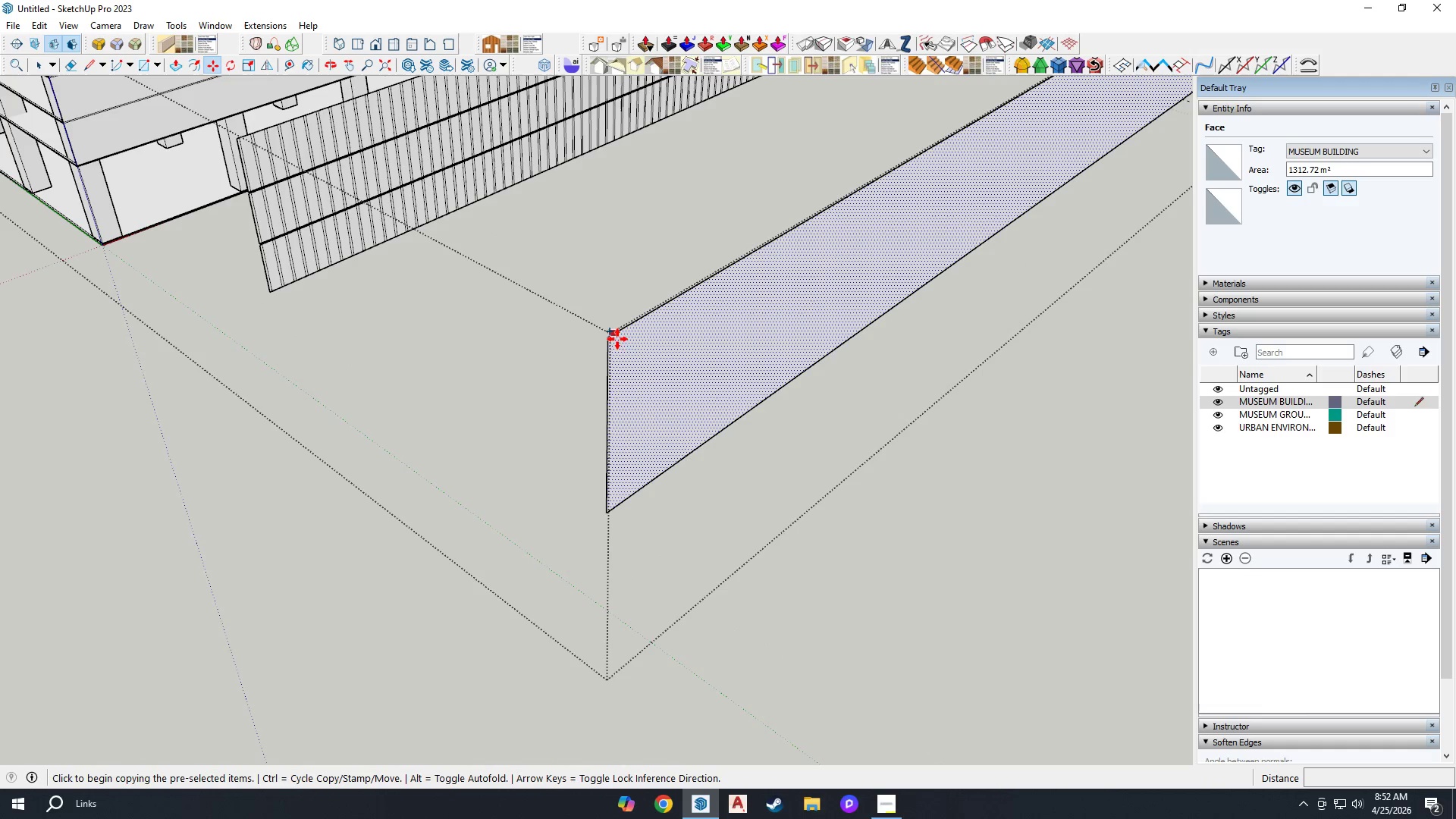 
scroll: coordinate [786, 294], scroll_direction: down, amount: 8.0
 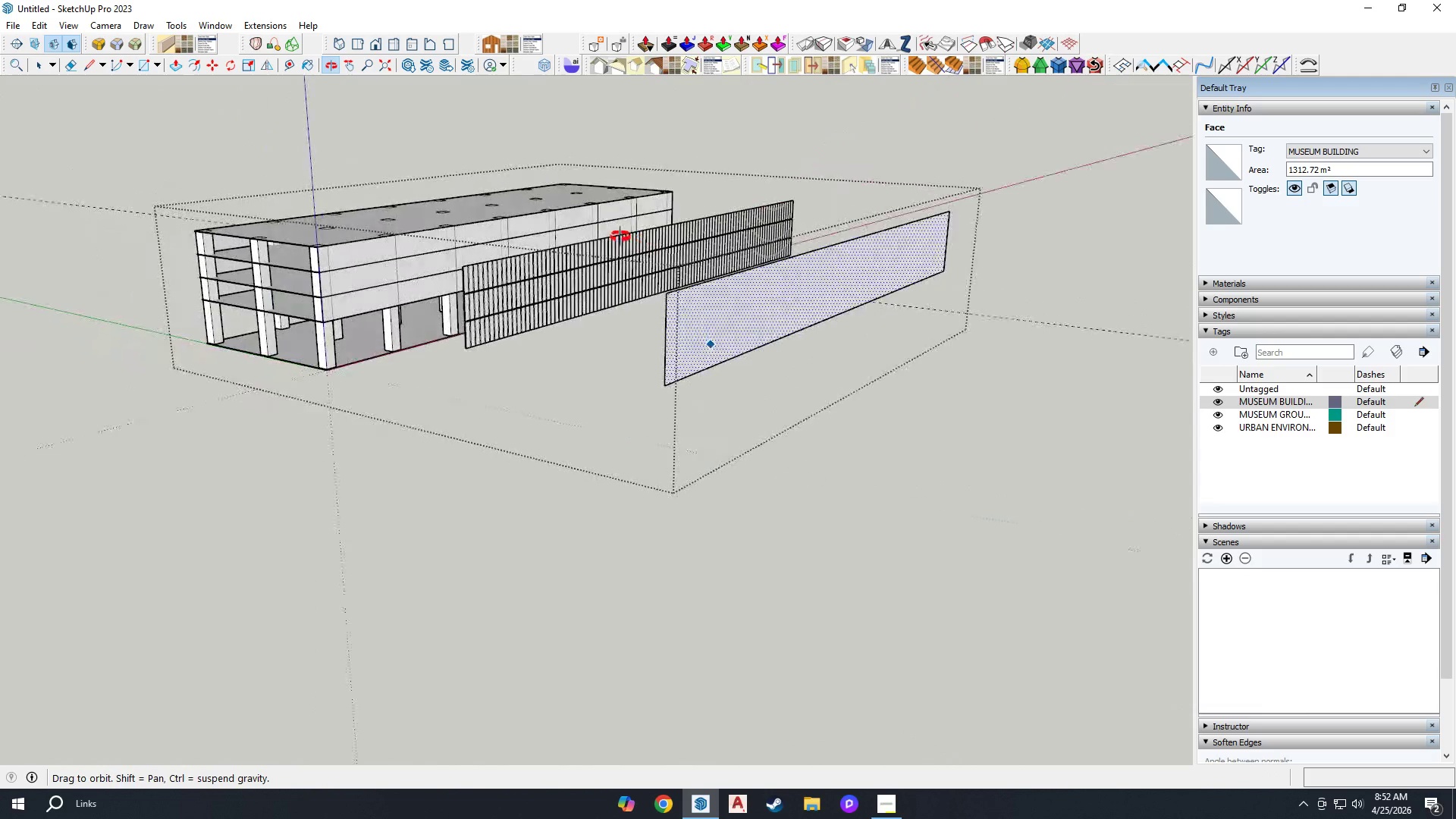 
key(Space)
 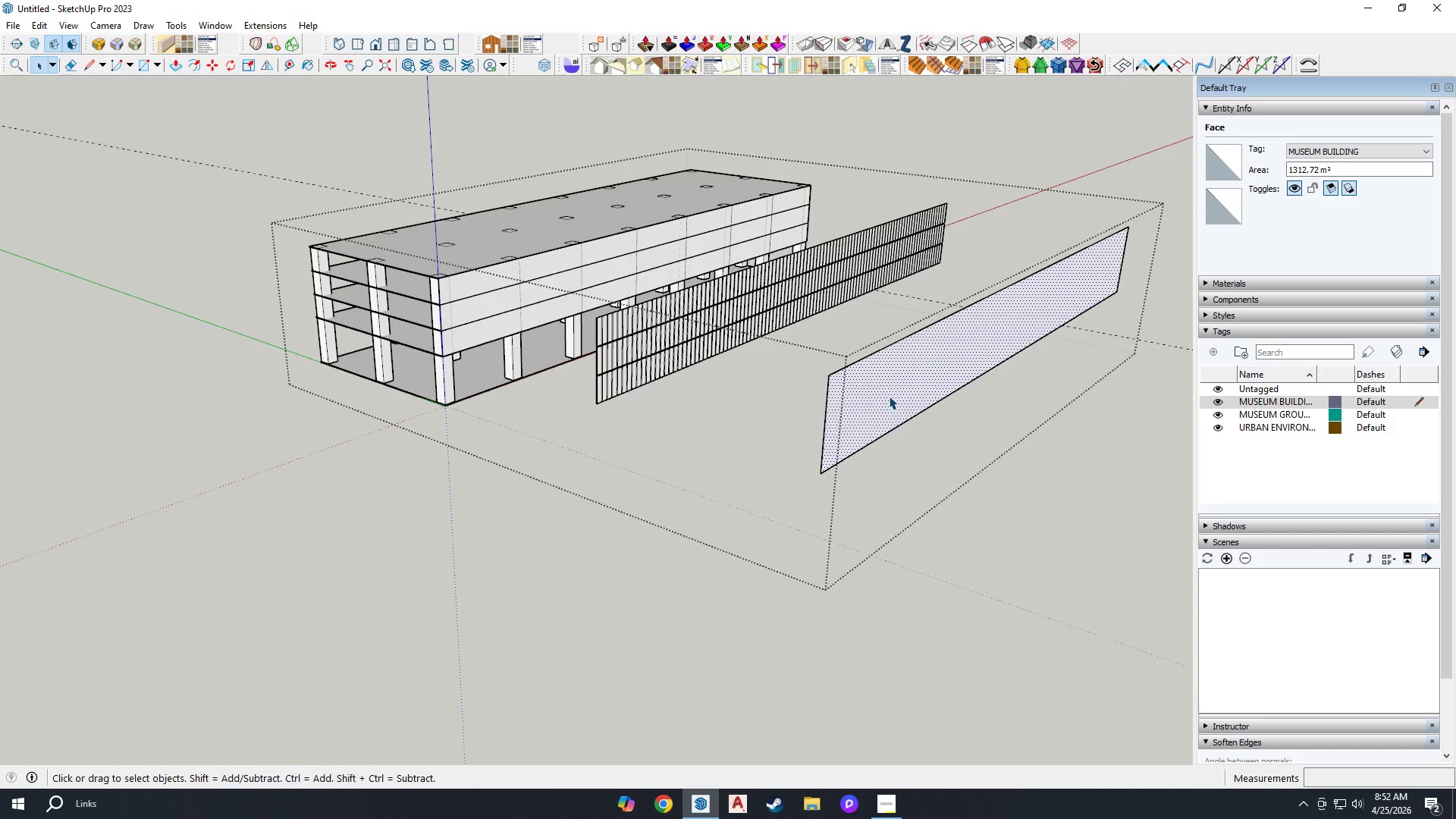 
scroll: coordinate [777, 404], scroll_direction: up, amount: 2.0
 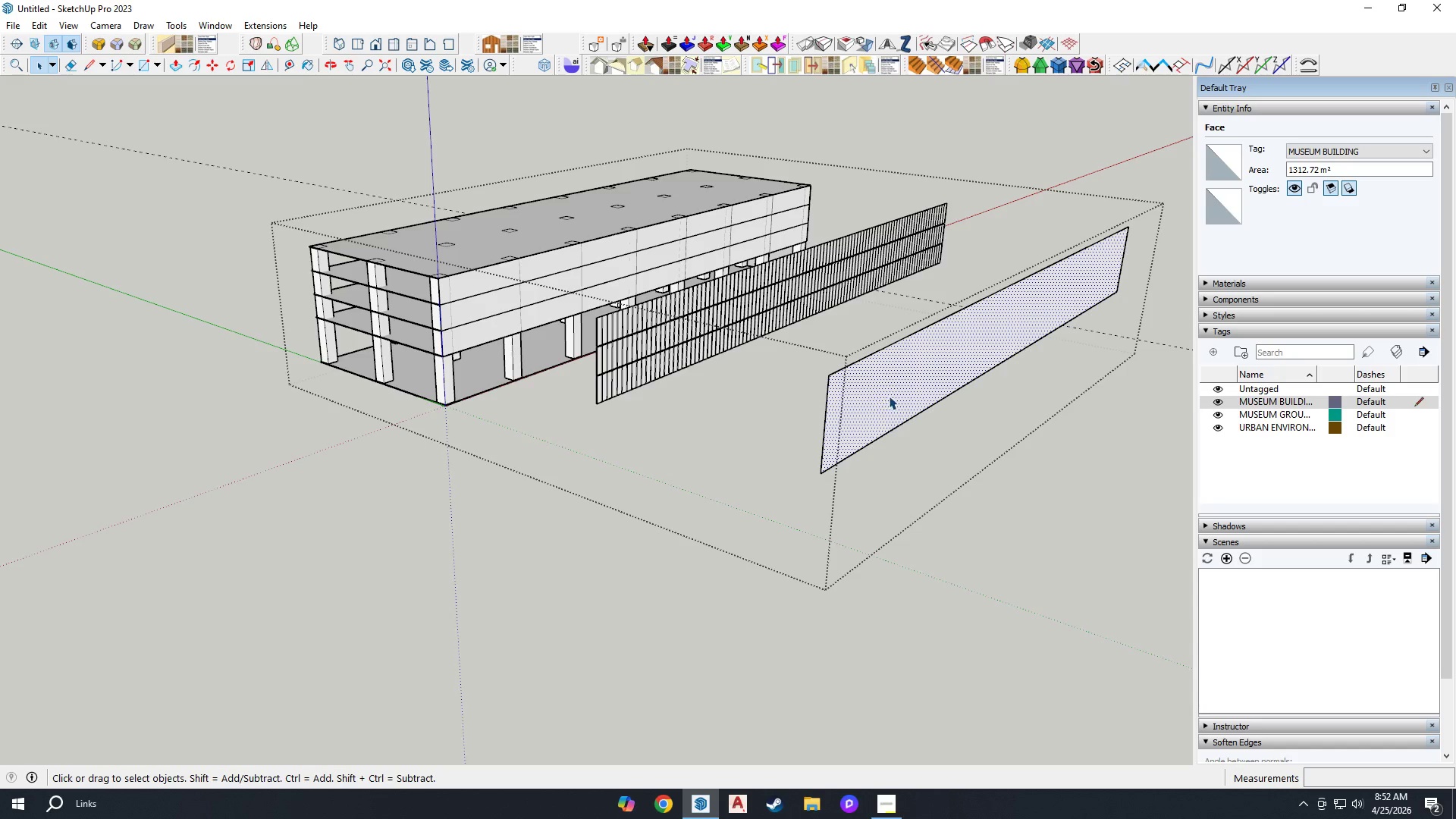 
double_click([889, 396])
 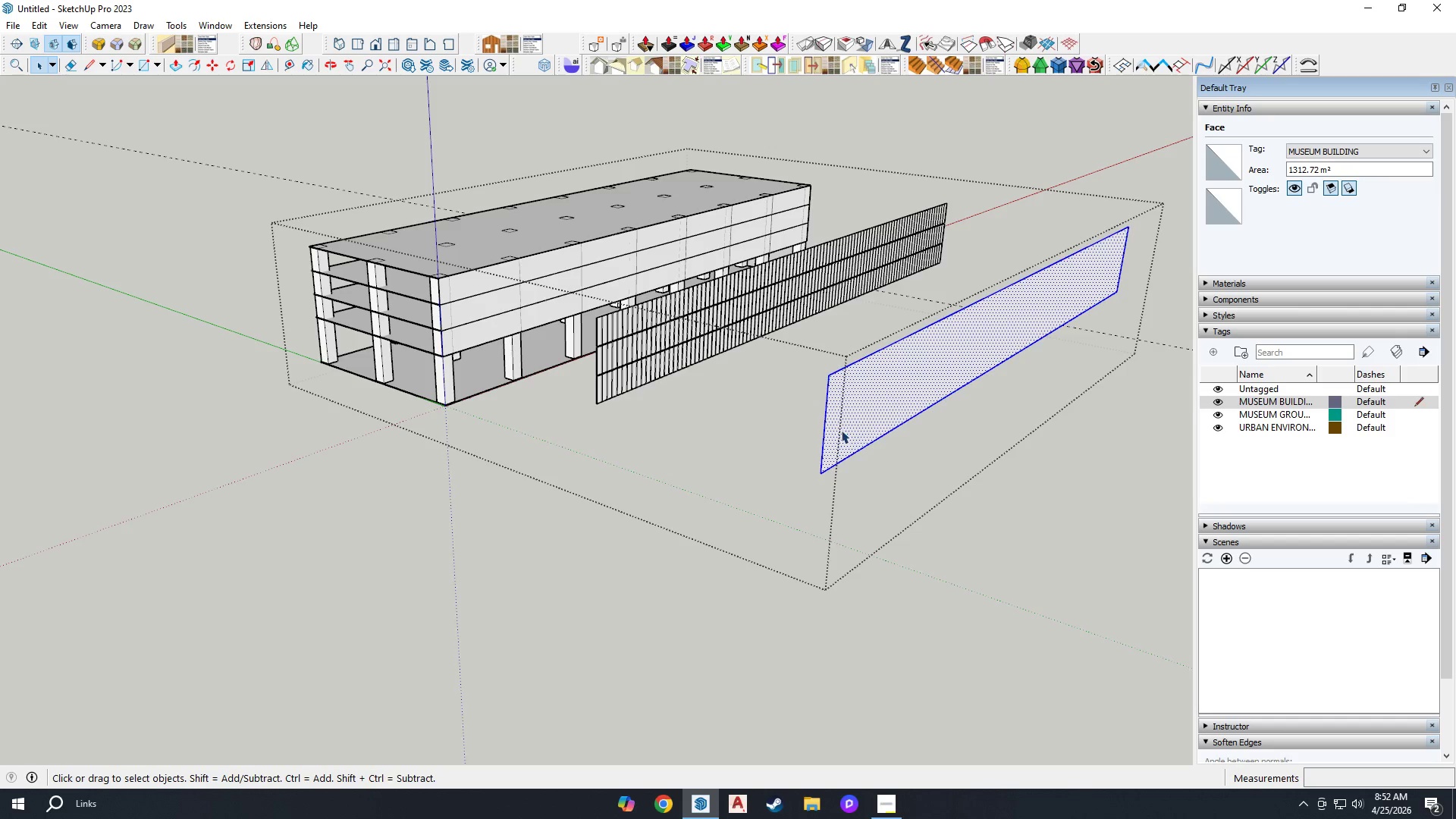 
scroll: coordinate [830, 438], scroll_direction: up, amount: 3.0
 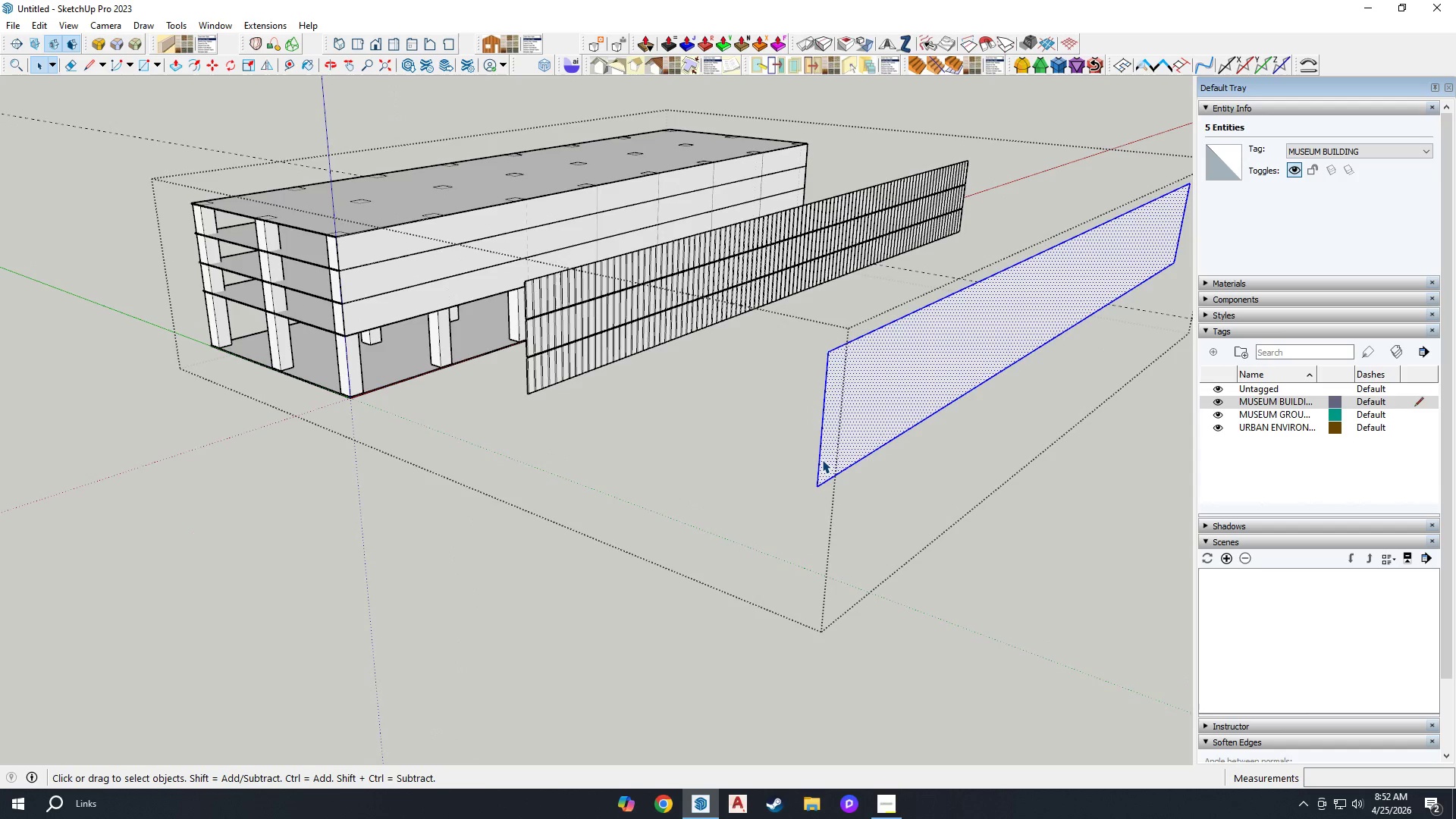 
key(Q)
 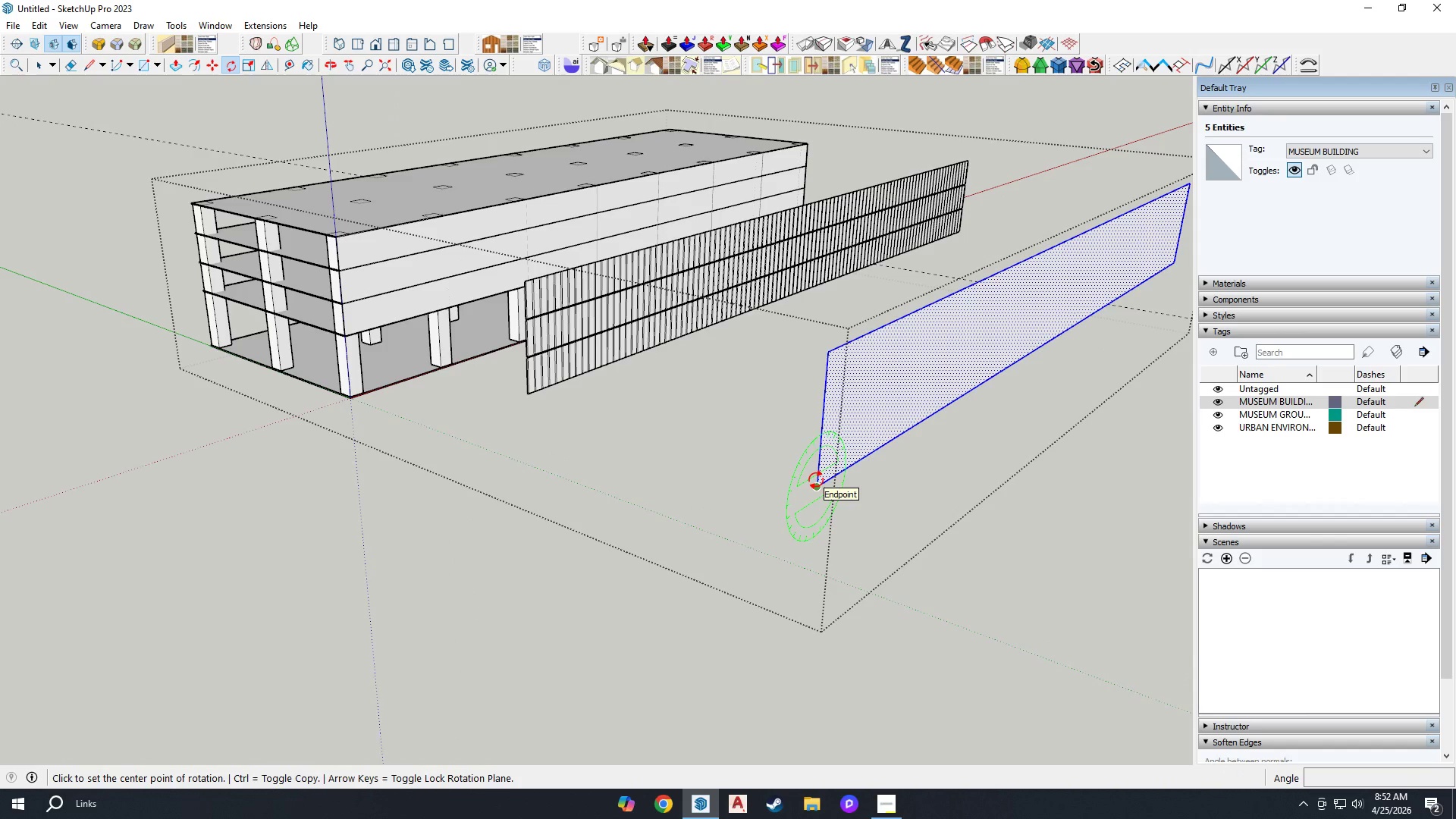 
key(ArrowRight)
 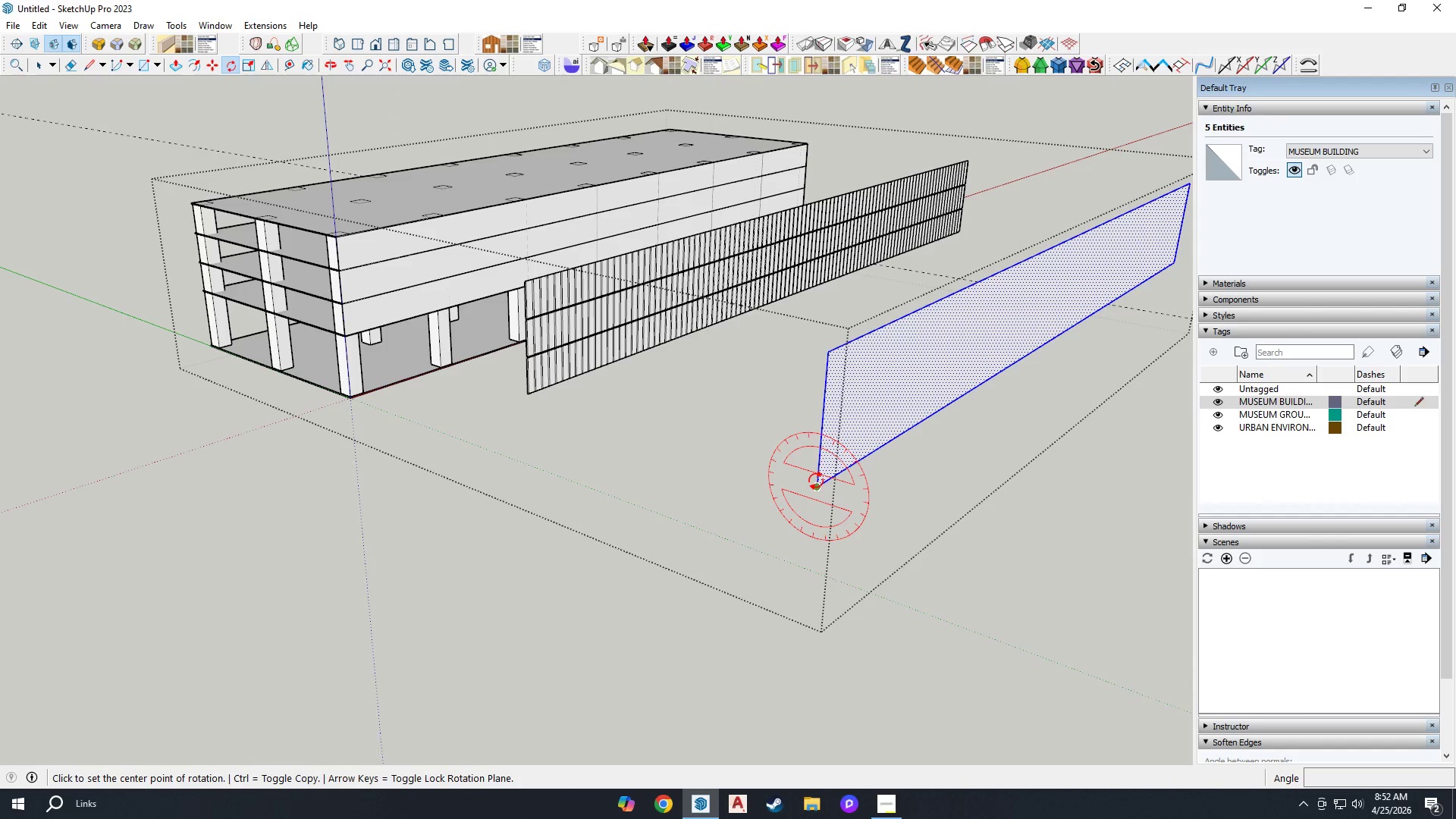 
left_click([816, 481])
 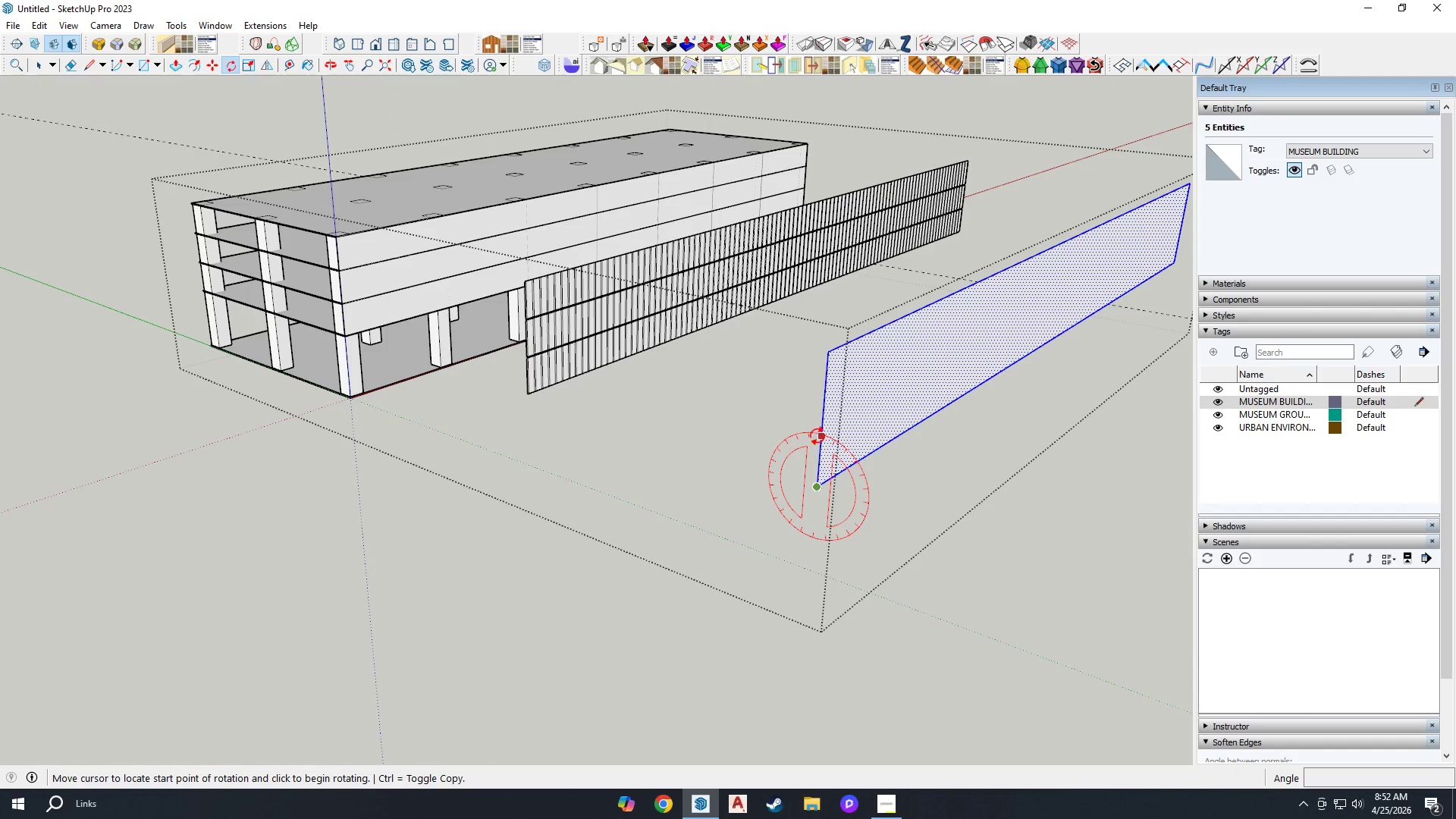 
left_click([819, 436])
 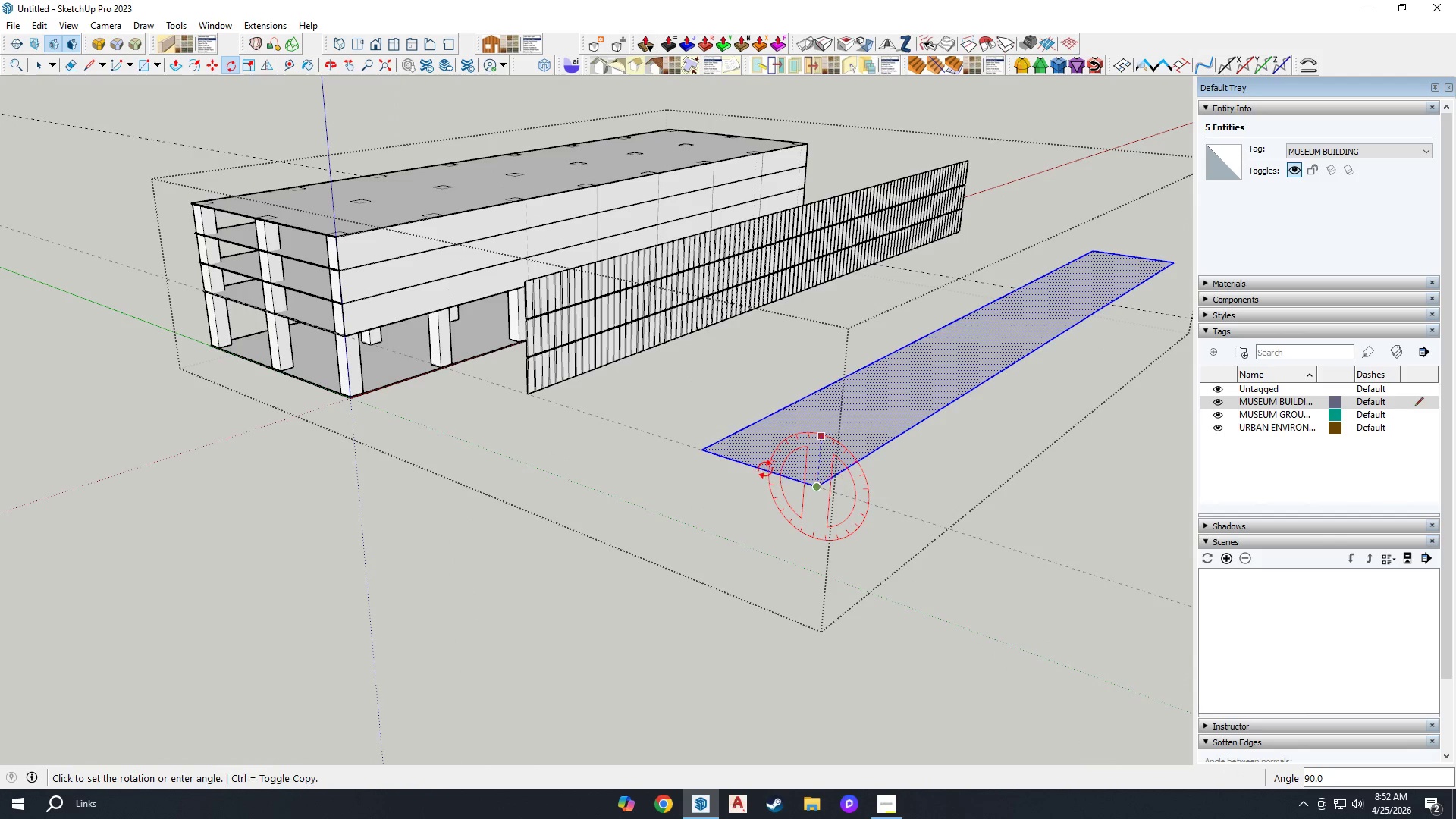 
left_click([765, 469])
 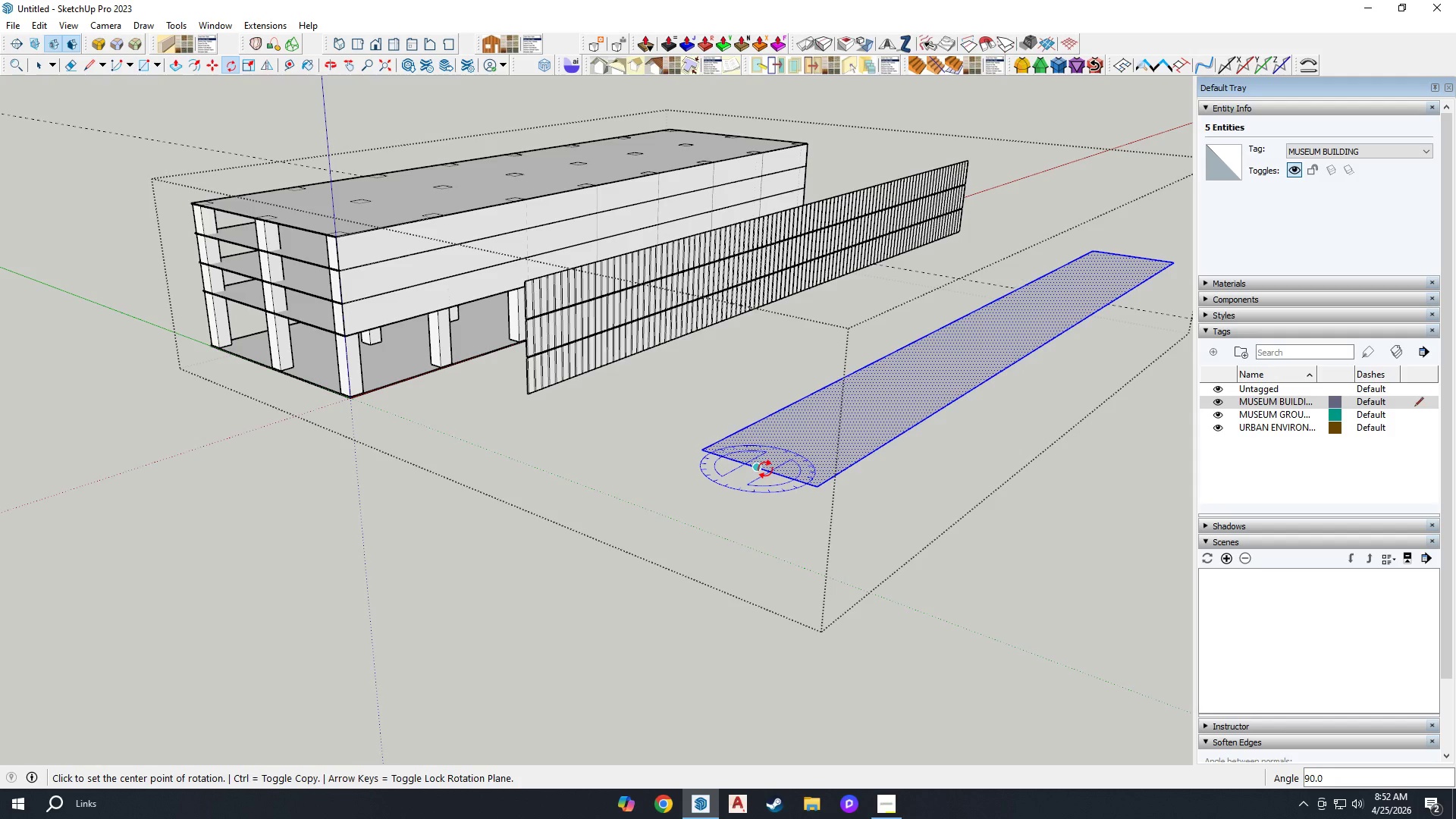 
wait(7.61)
 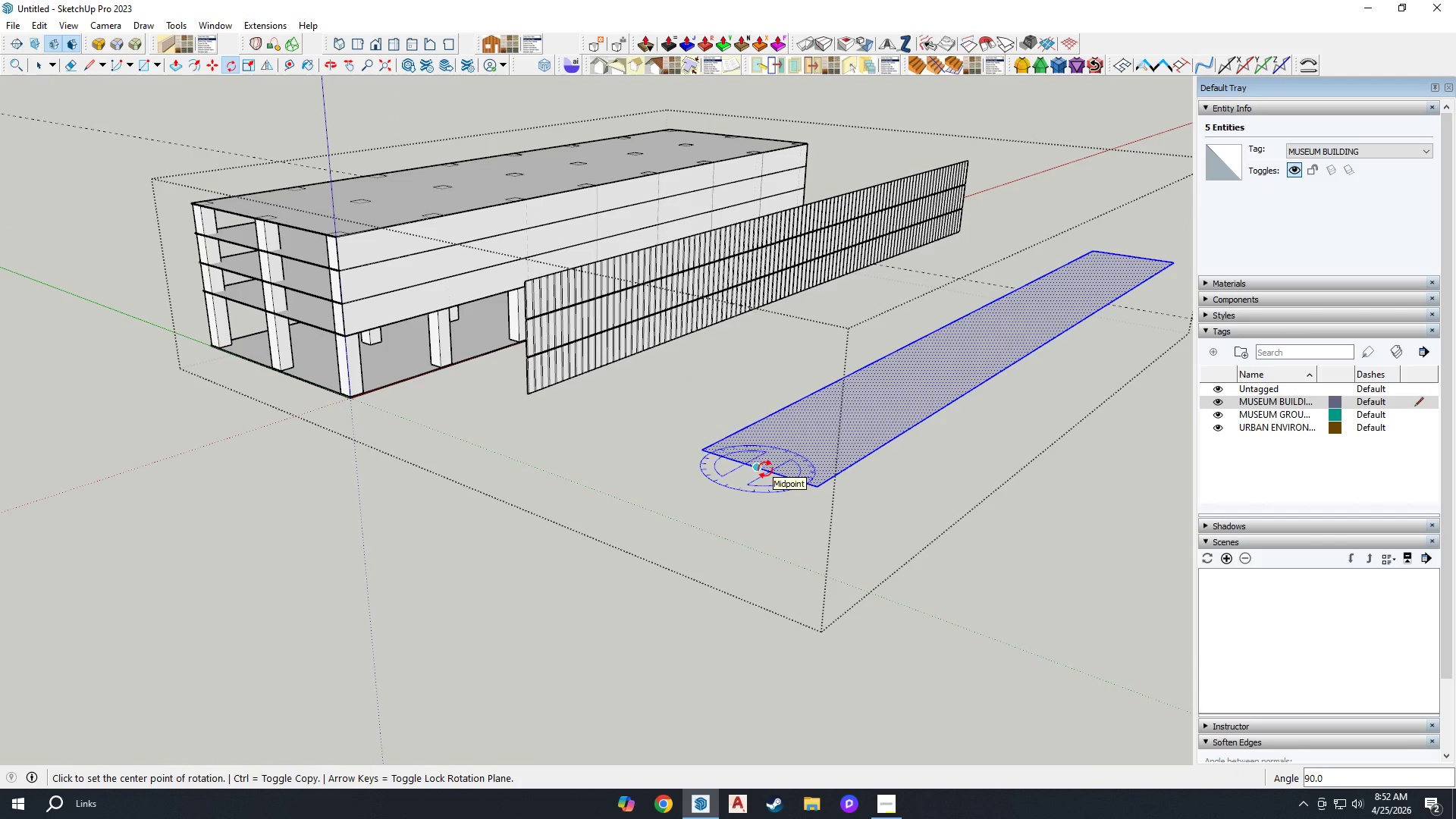 
scroll: coordinate [786, 485], scroll_direction: down, amount: 2.0
 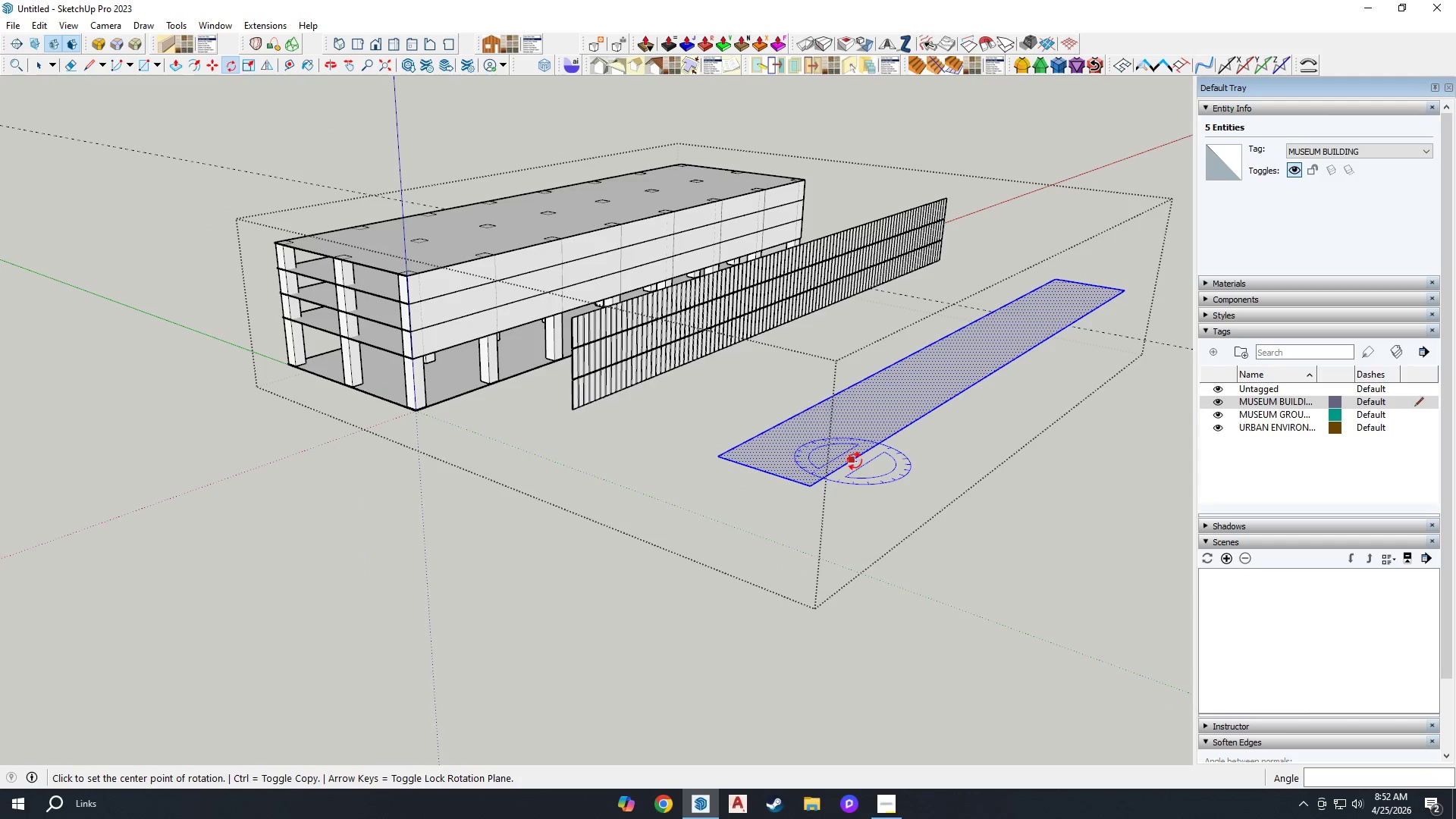 
key(Space)
 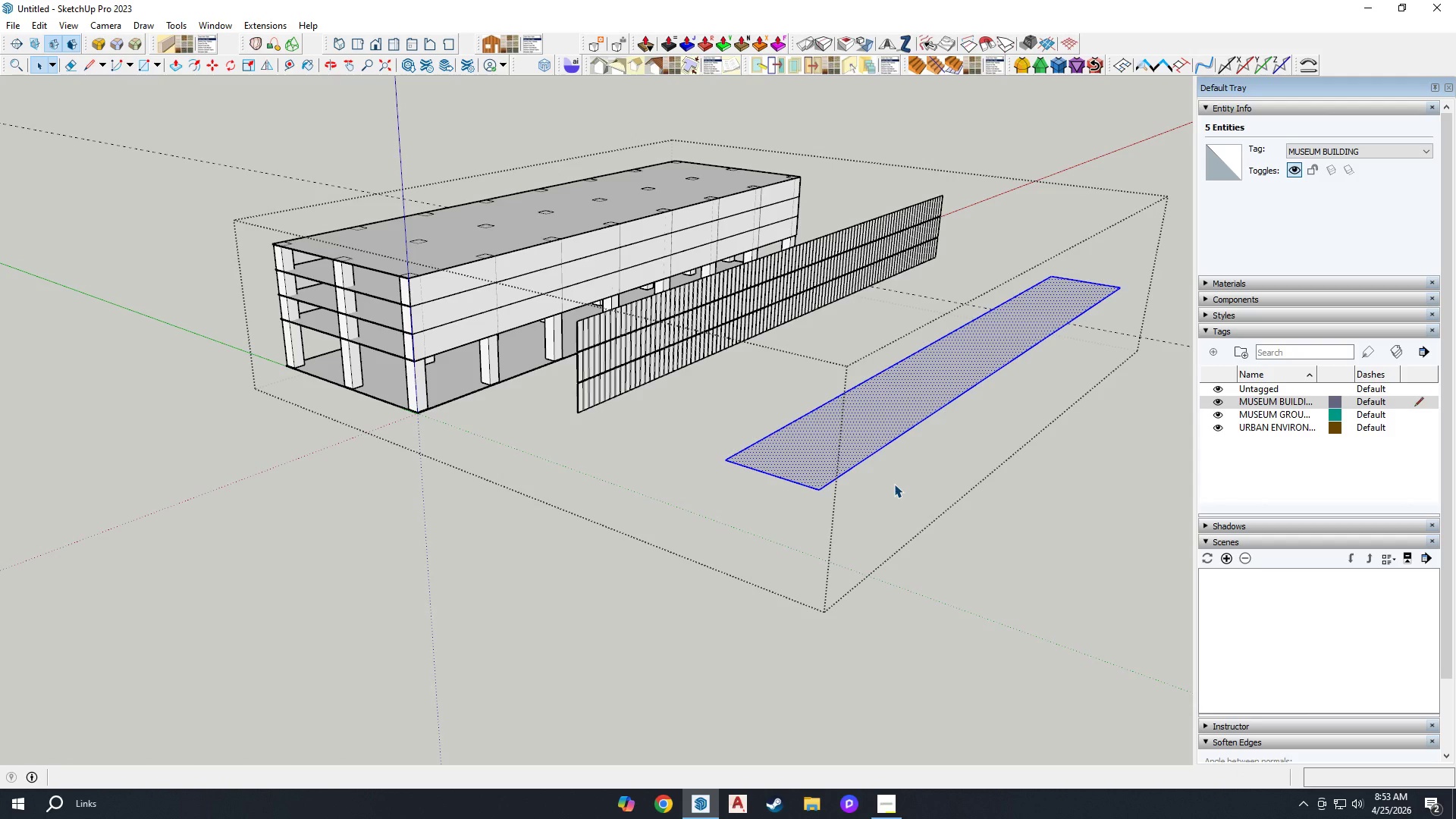 
wait(22.38)
 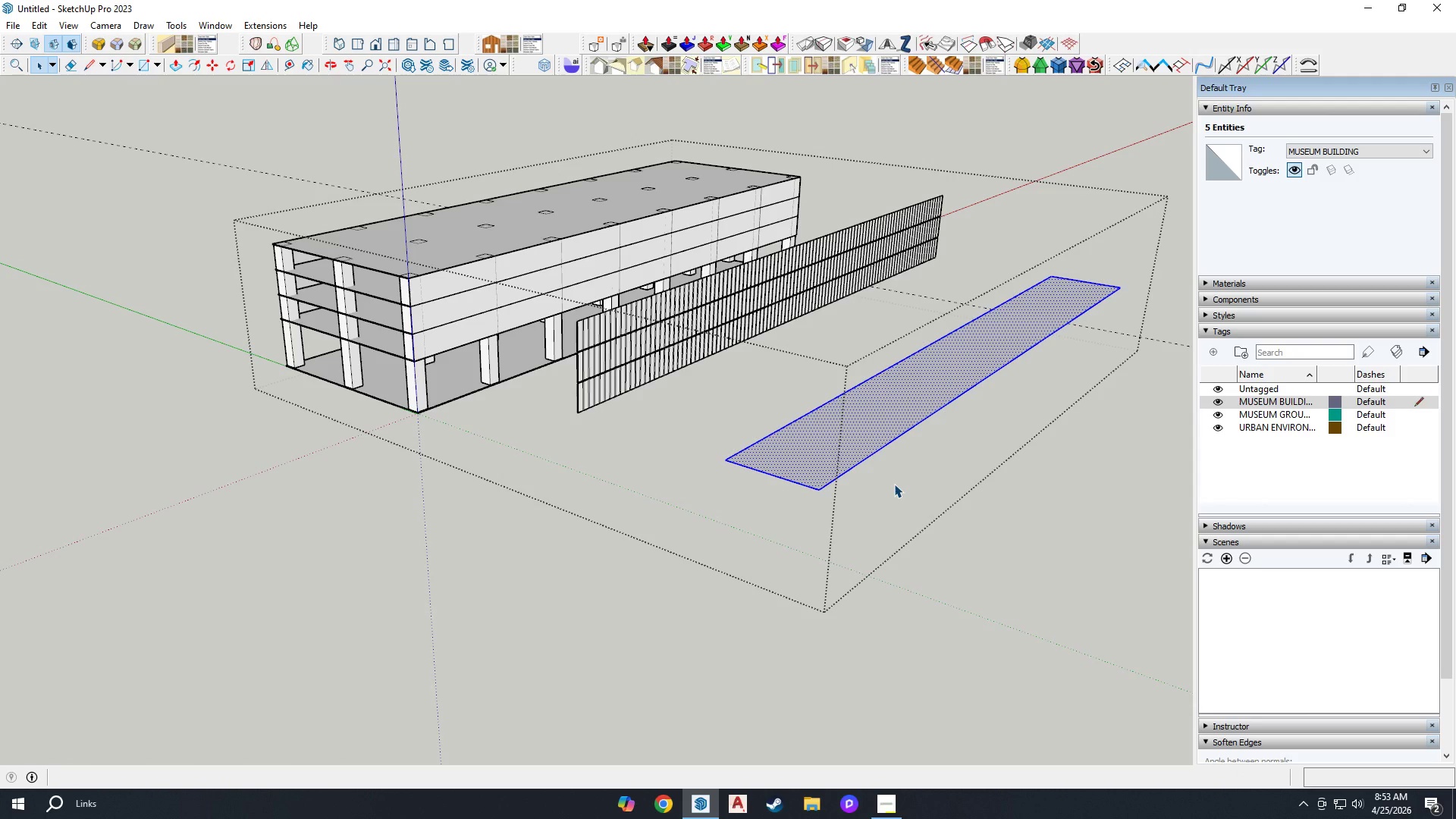 
scroll: coordinate [814, 463], scroll_direction: up, amount: 2.0
 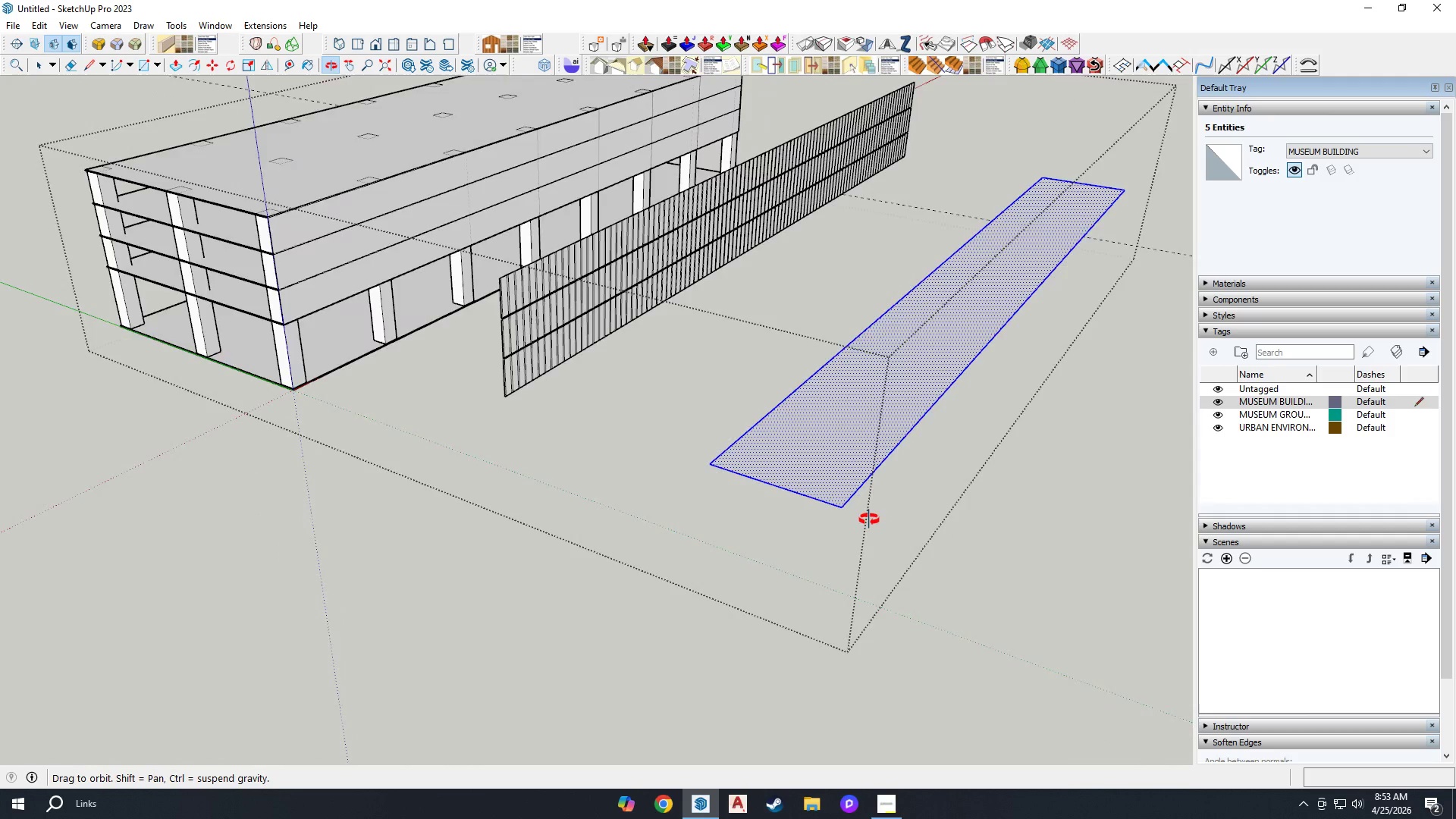 
left_click([762, 537])
 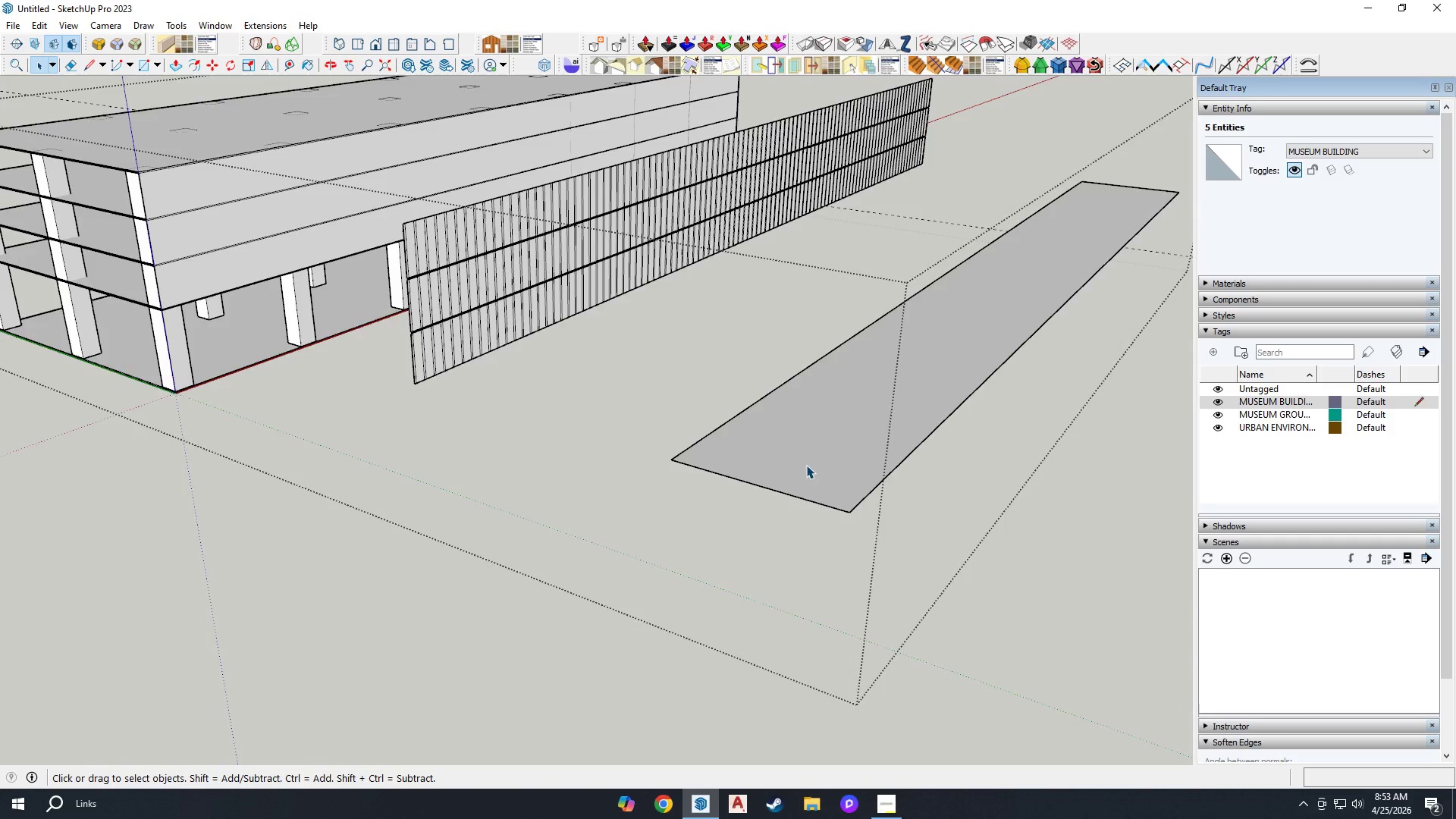 
scroll: coordinate [807, 459], scroll_direction: up, amount: 7.0
 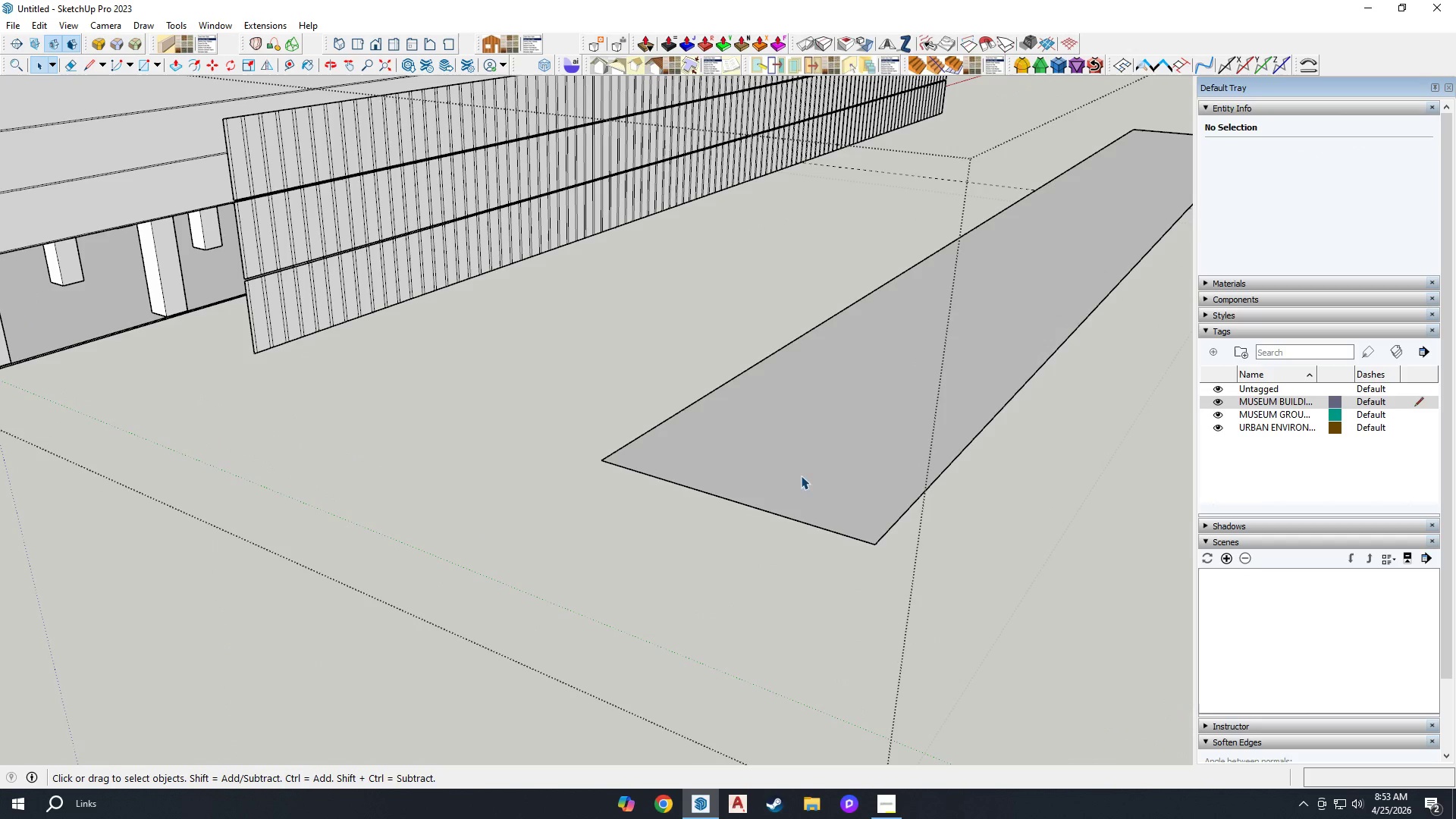 
scroll: coordinate [786, 484], scroll_direction: down, amount: 10.0
 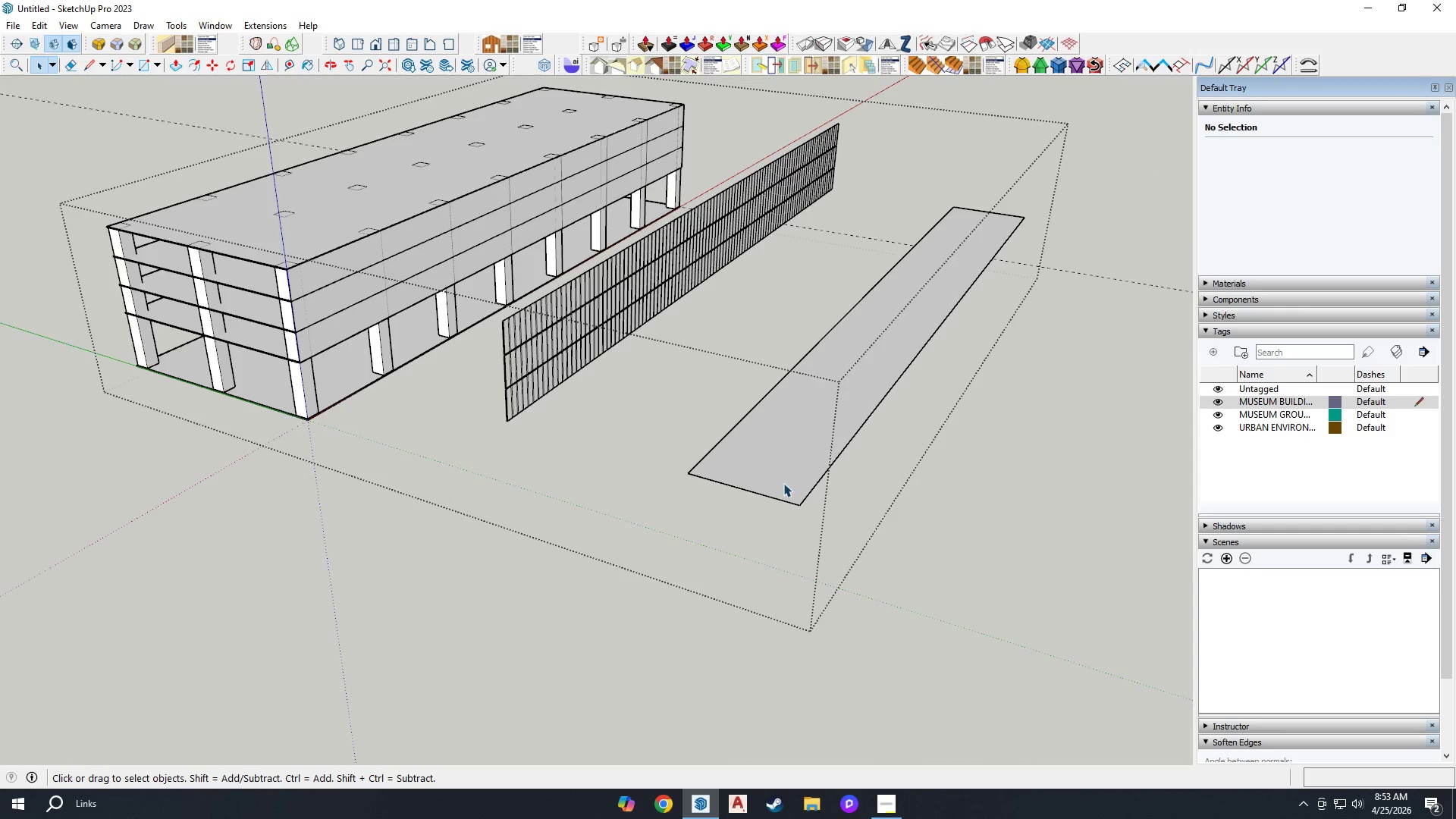 
scroll: coordinate [792, 488], scroll_direction: up, amount: 2.0
 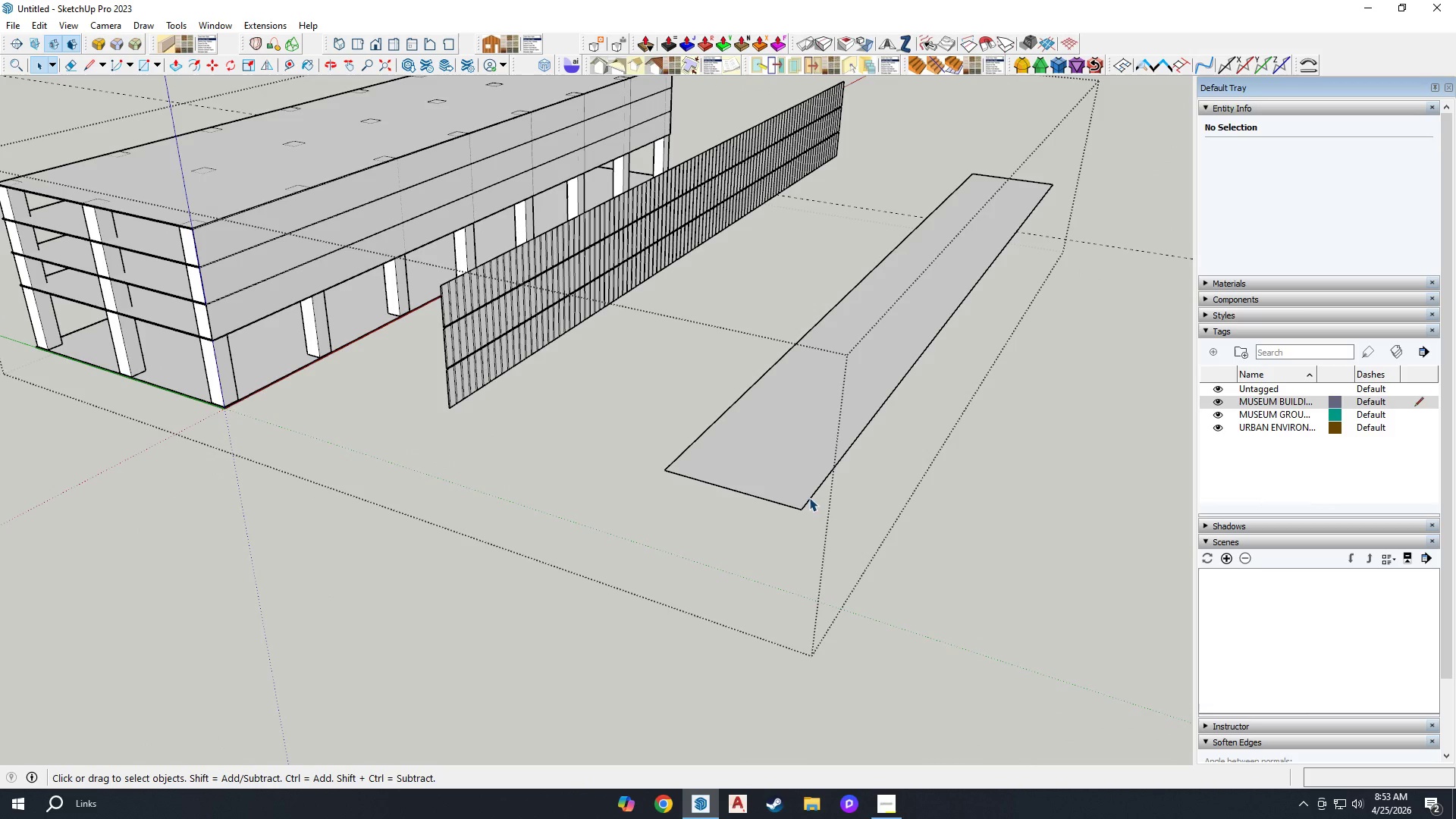 
left_click([809, 497])
 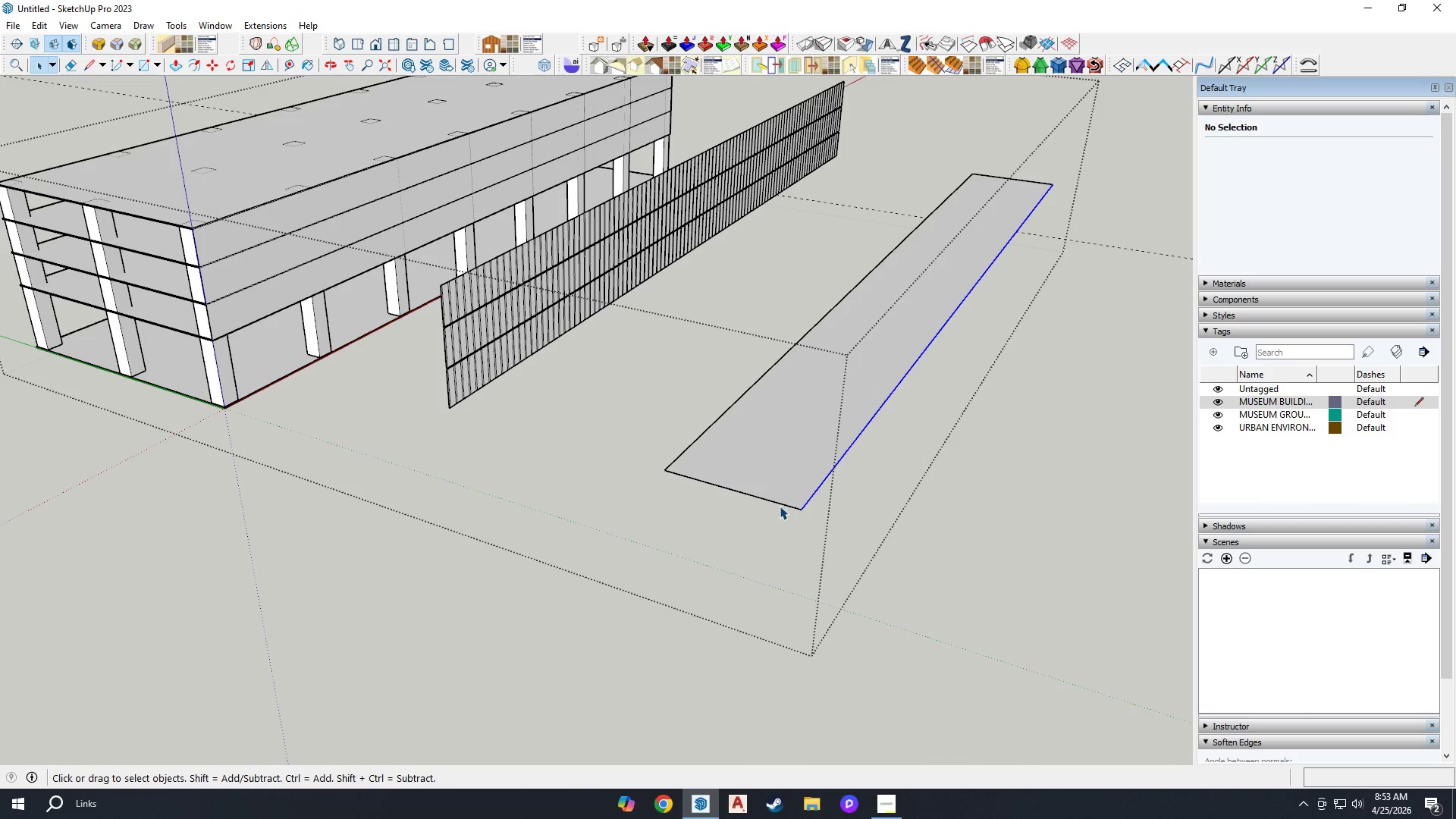 
hold_key(key=ControlLeft, duration=0.56)
left_click([777, 506])
 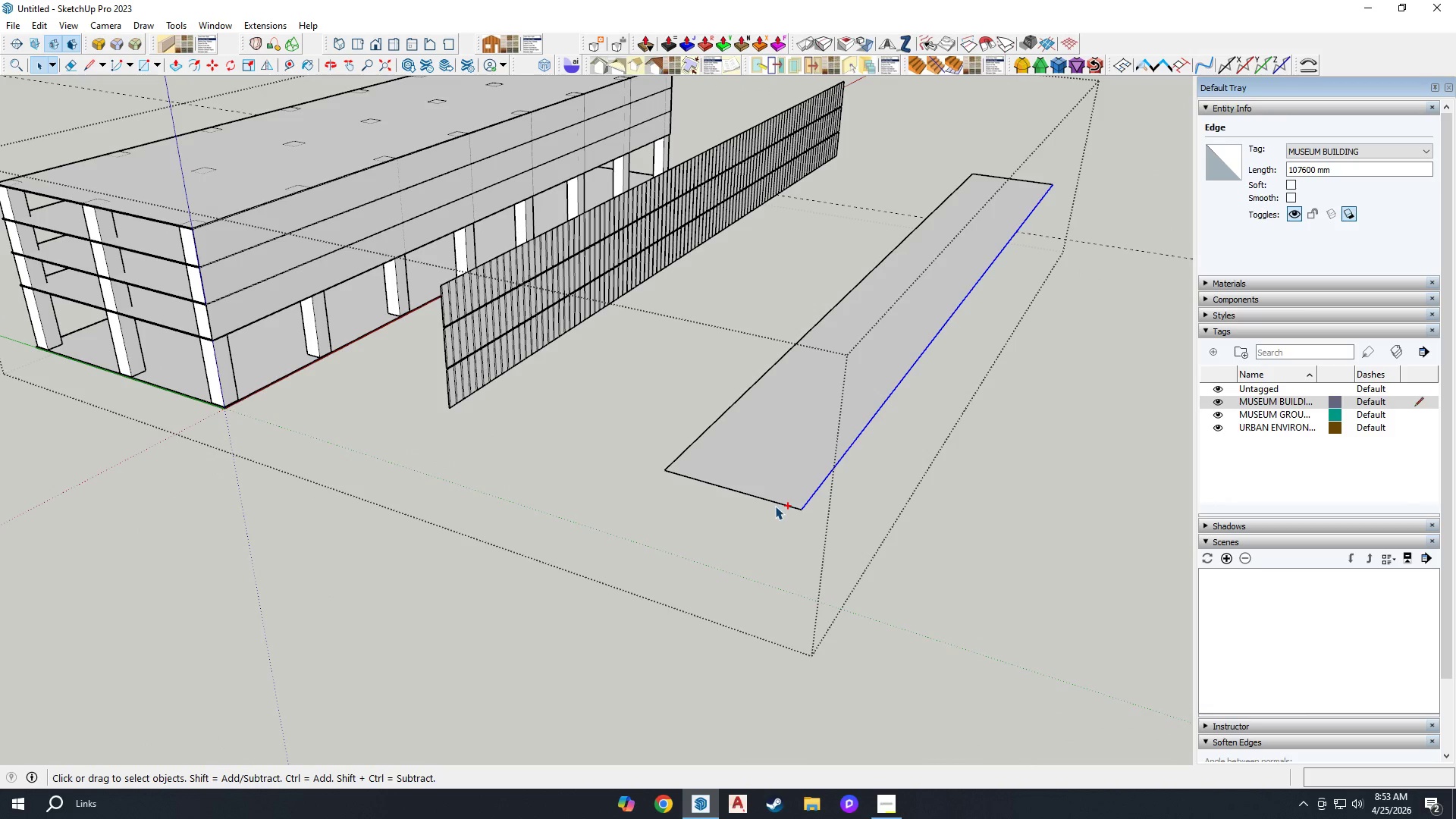 
scroll: coordinate [730, 488], scroll_direction: up, amount: 3.0
 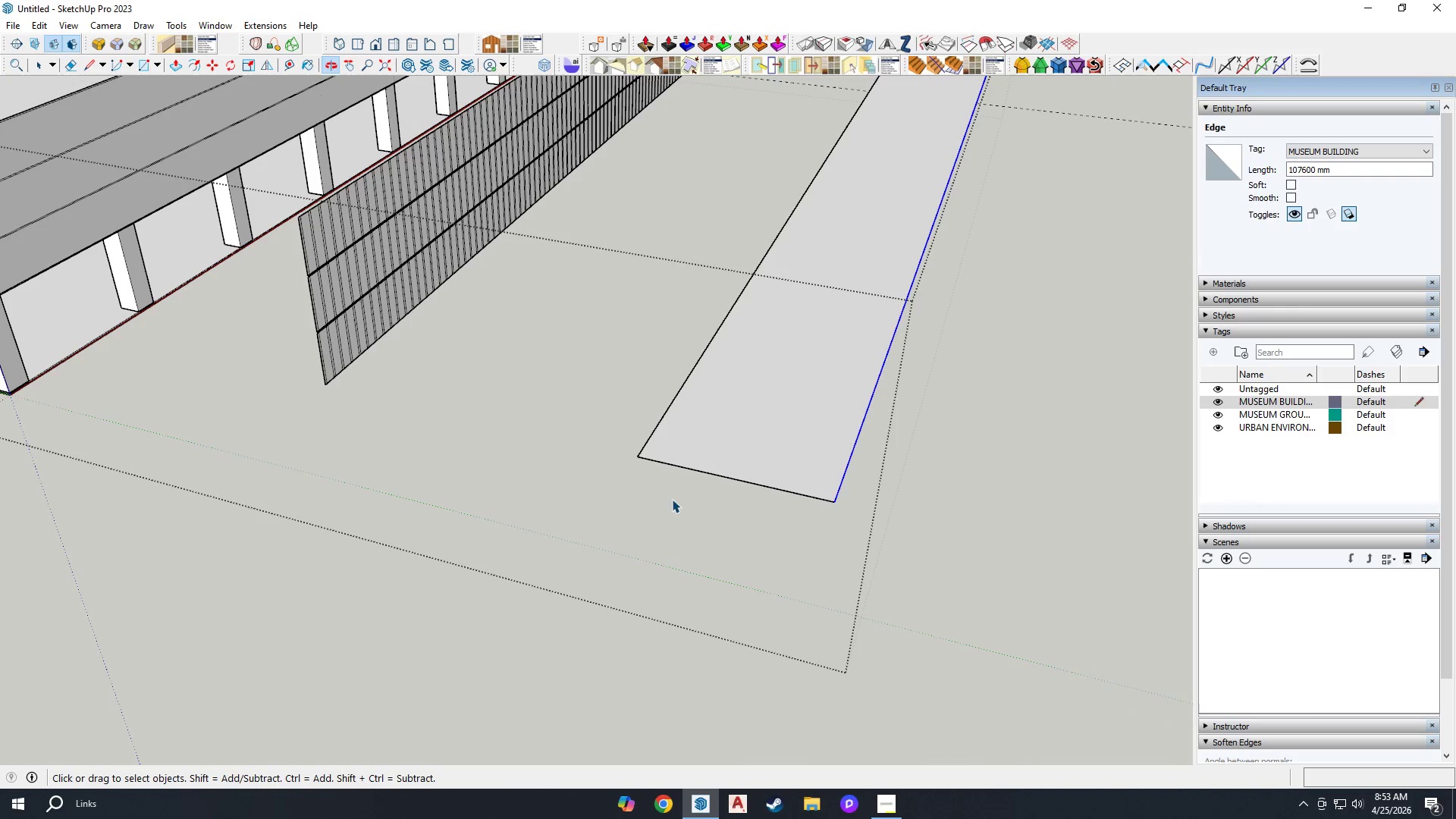 
hold_key(key=ControlLeft, duration=0.69)
left_click_drag(start_coordinate=[598, 430], to_coordinate=[902, 566])
 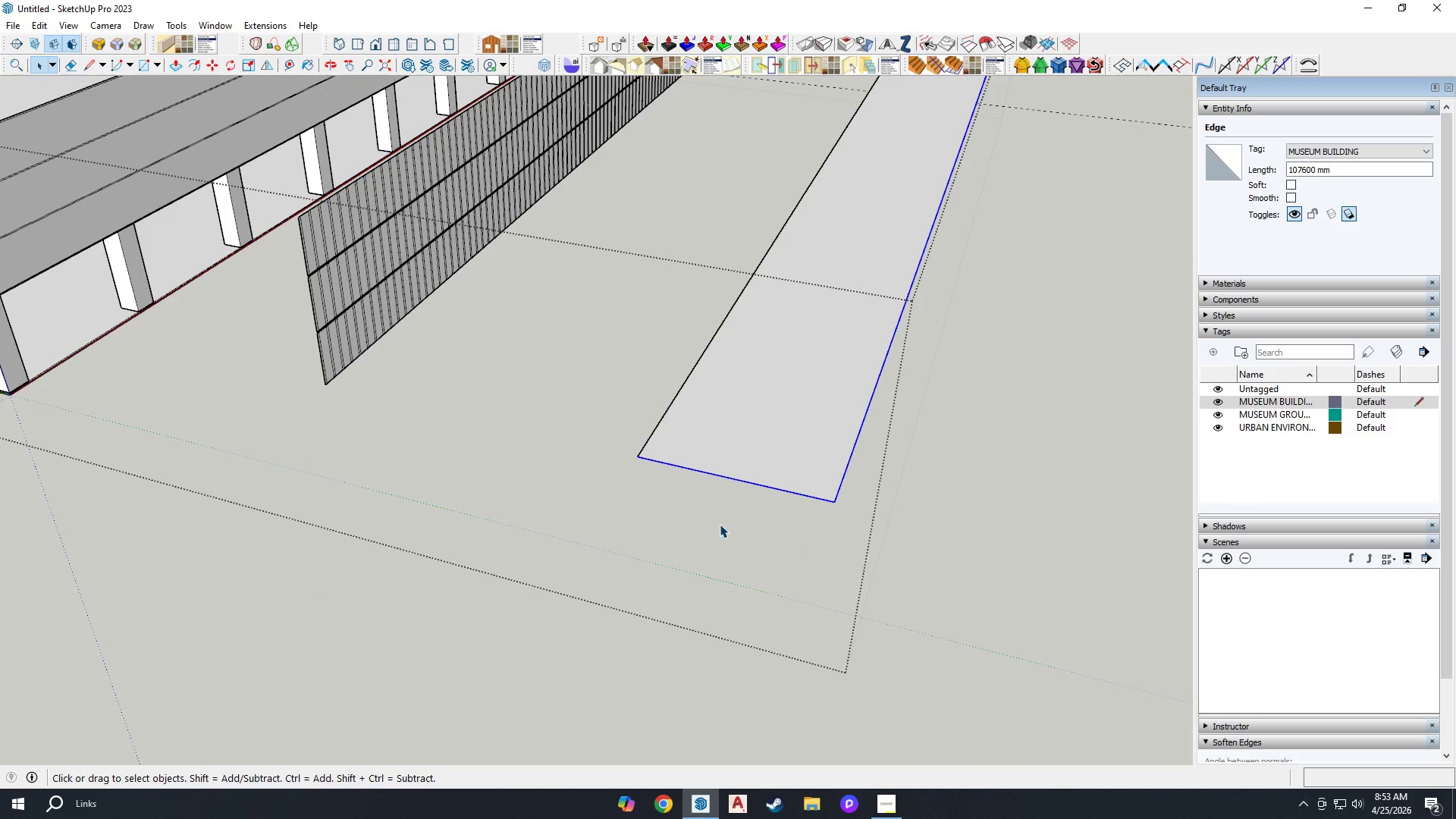 
scroll: coordinate [688, 516], scroll_direction: down, amount: 4.0
 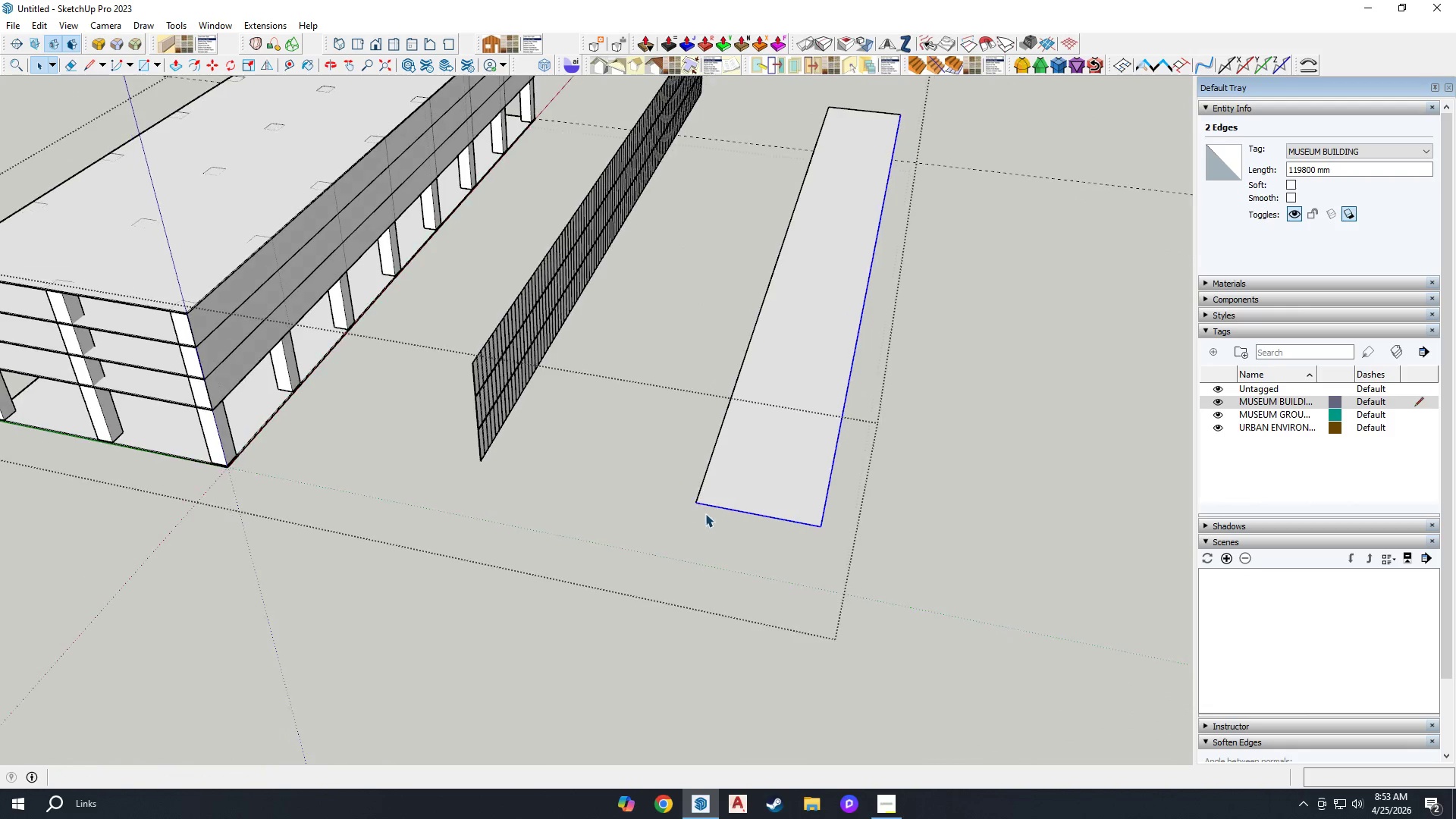 
key(M)
 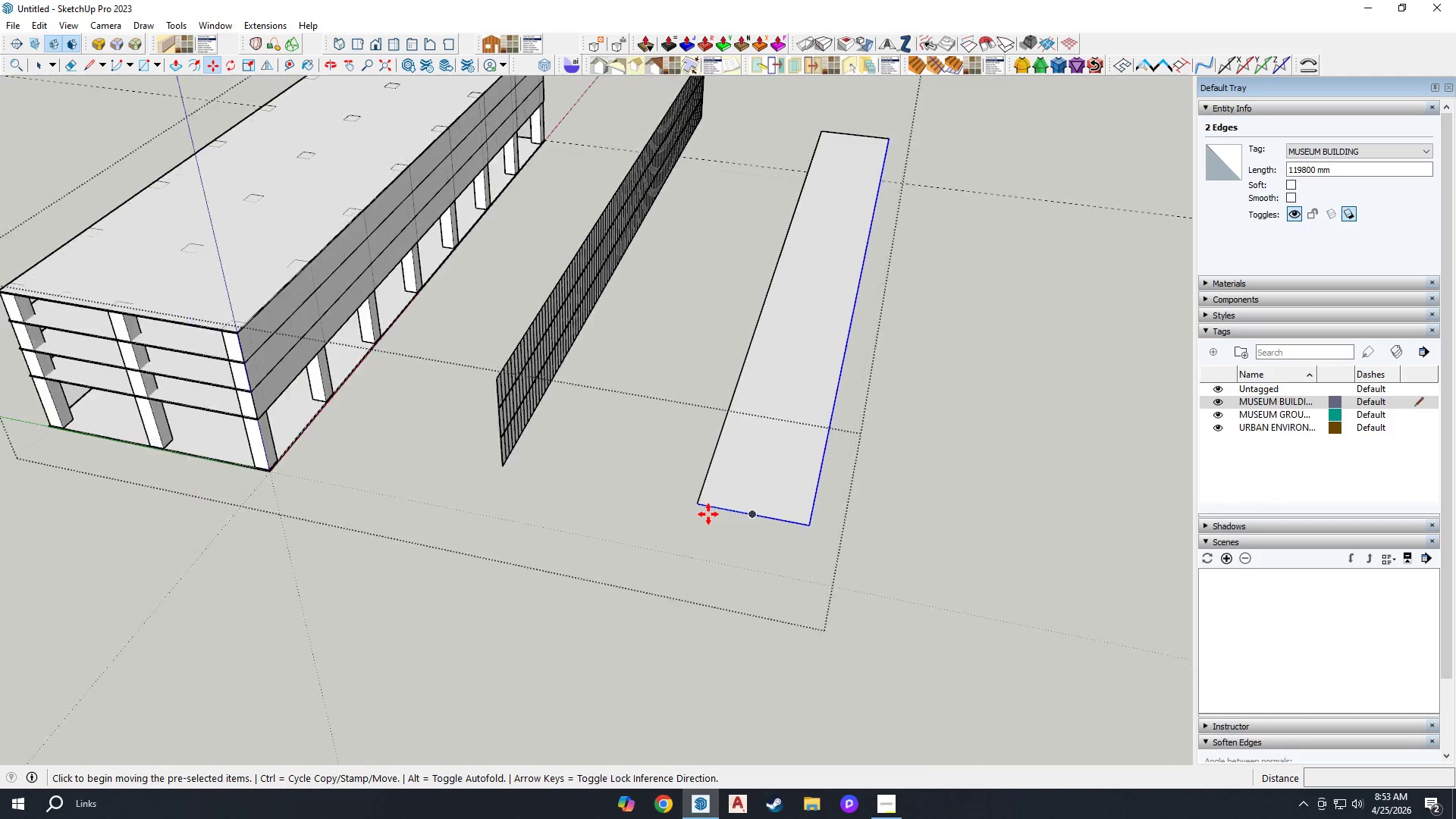 
key(Control+ControlLeft)
 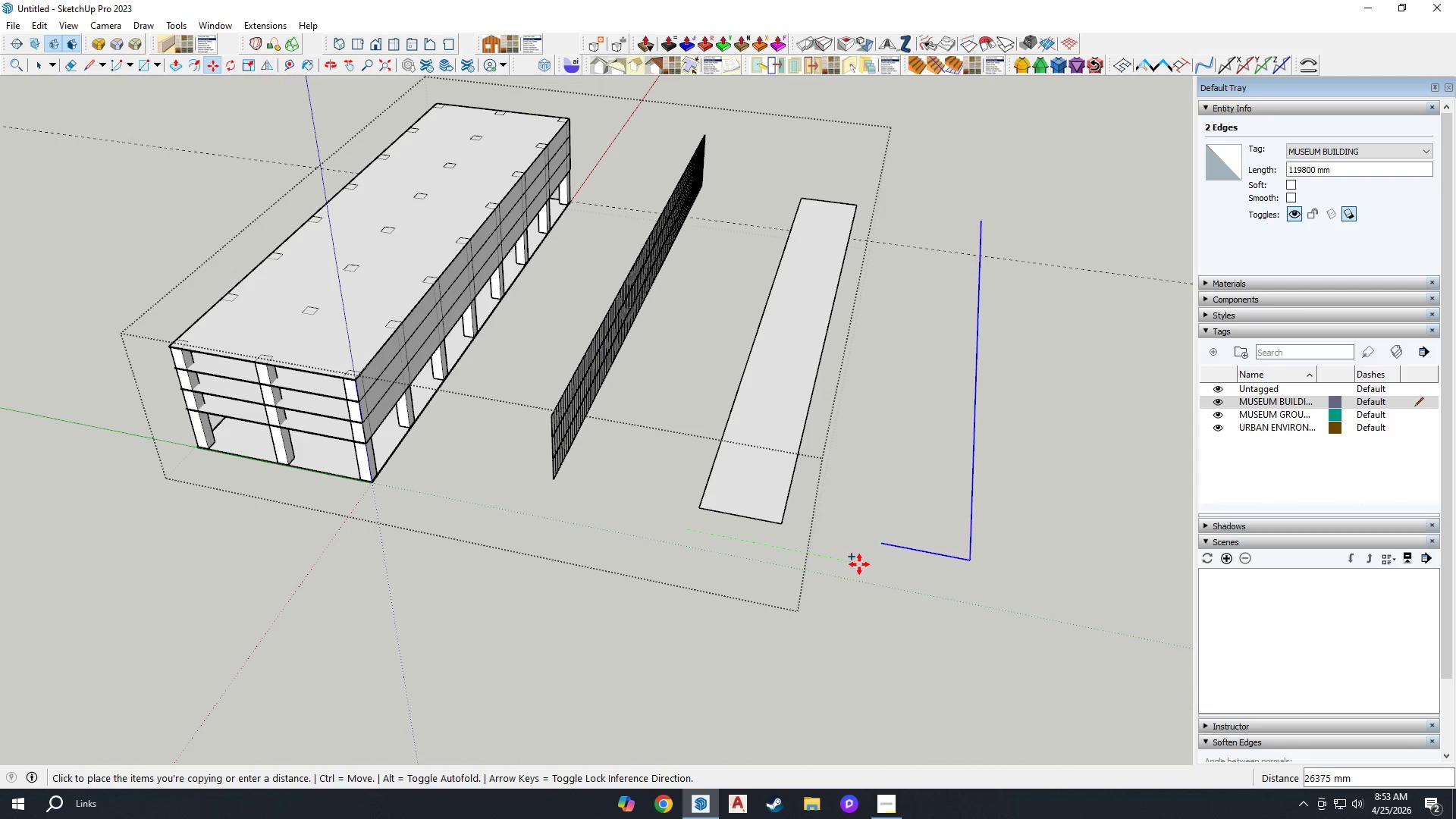 
scroll: coordinate [704, 519], scroll_direction: down, amount: 4.0
 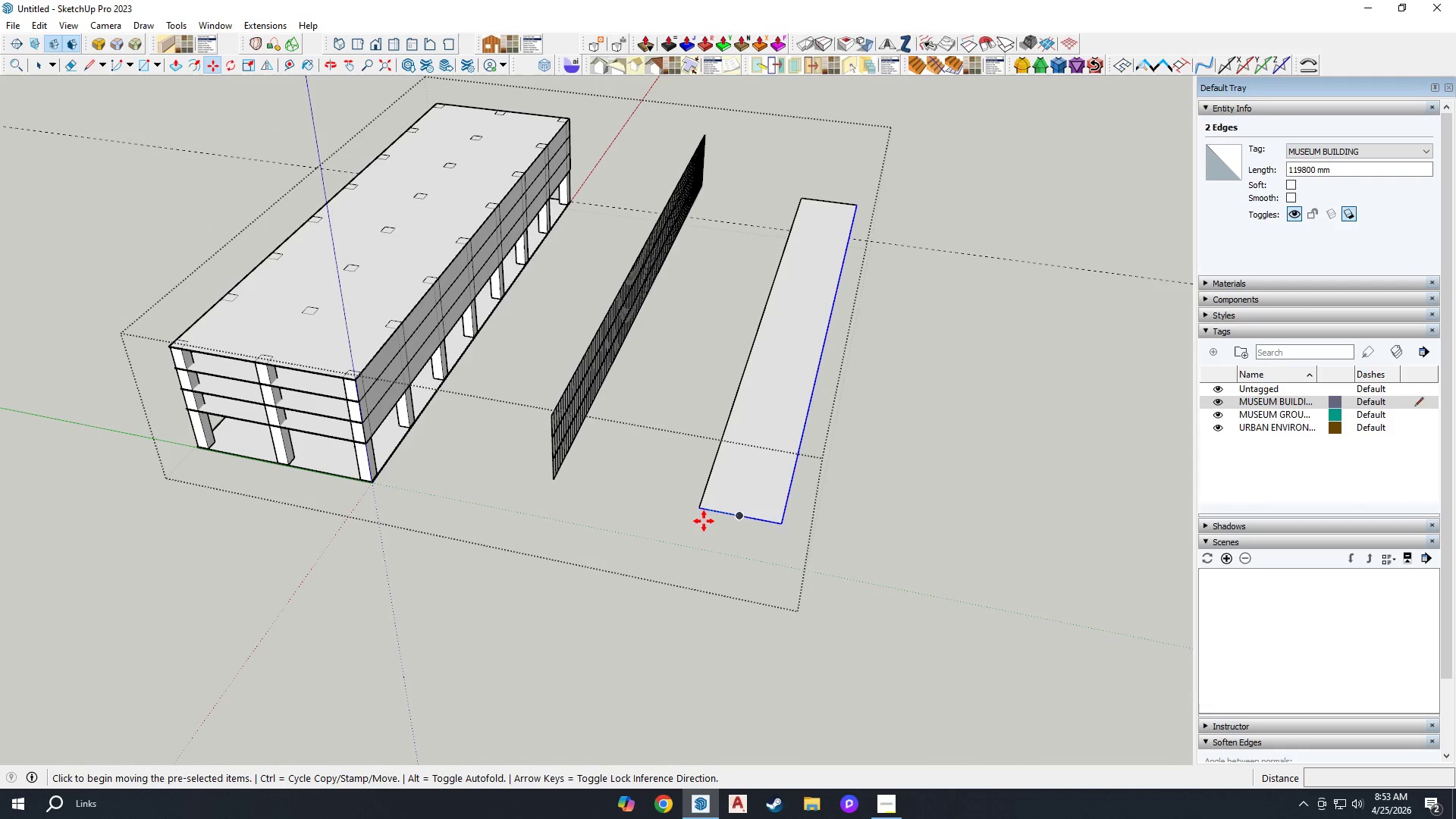 
left_click([869, 563])
 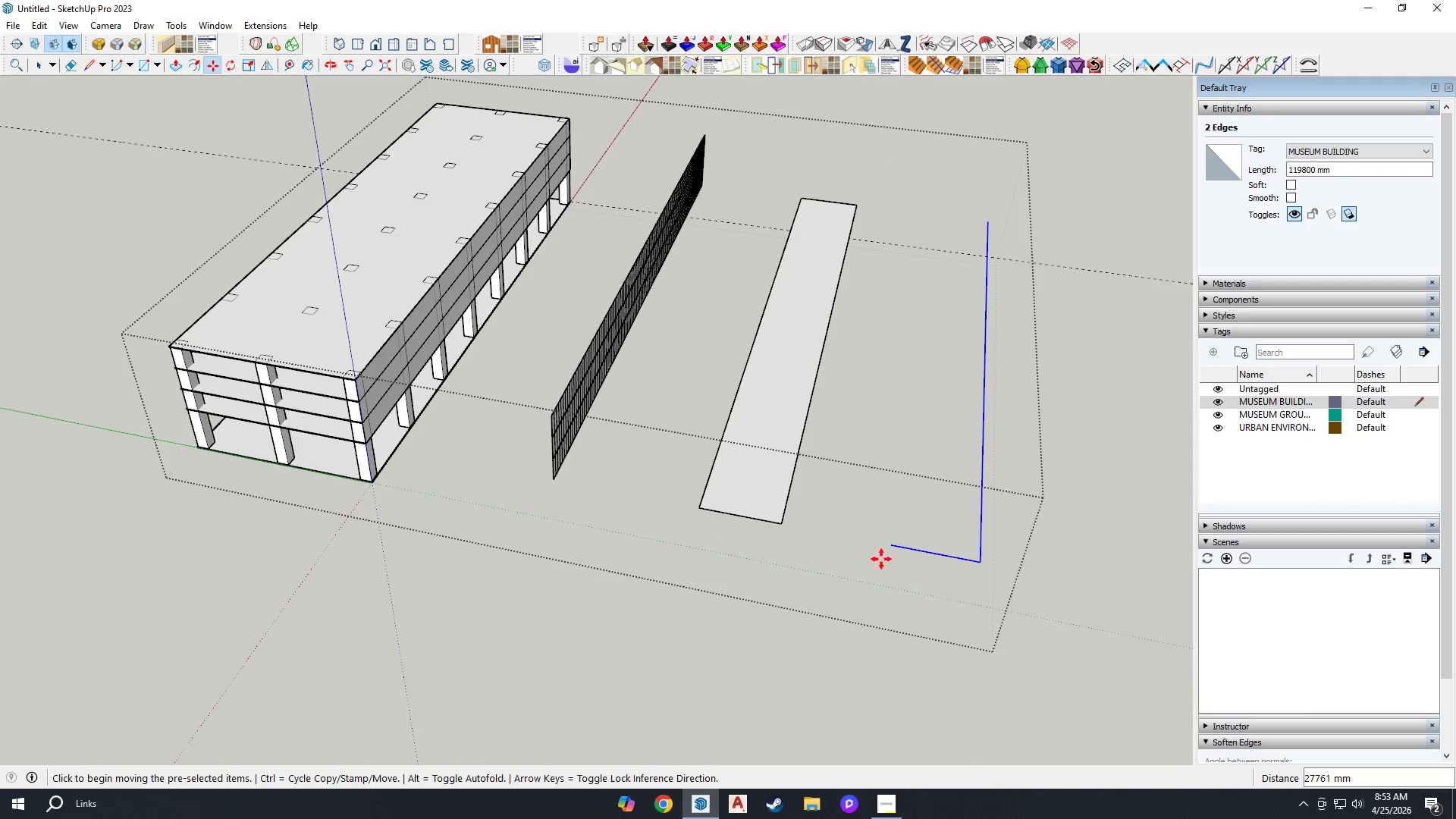 
key(Space)
 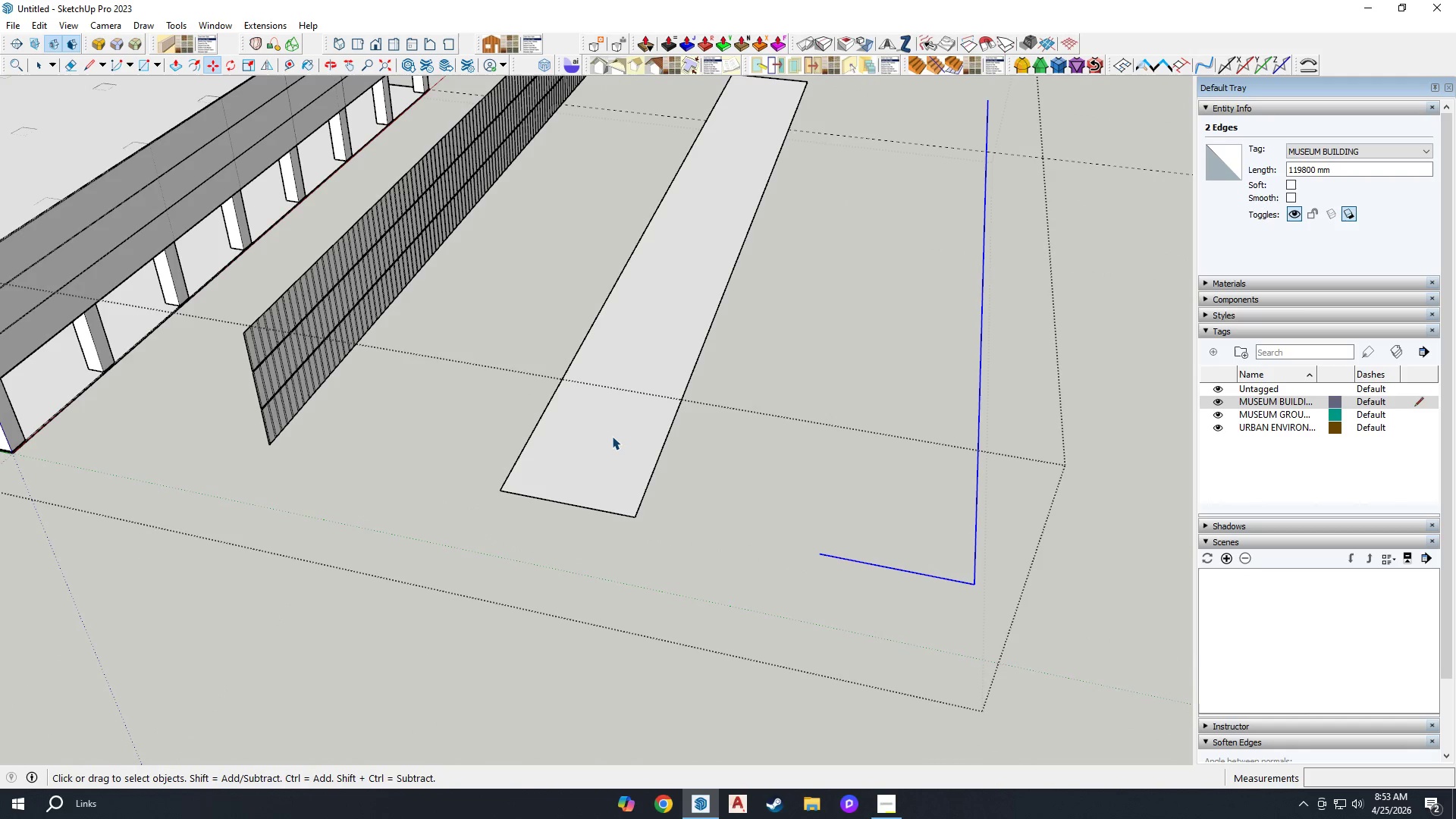 
left_click([605, 438])
 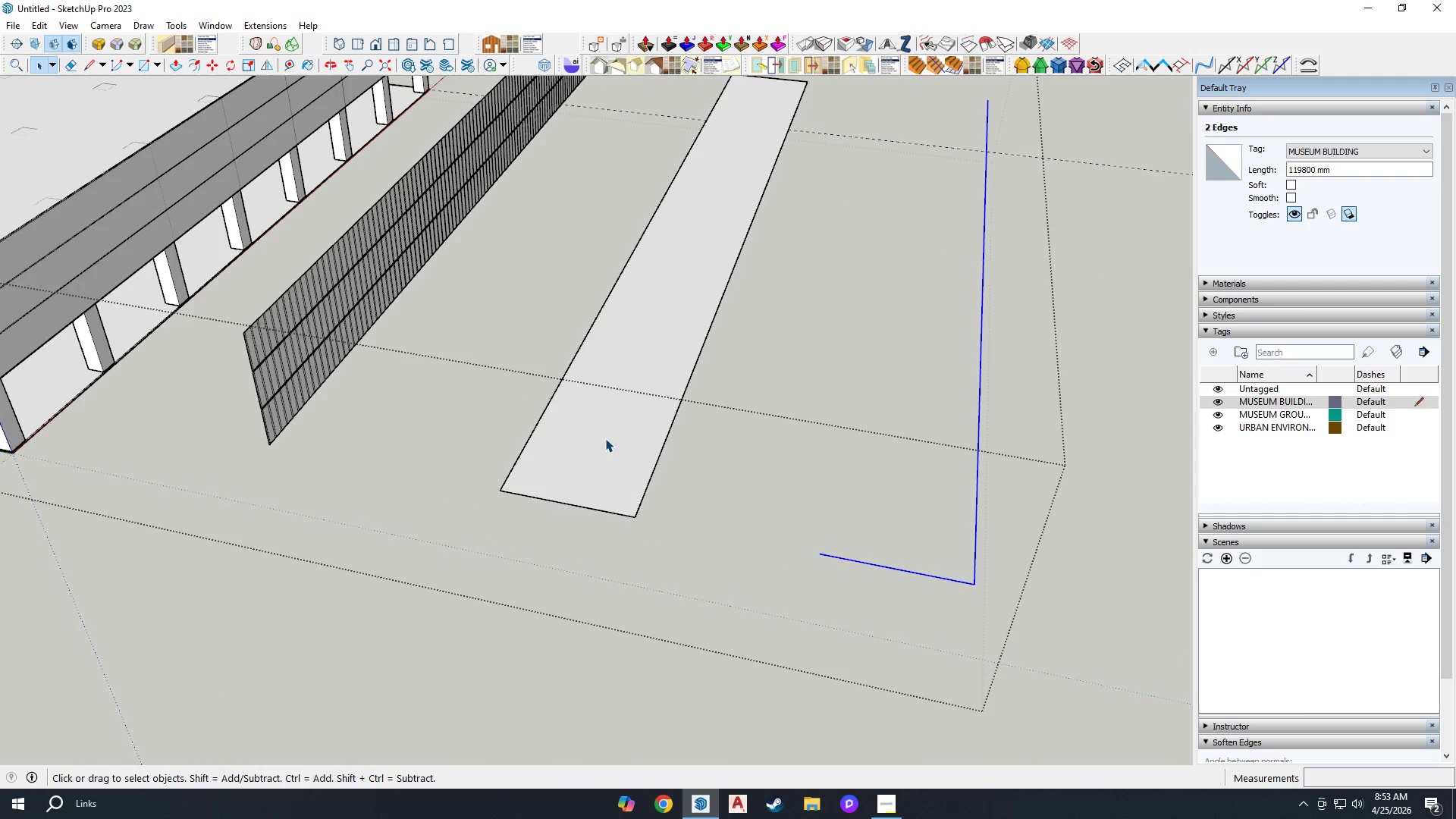 
scroll: coordinate [989, 532], scroll_direction: up, amount: 5.0
 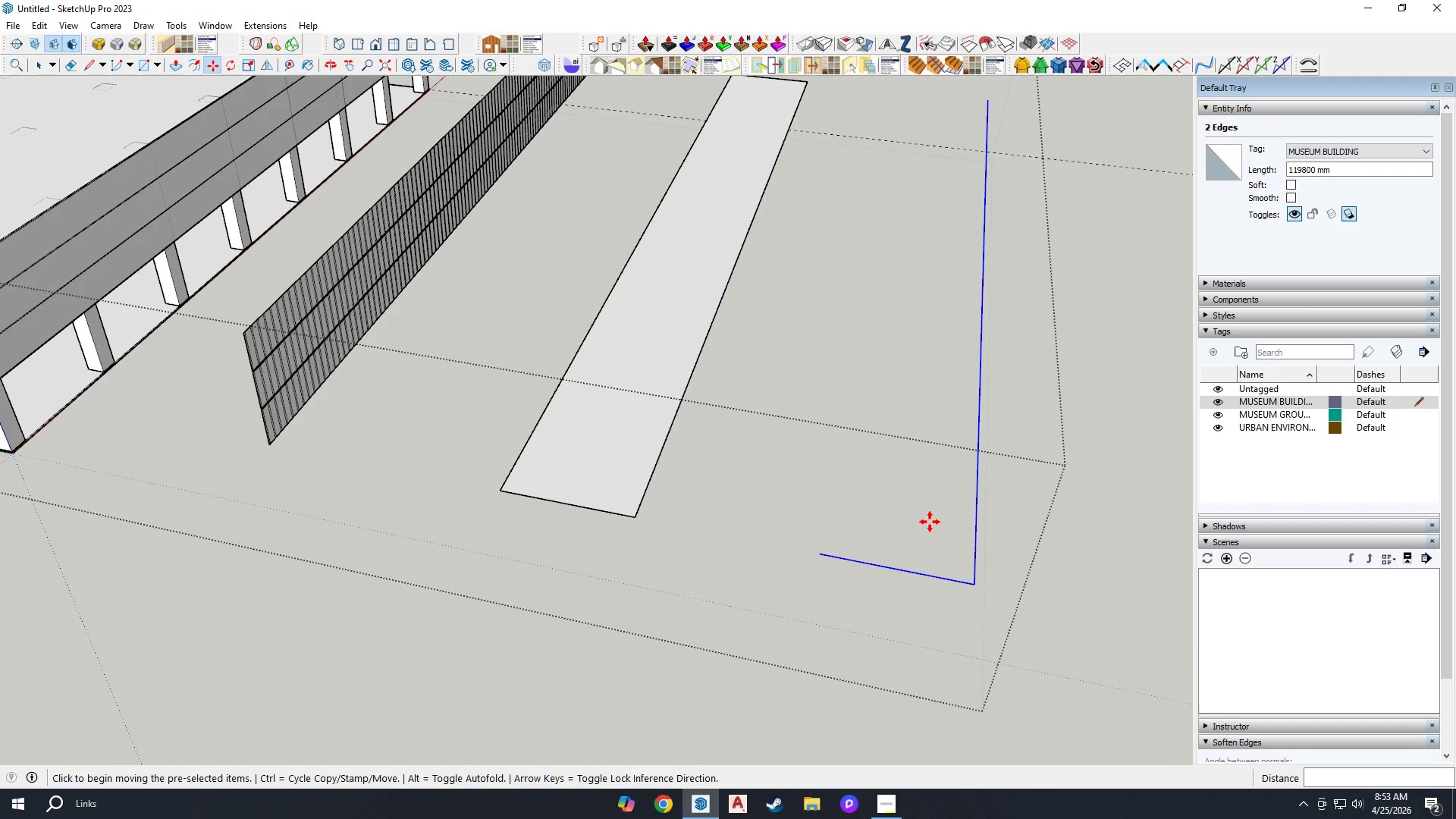 
double_click([605, 438])
 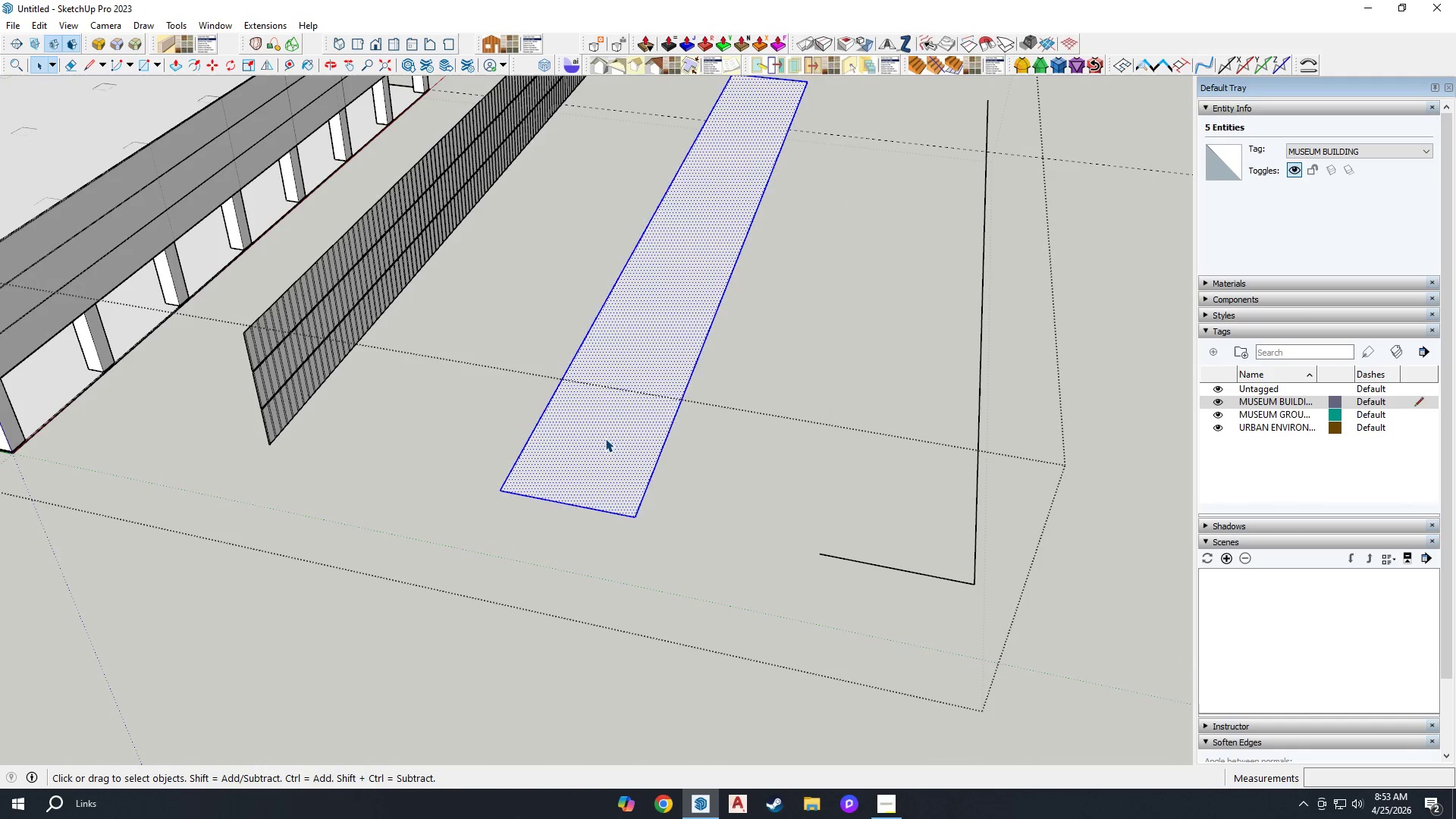 
key(Delete)
 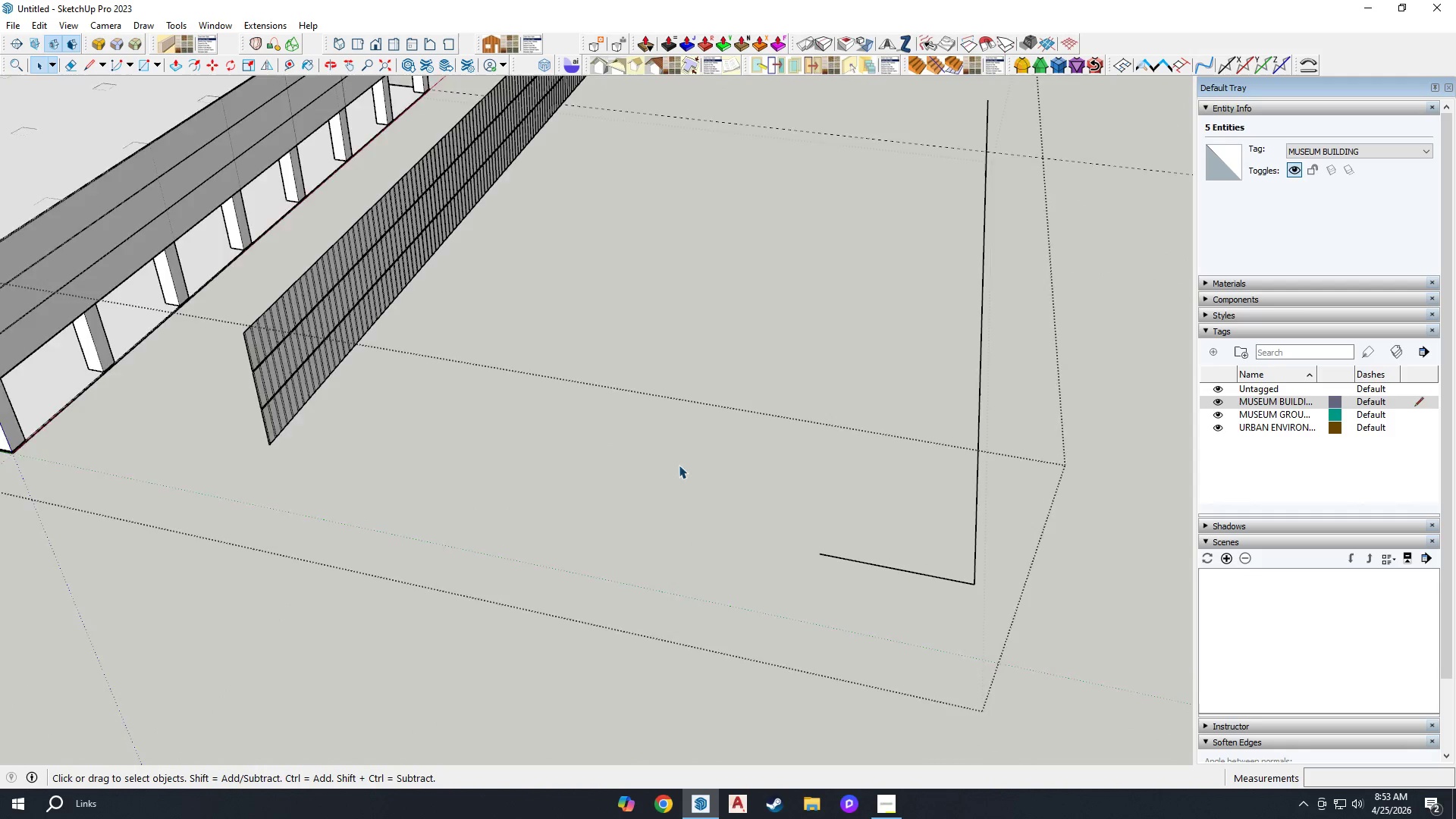 
scroll: coordinate [685, 478], scroll_direction: down, amount: 4.0
 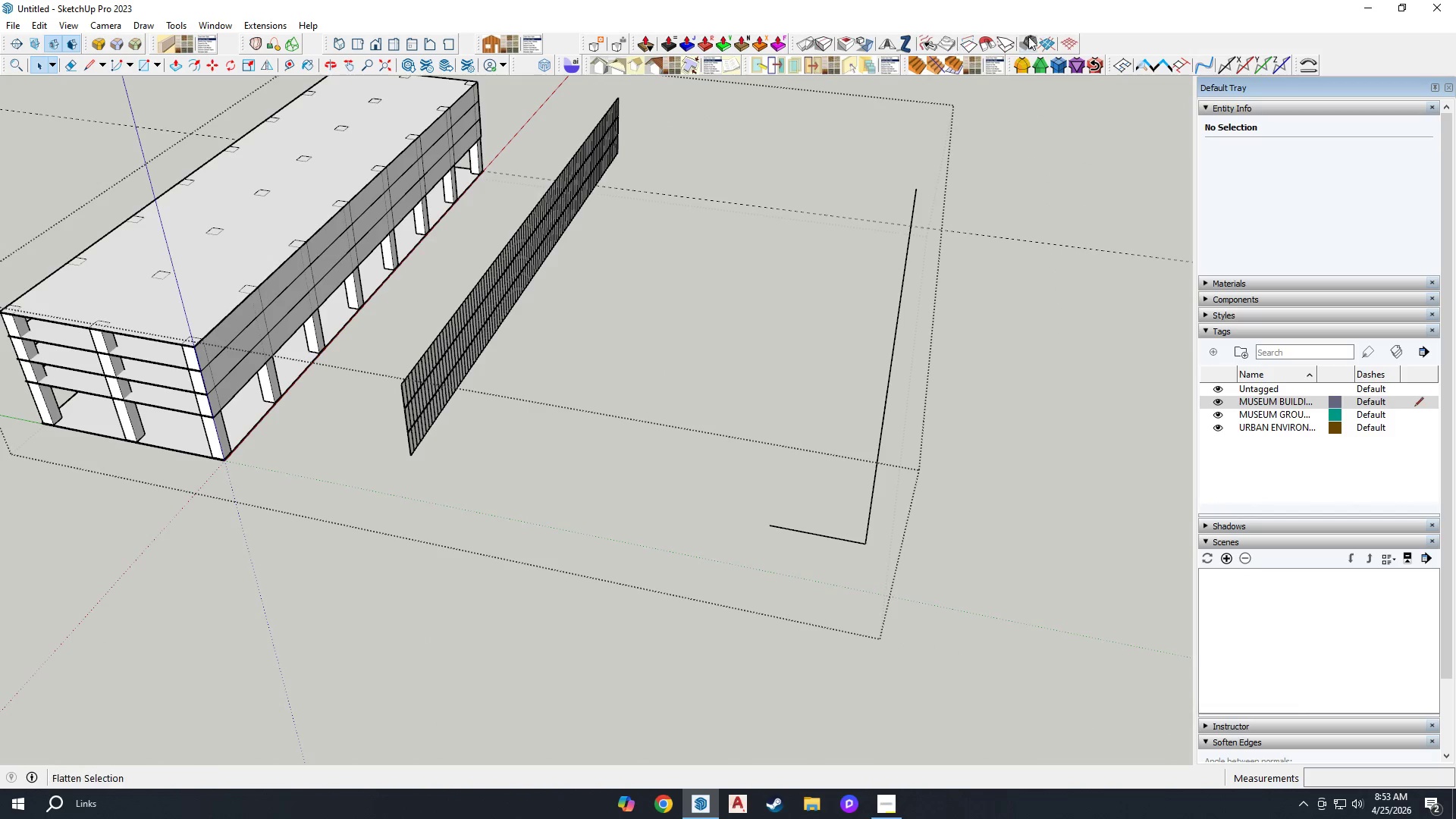 
left_click([1108, 39])
 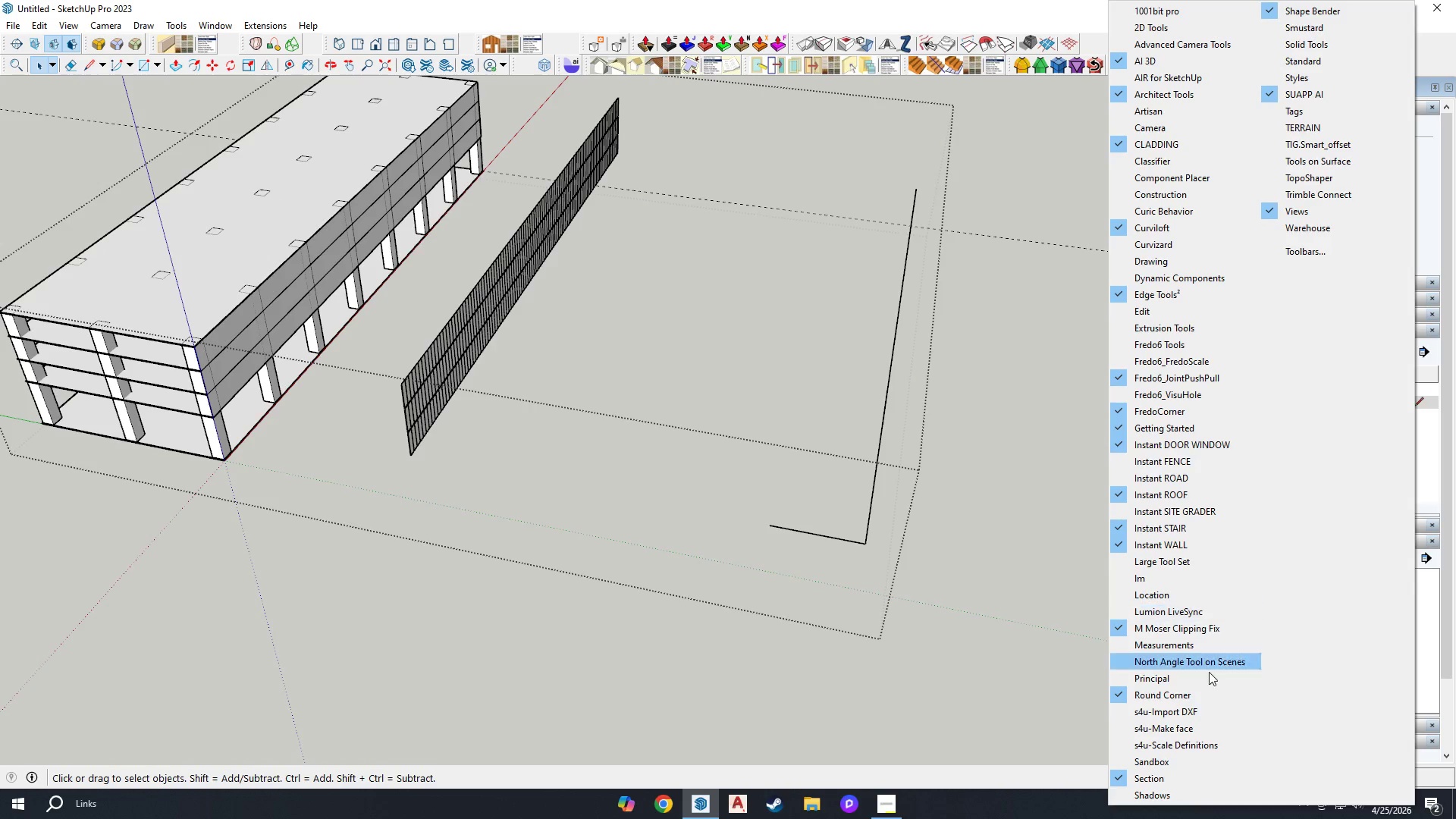 
left_click([1153, 761])
 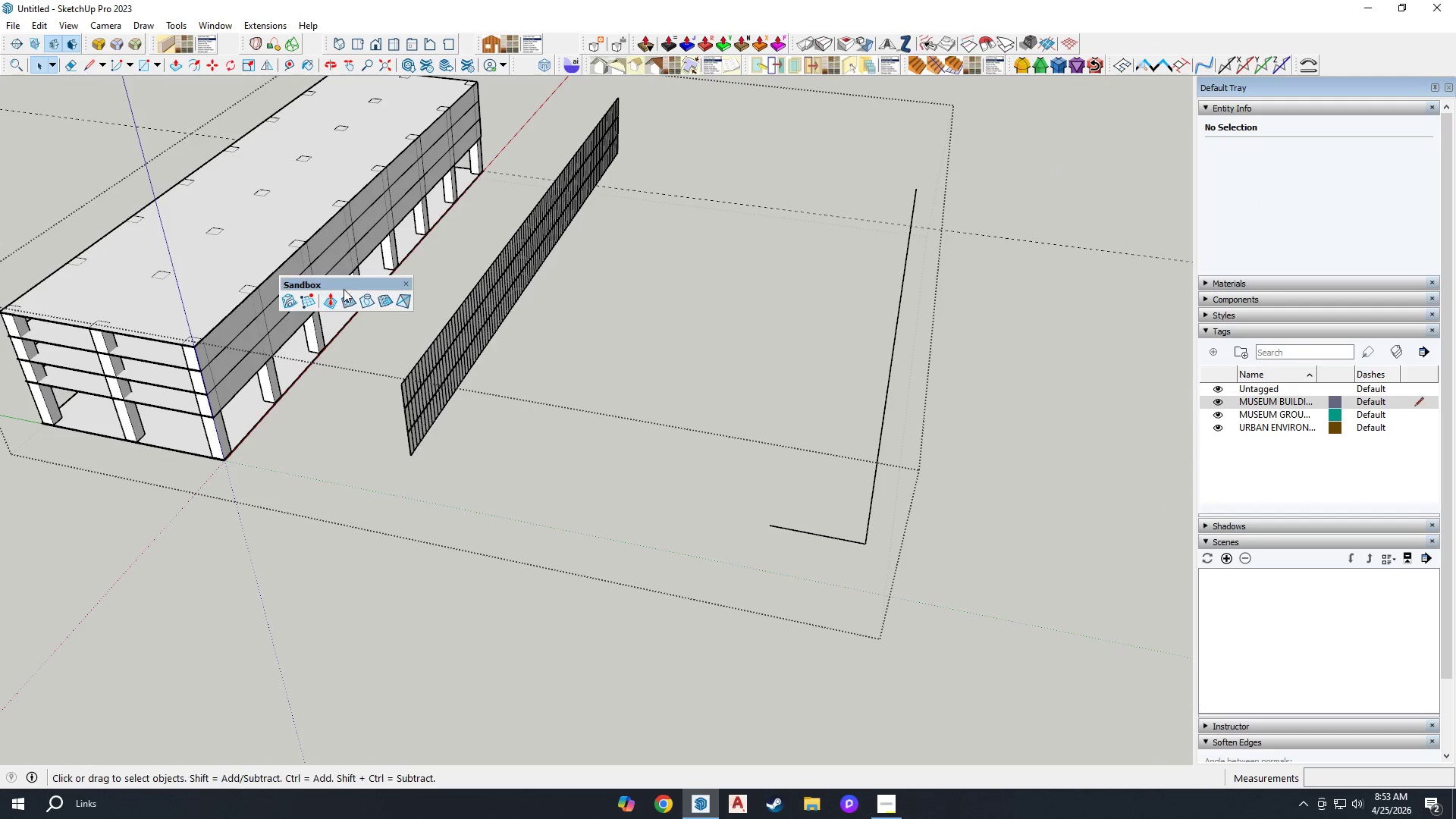 
left_click_drag(start_coordinate=[345, 285], to_coordinate=[1162, 40])
 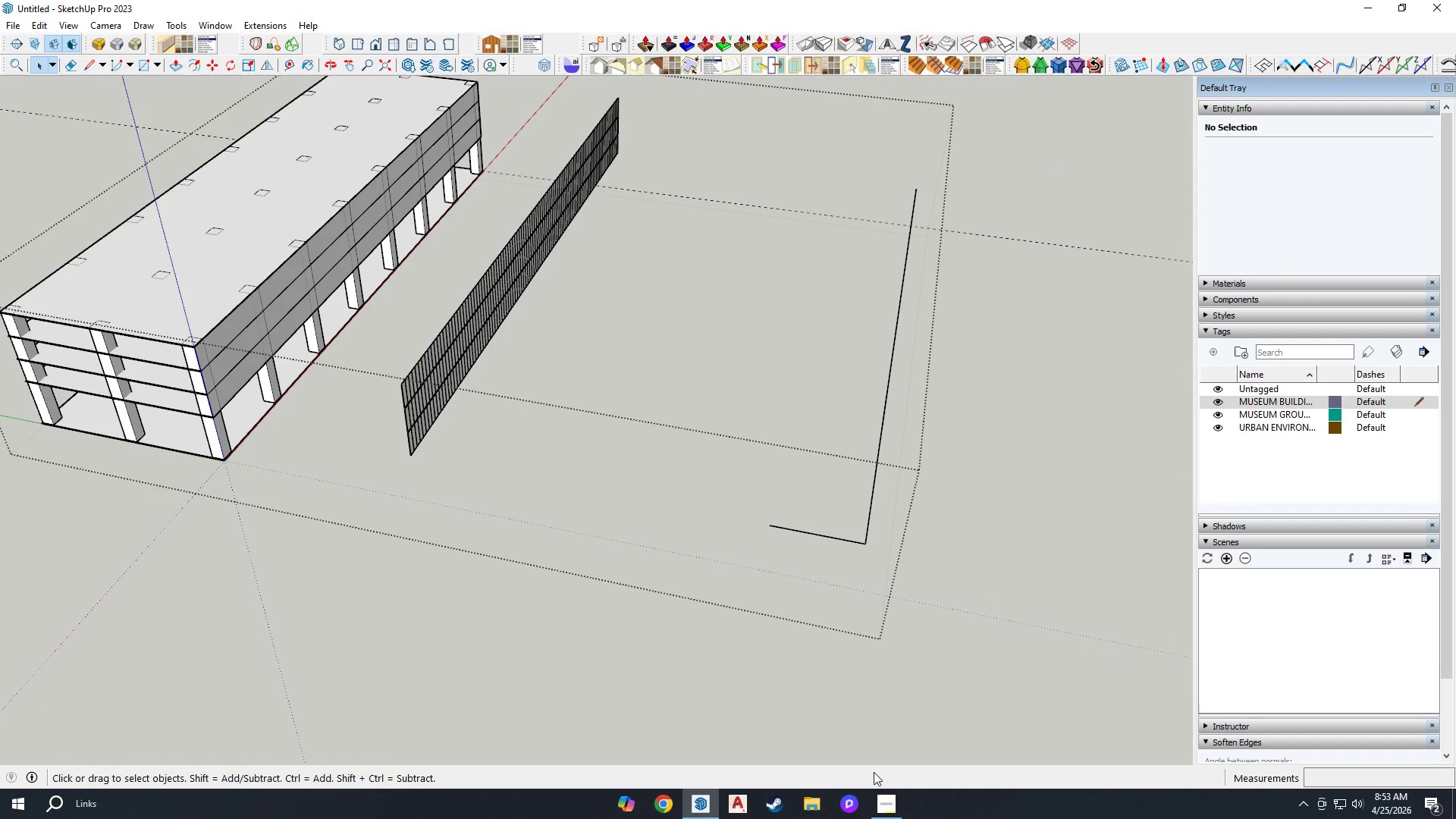 
left_click([883, 802])
 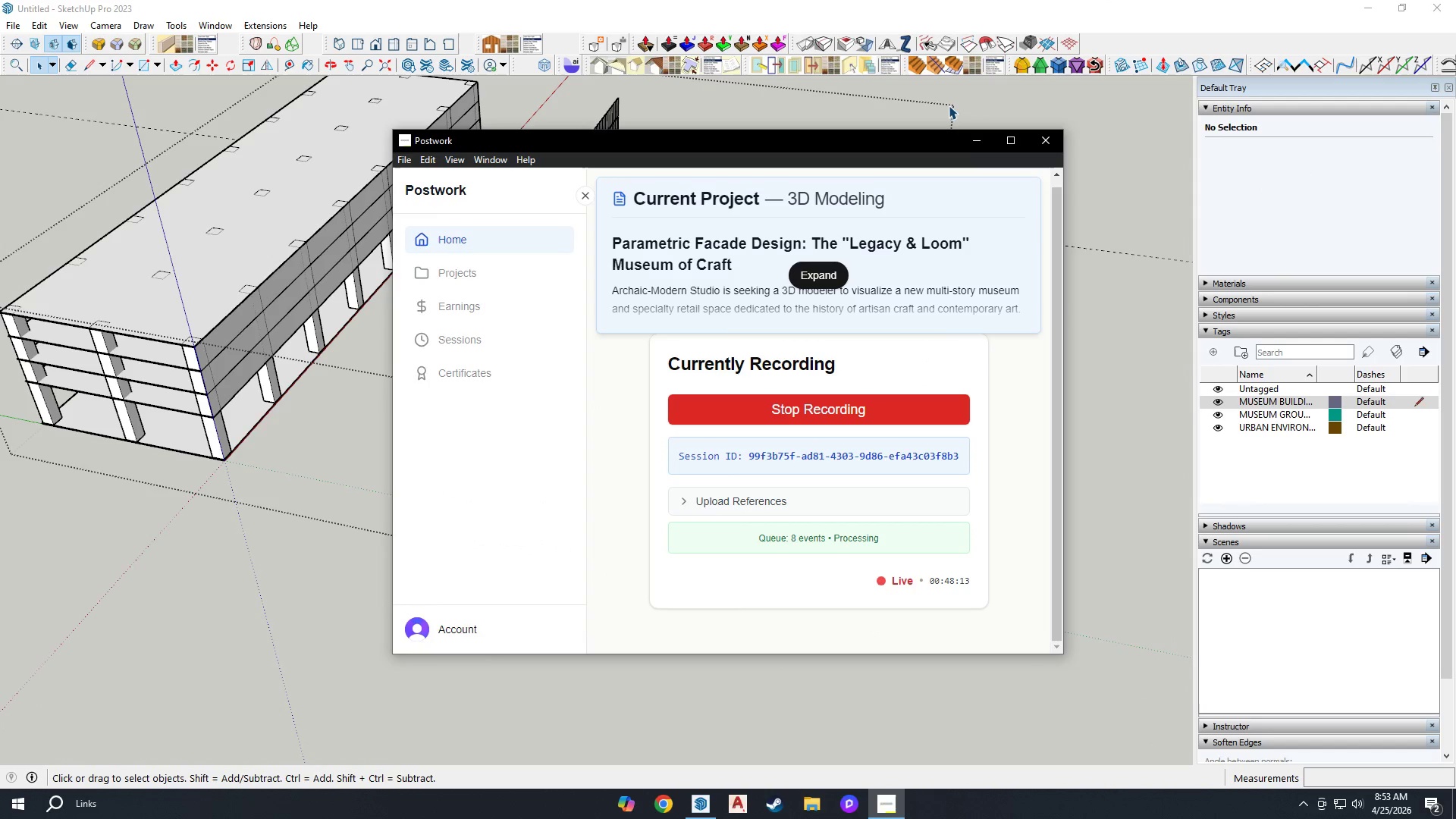 
left_click([969, 146])
 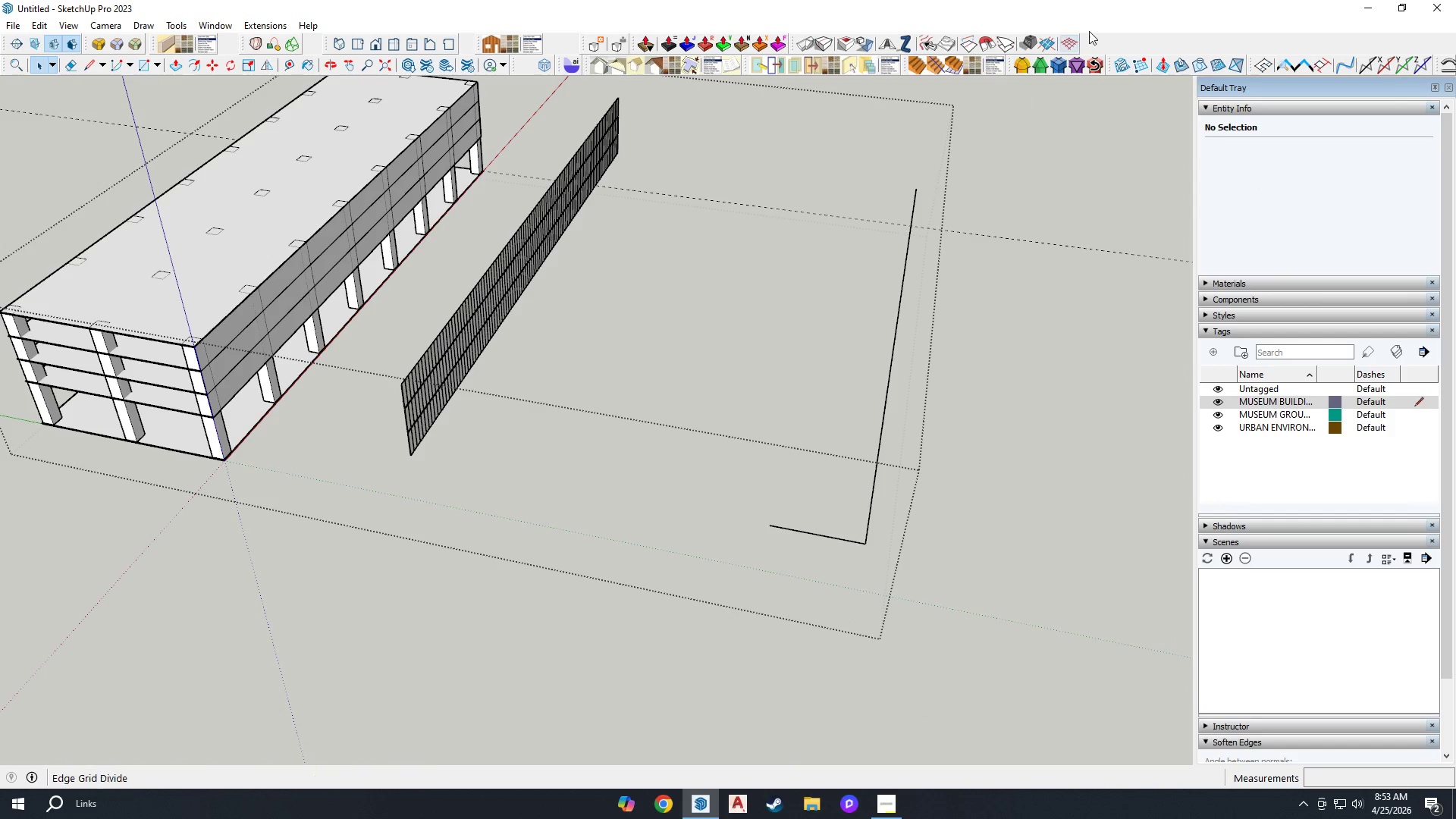 
left_click([1103, 37])
 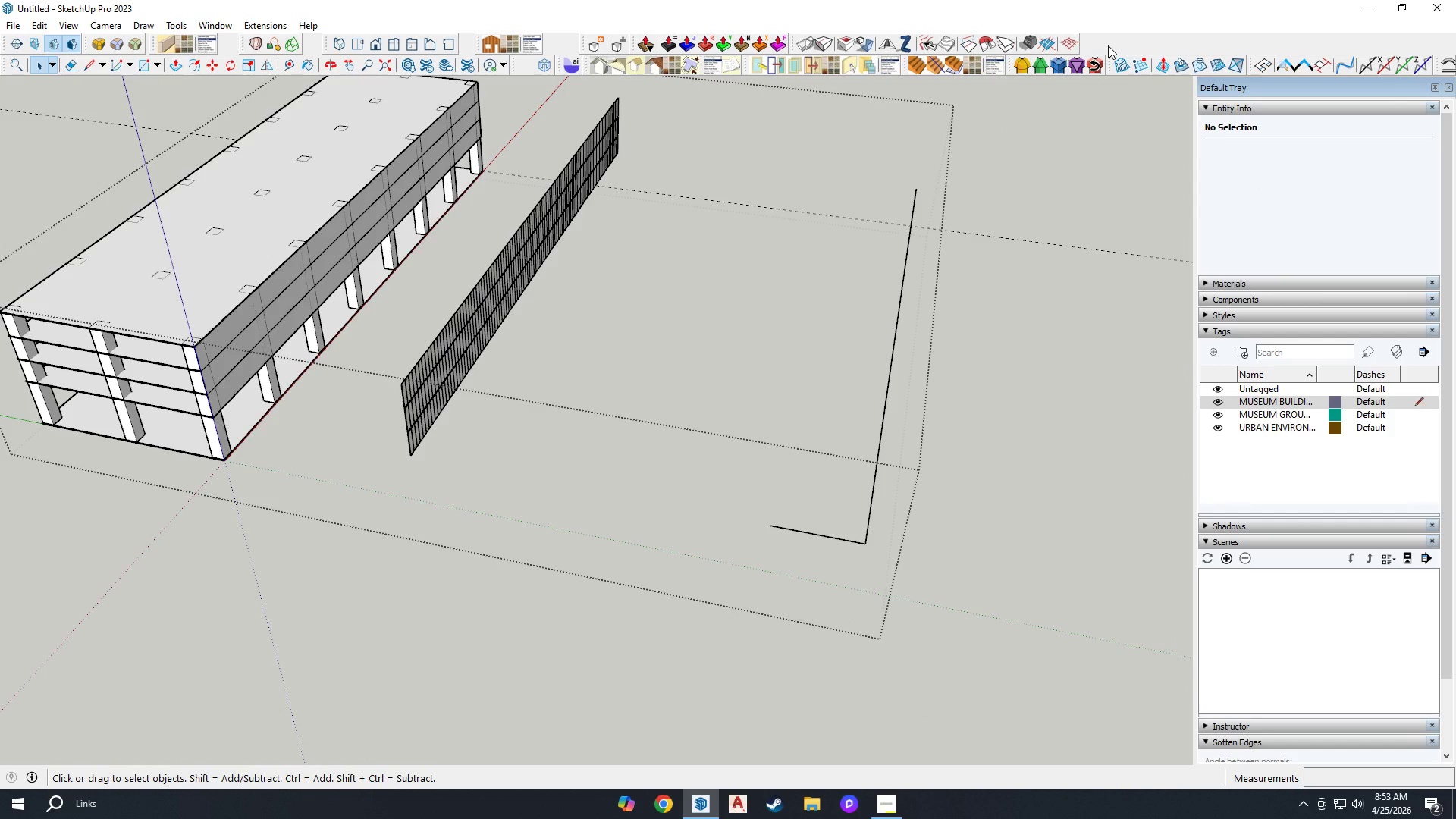 
right_click([1108, 46])
 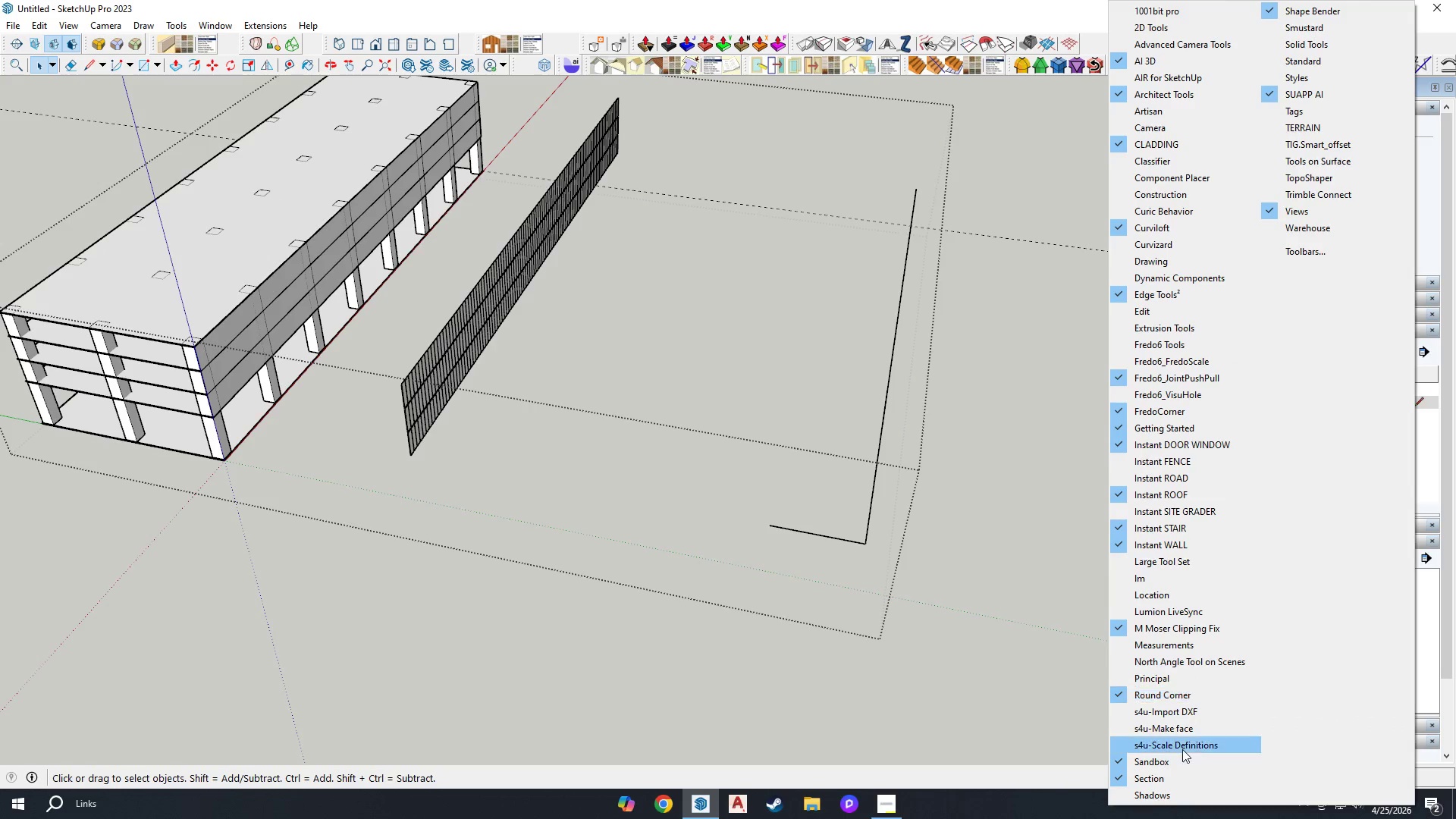 
double_click([1144, 770])
 